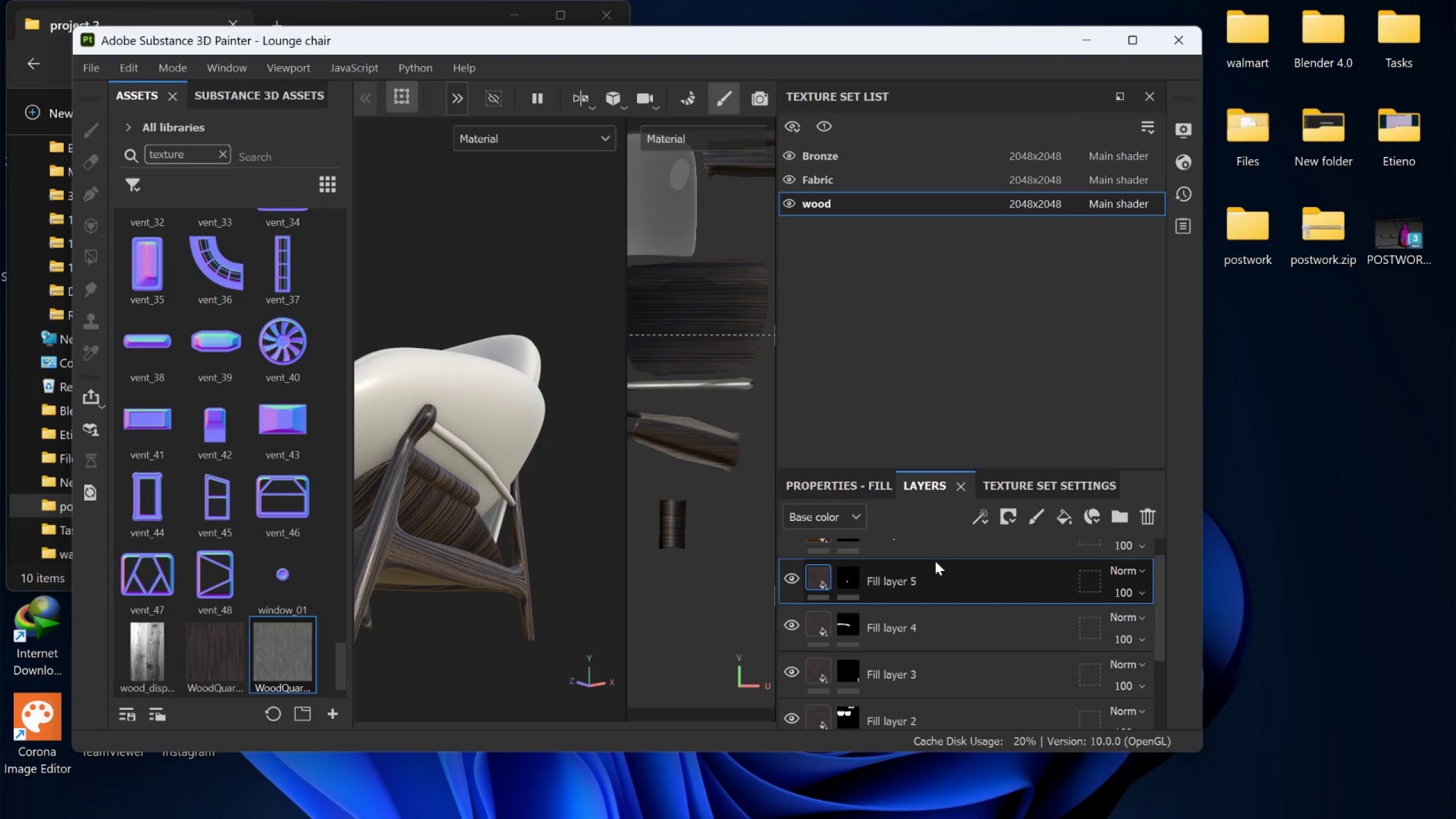 
scroll: coordinate [935, 561], scroll_direction: up, amount: 1.0
 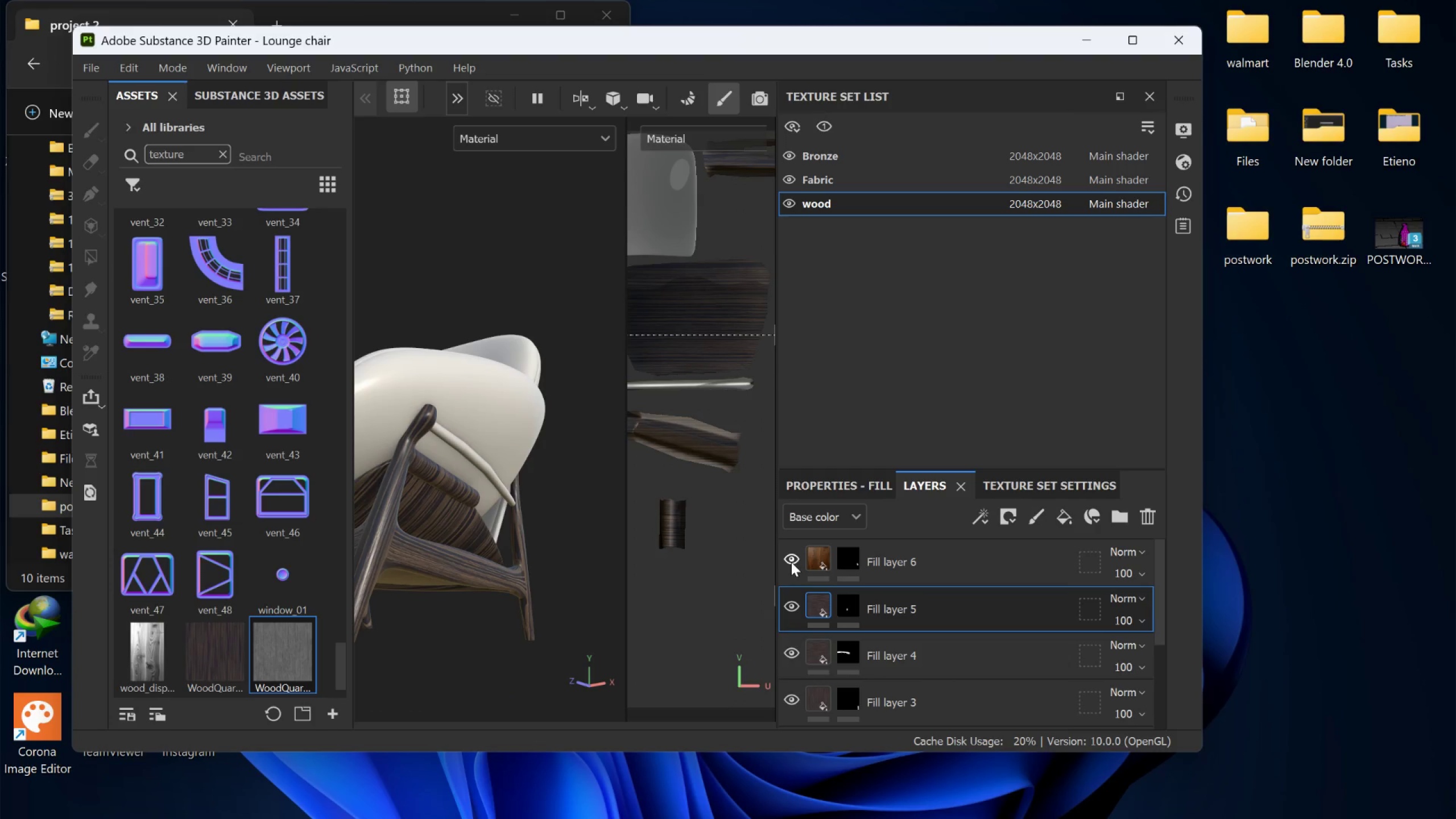 
left_click([789, 558])
 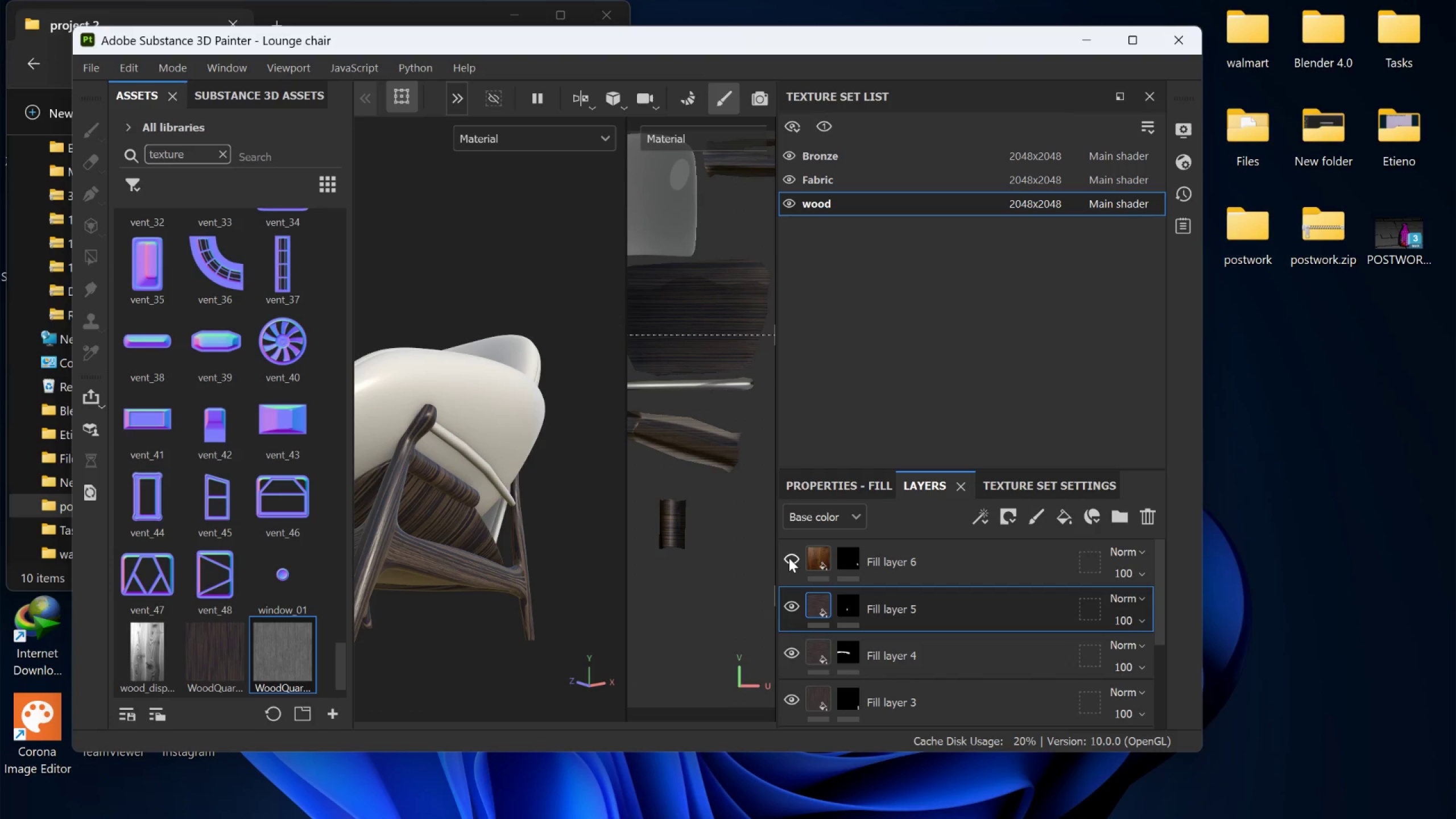 
left_click([789, 558])
 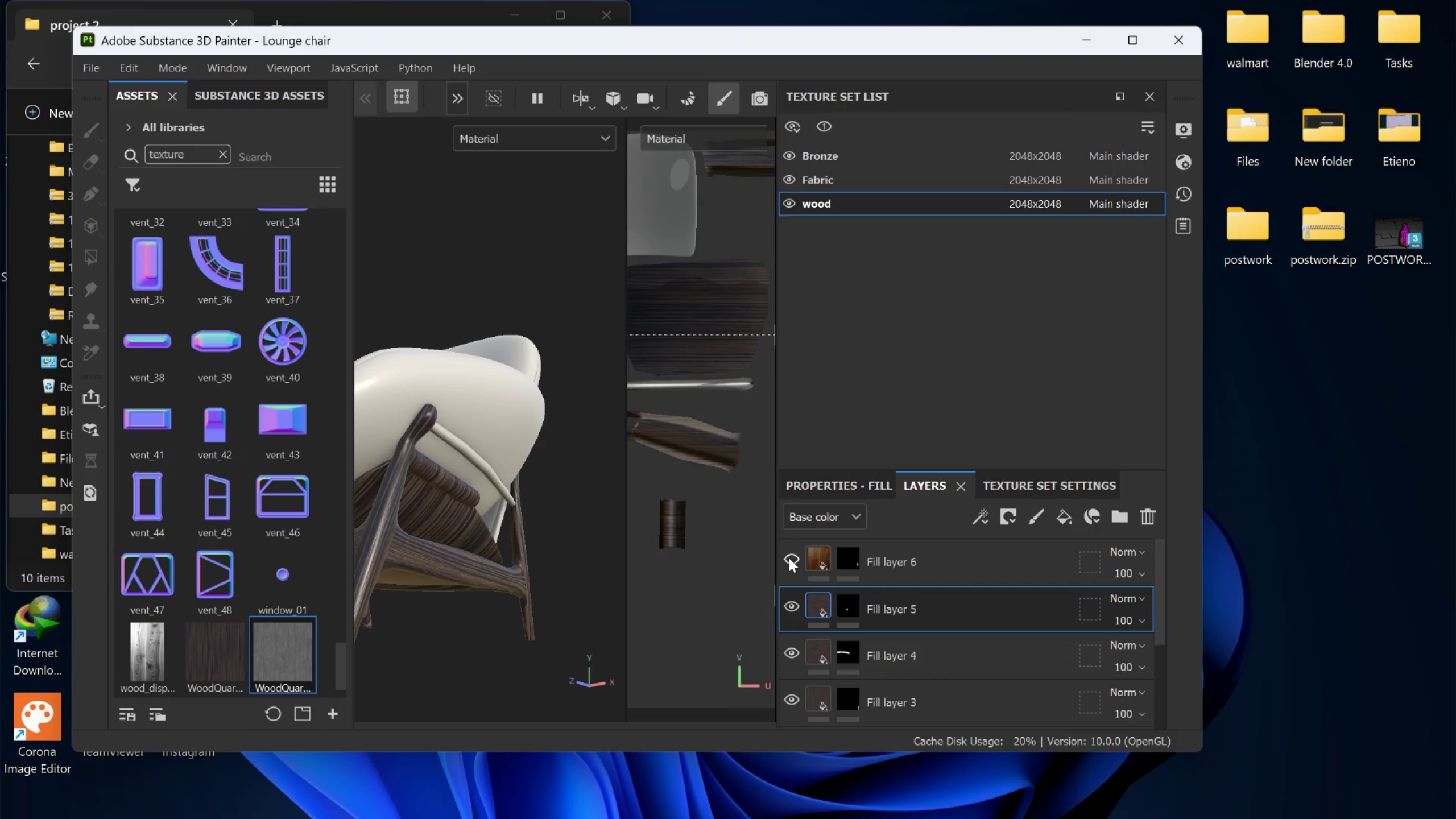 
double_click([789, 558])
 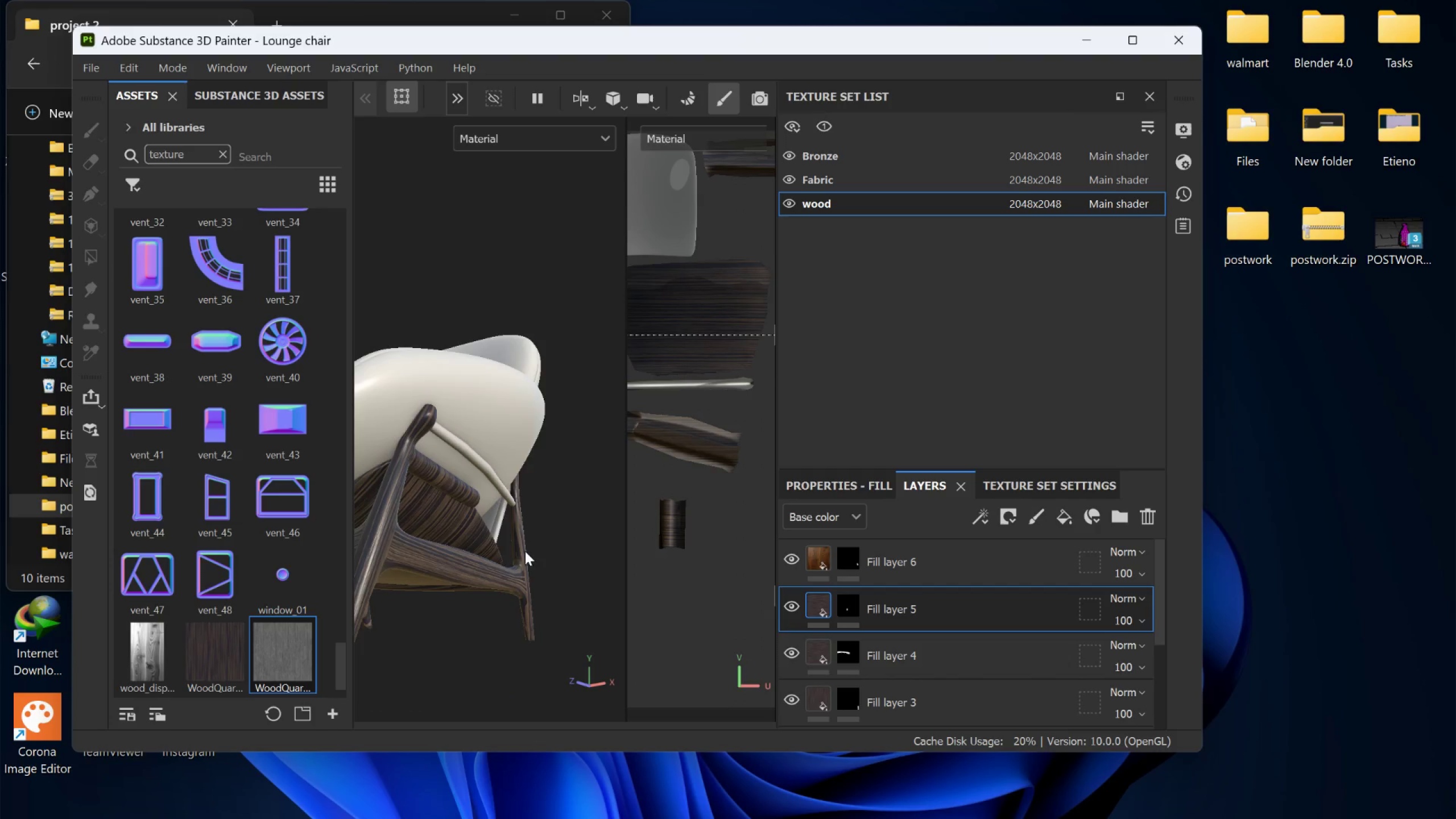 
hold_key(key=AltLeft, duration=1.51)
left_click_drag(start_coordinate=[468, 527], to_coordinate=[608, 545])
 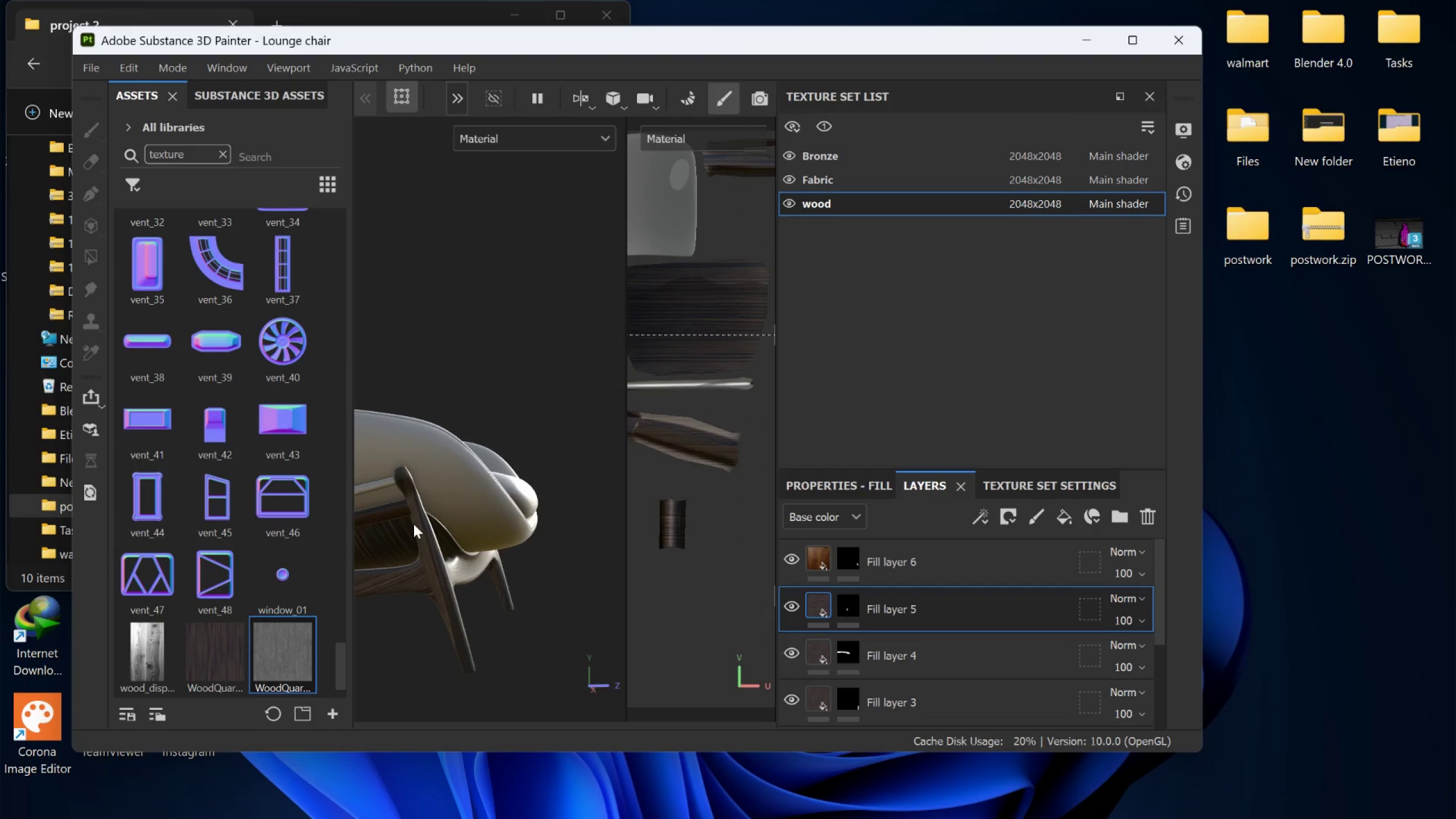 
scroll: coordinate [500, 541], scroll_direction: down, amount: 9.0
 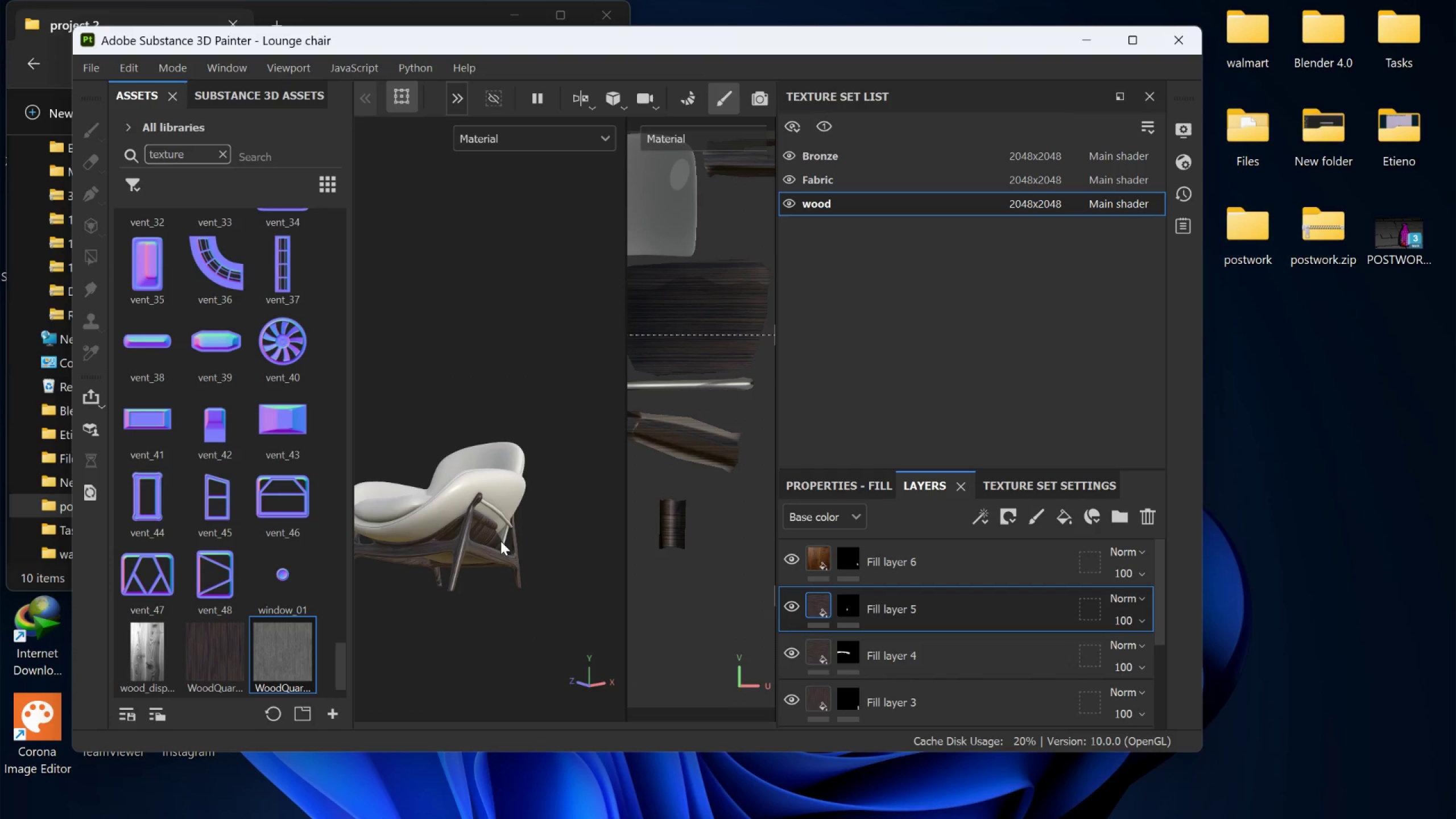 
hold_key(key=AltLeft, duration=1.49)
 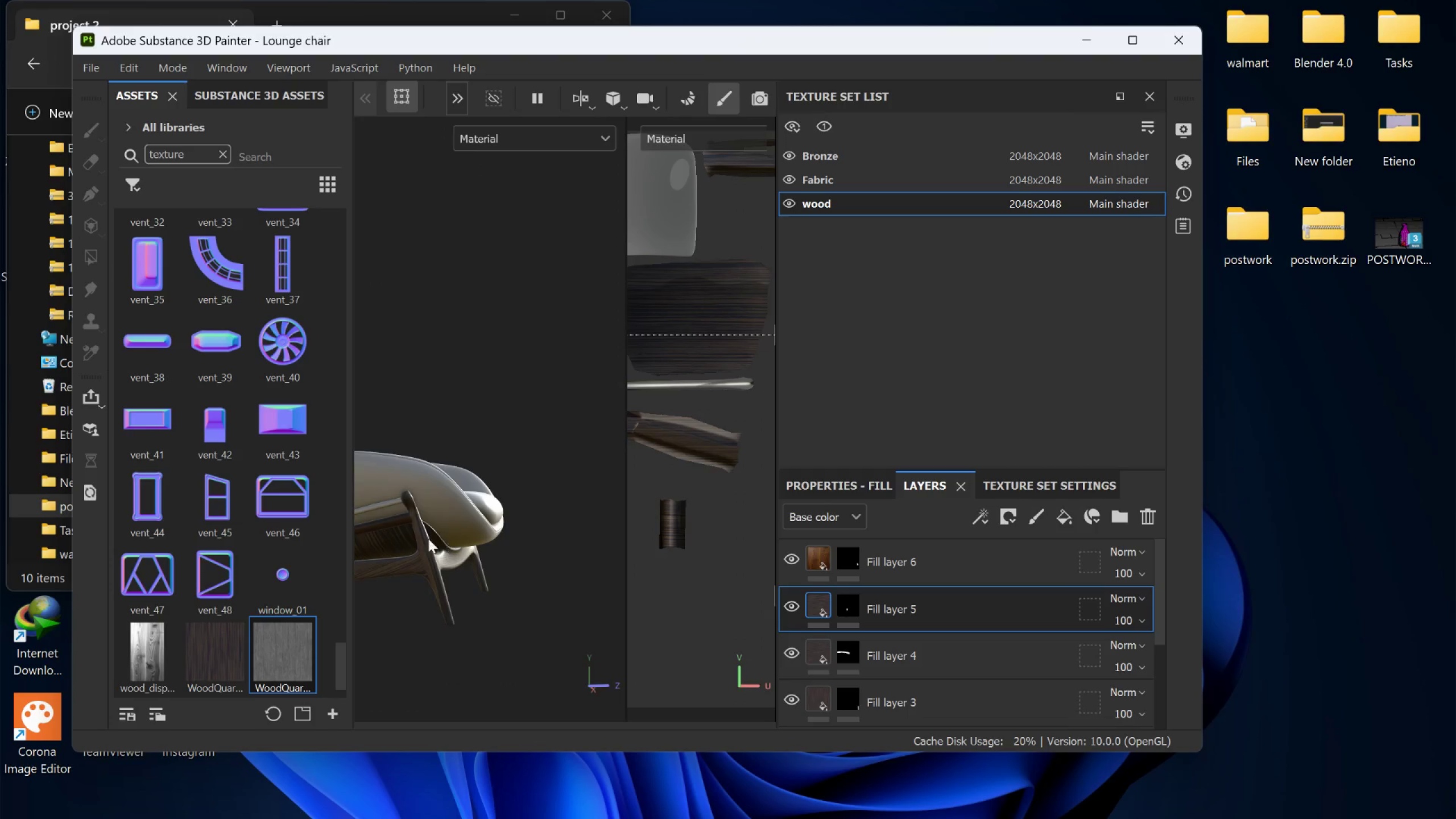 
hold_key(key=AltLeft, duration=0.52)
left_click_drag(start_coordinate=[419, 516], to_coordinate=[470, 526])
 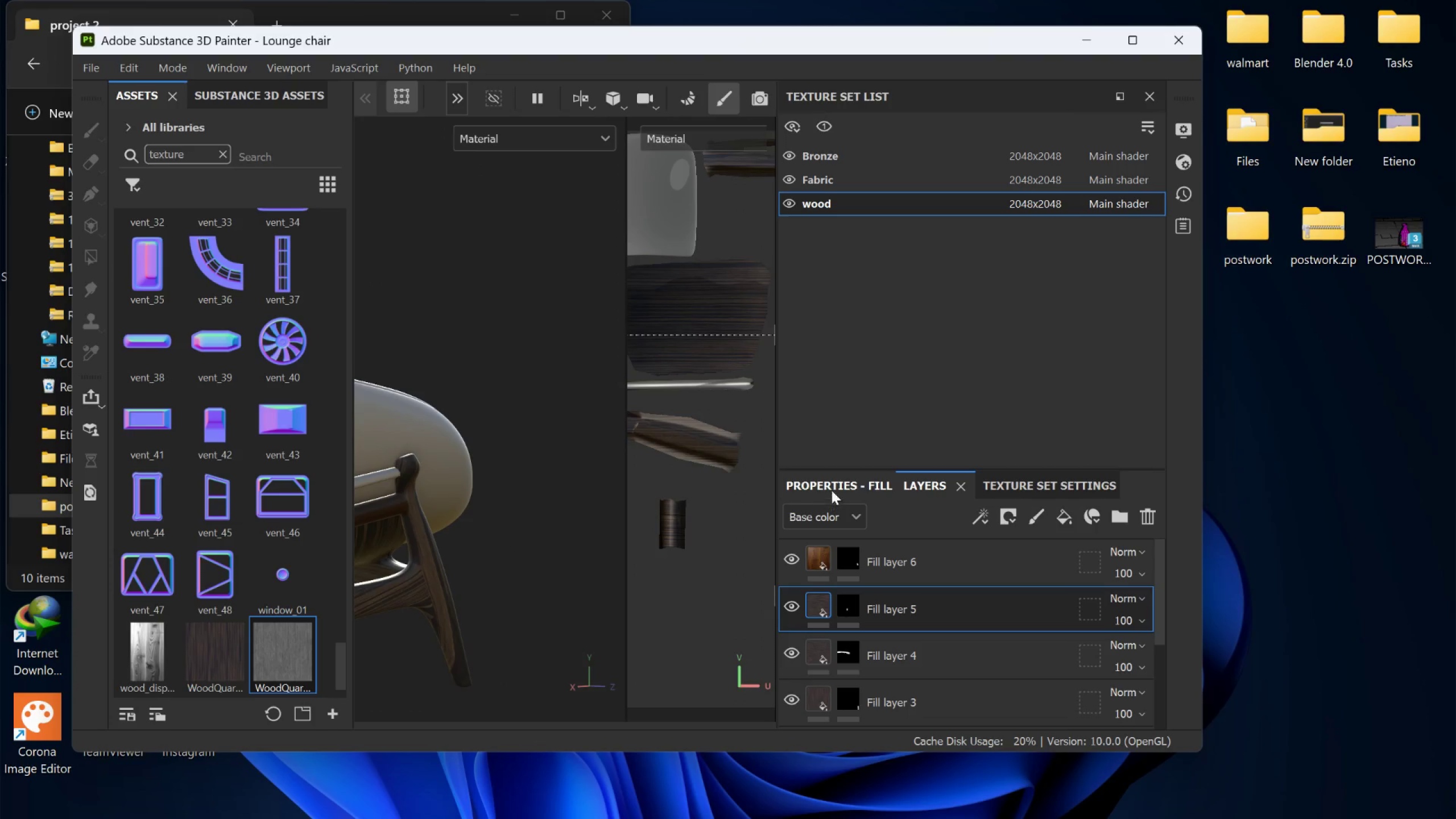 
scroll: coordinate [415, 520], scroll_direction: up, amount: 6.0
 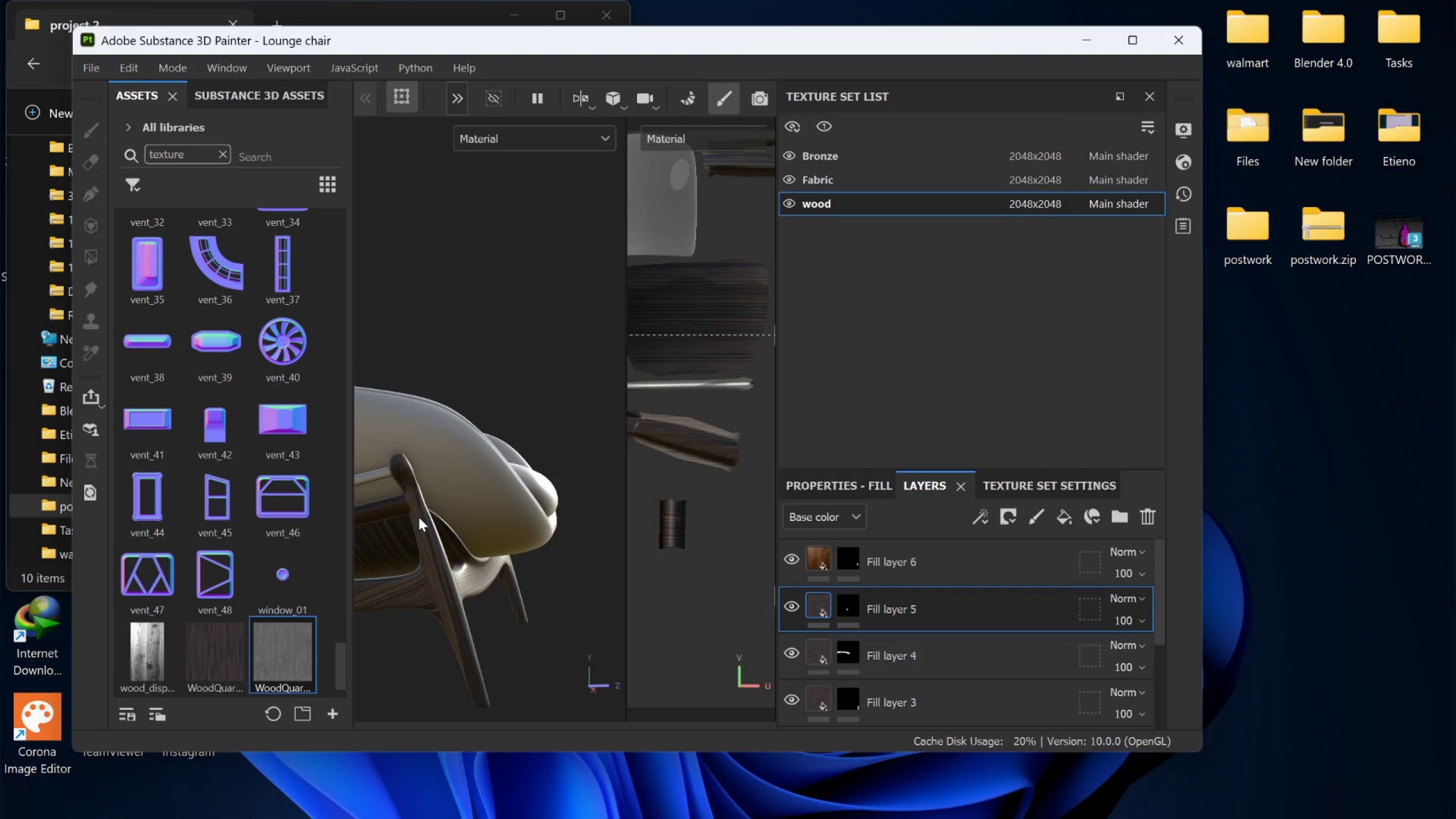 
hold_key(key=AltLeft, duration=2.31)
left_click([832, 485])
 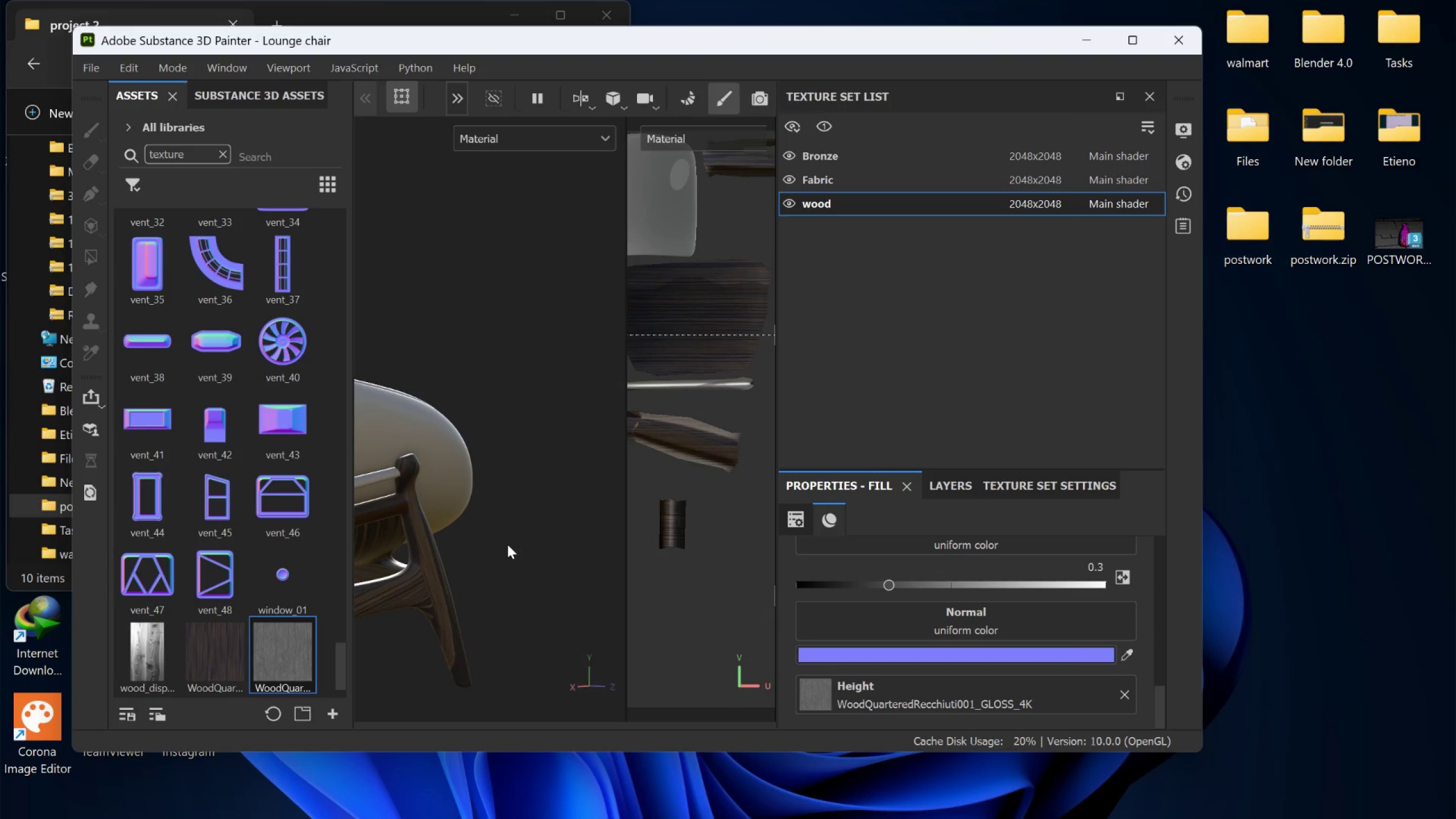 
hold_key(key=AltLeft, duration=0.58)
 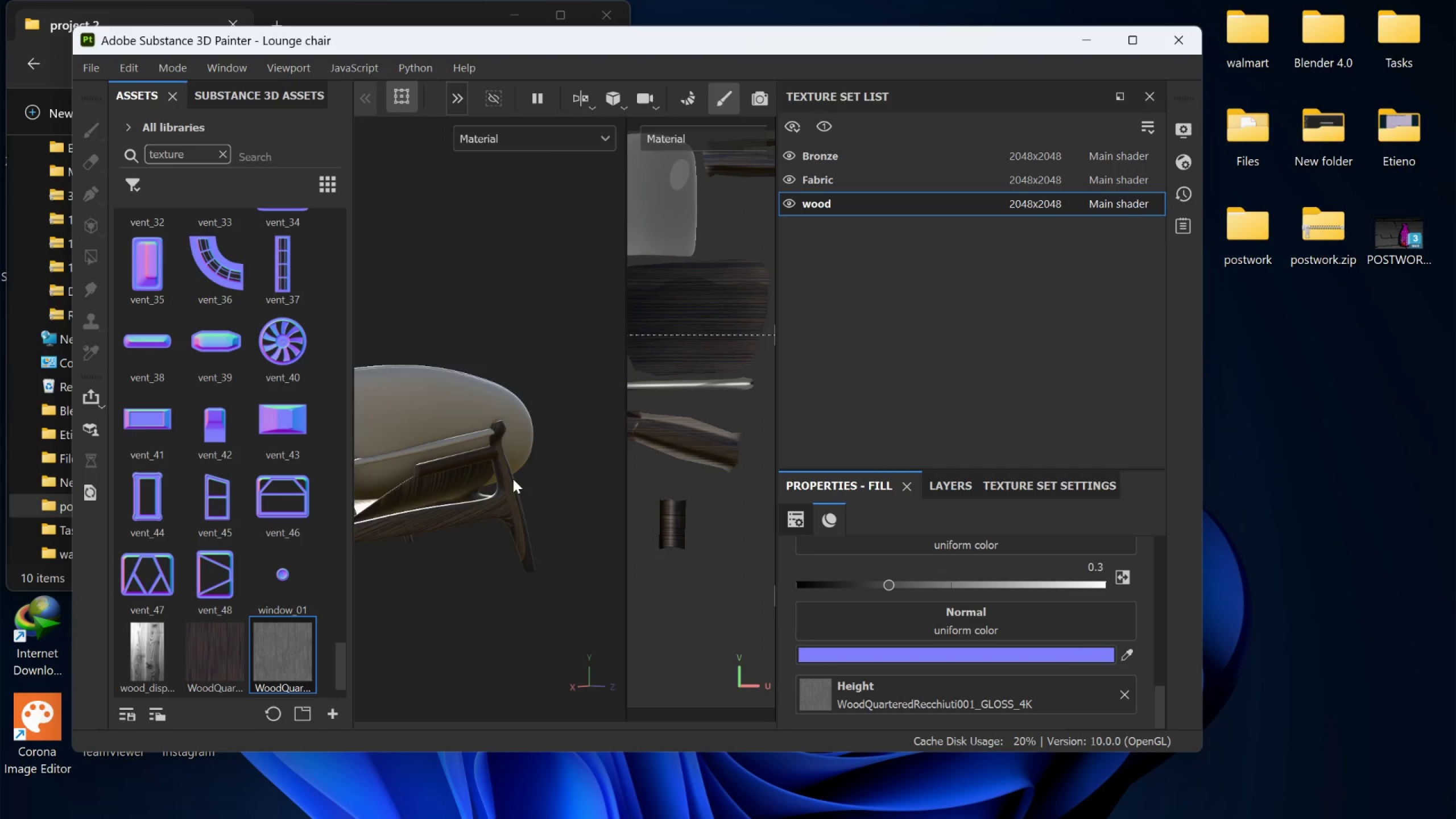 
scroll: coordinate [502, 544], scroll_direction: down, amount: 5.0
 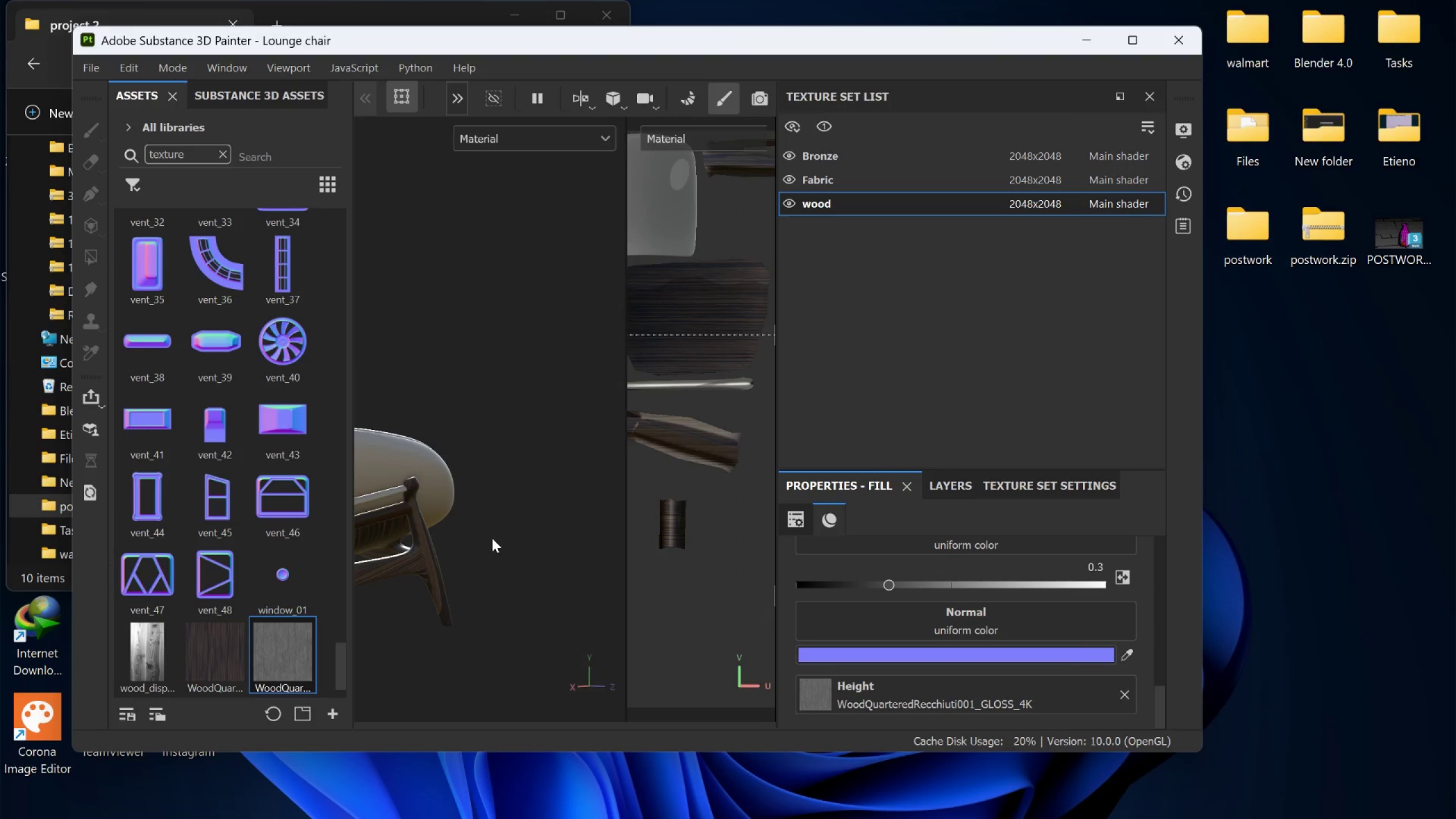 
scroll: coordinate [512, 479], scroll_direction: up, amount: 4.0
 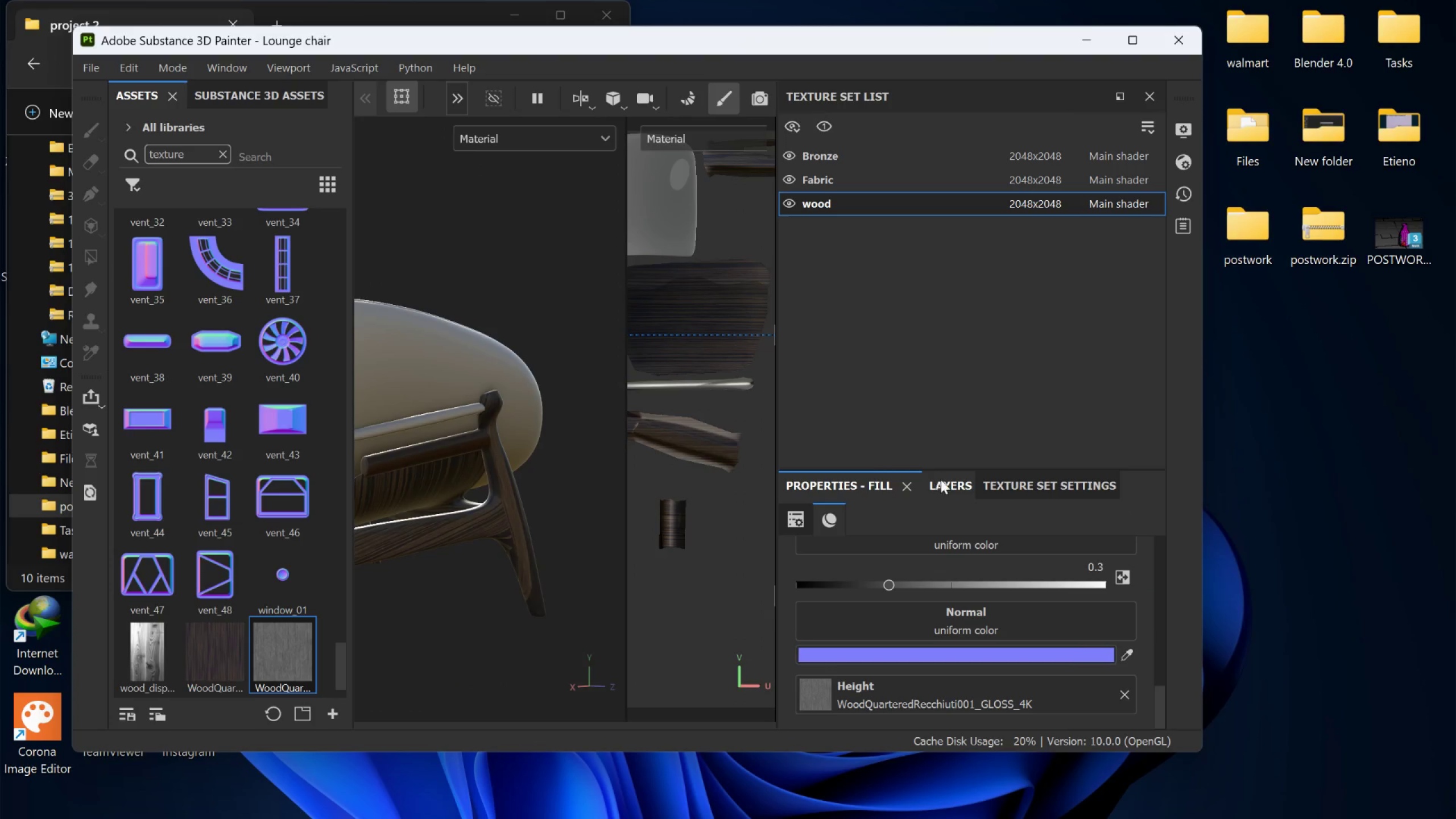 
left_click([947, 477])
 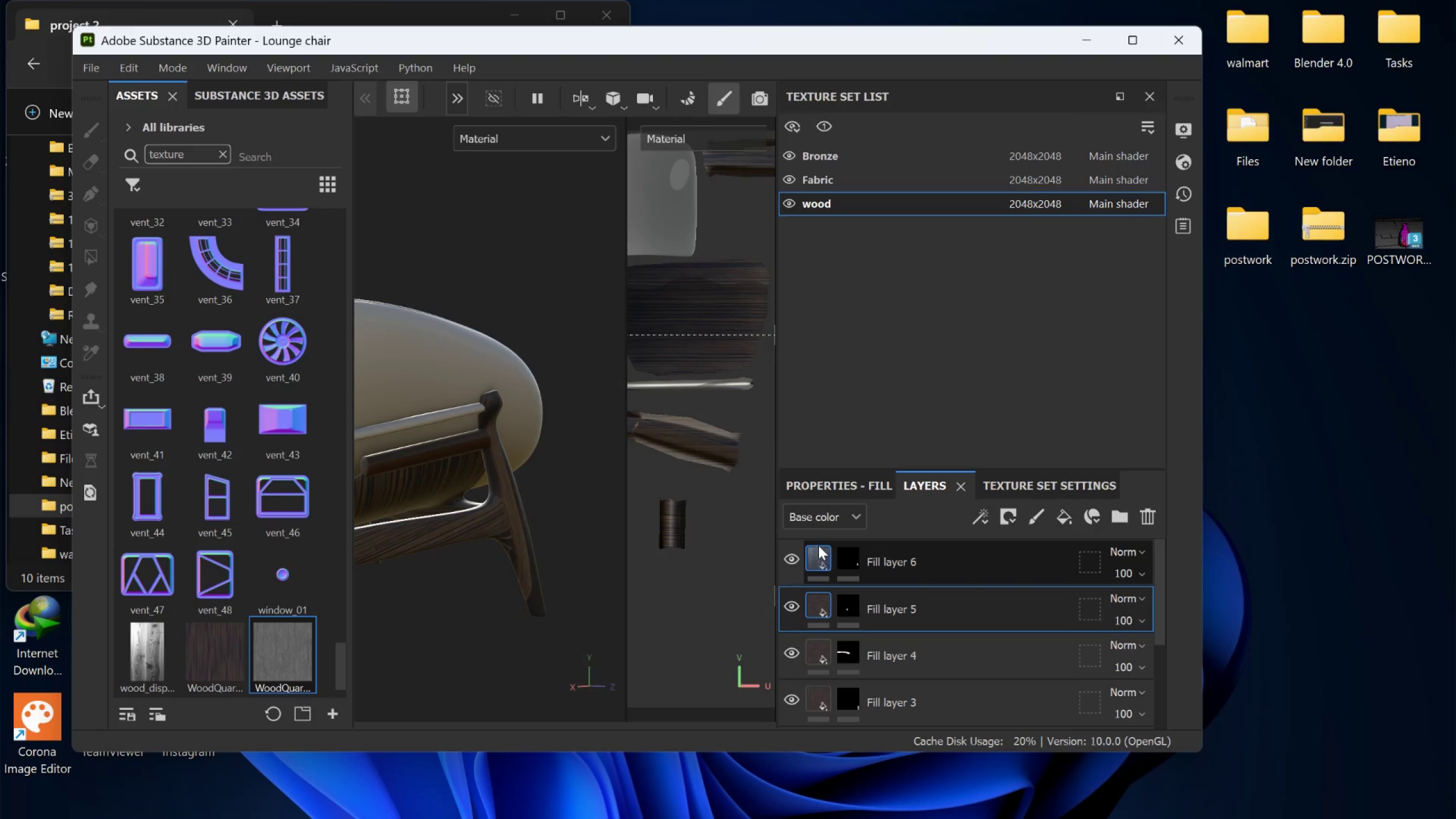 
left_click([837, 475])
 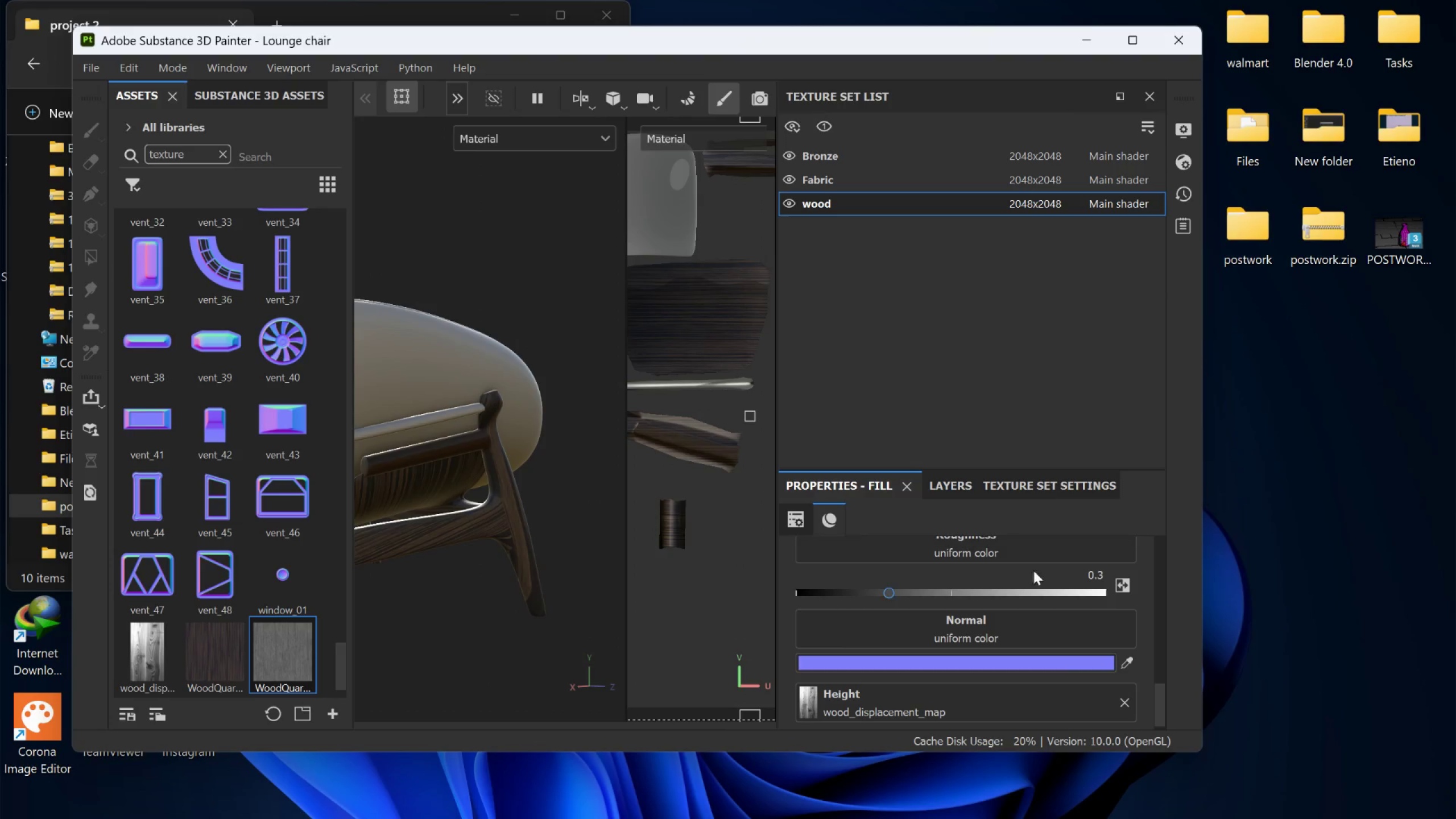 
scroll: coordinate [1034, 589], scroll_direction: up, amount: 5.0
 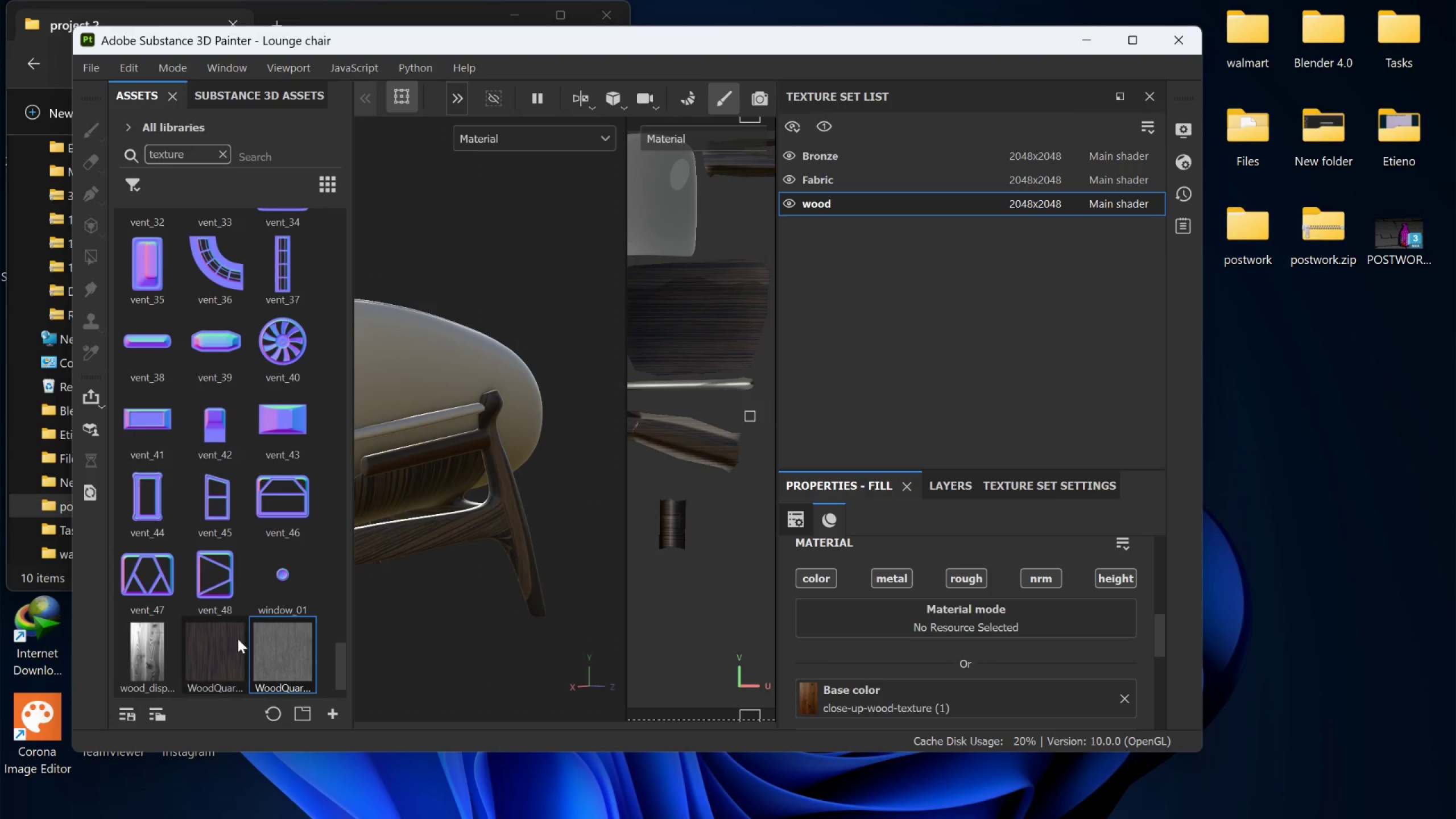 
left_click_drag(start_coordinate=[218, 646], to_coordinate=[825, 684])
 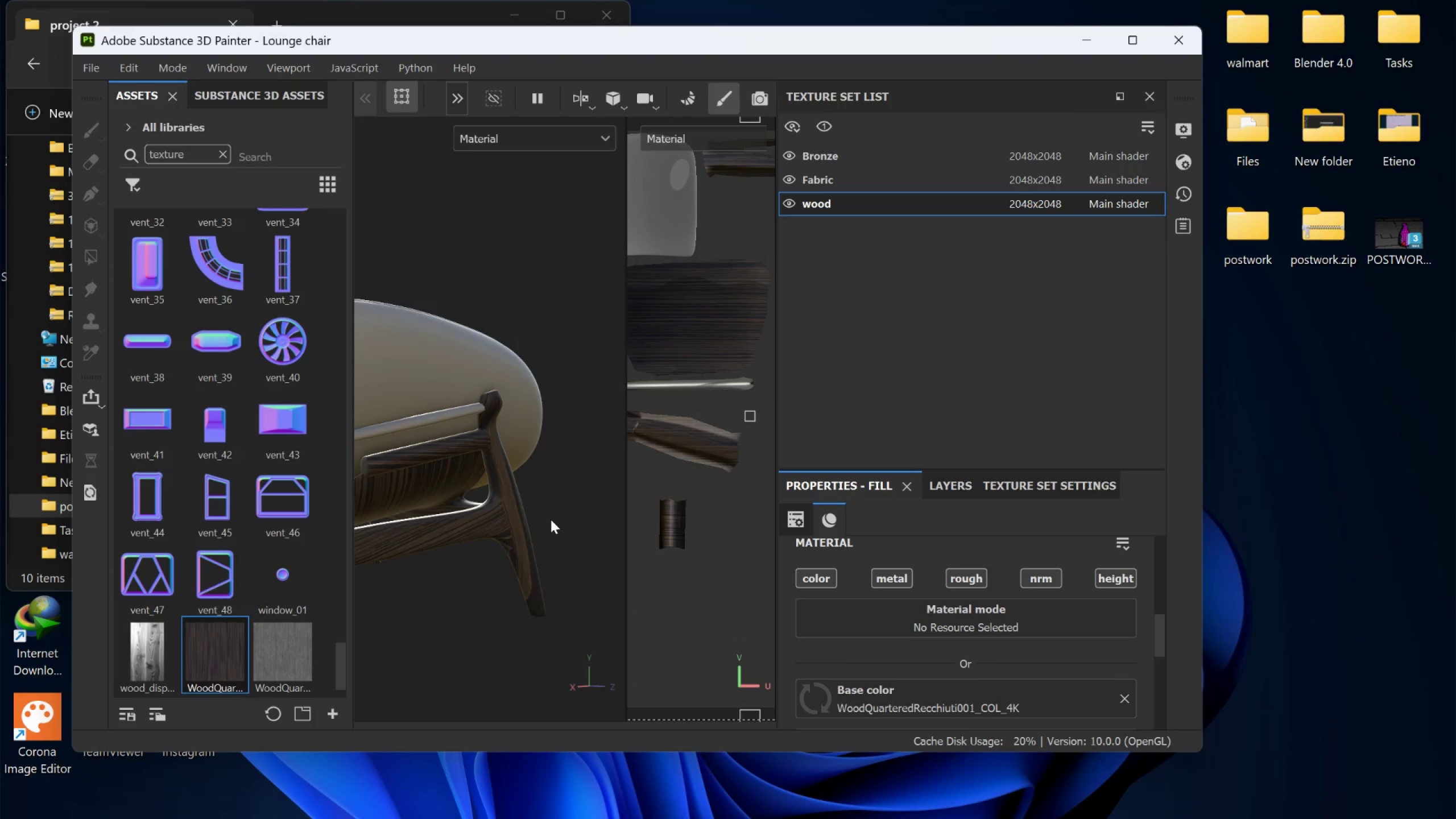 
scroll: coordinate [551, 516], scroll_direction: down, amount: 3.0
 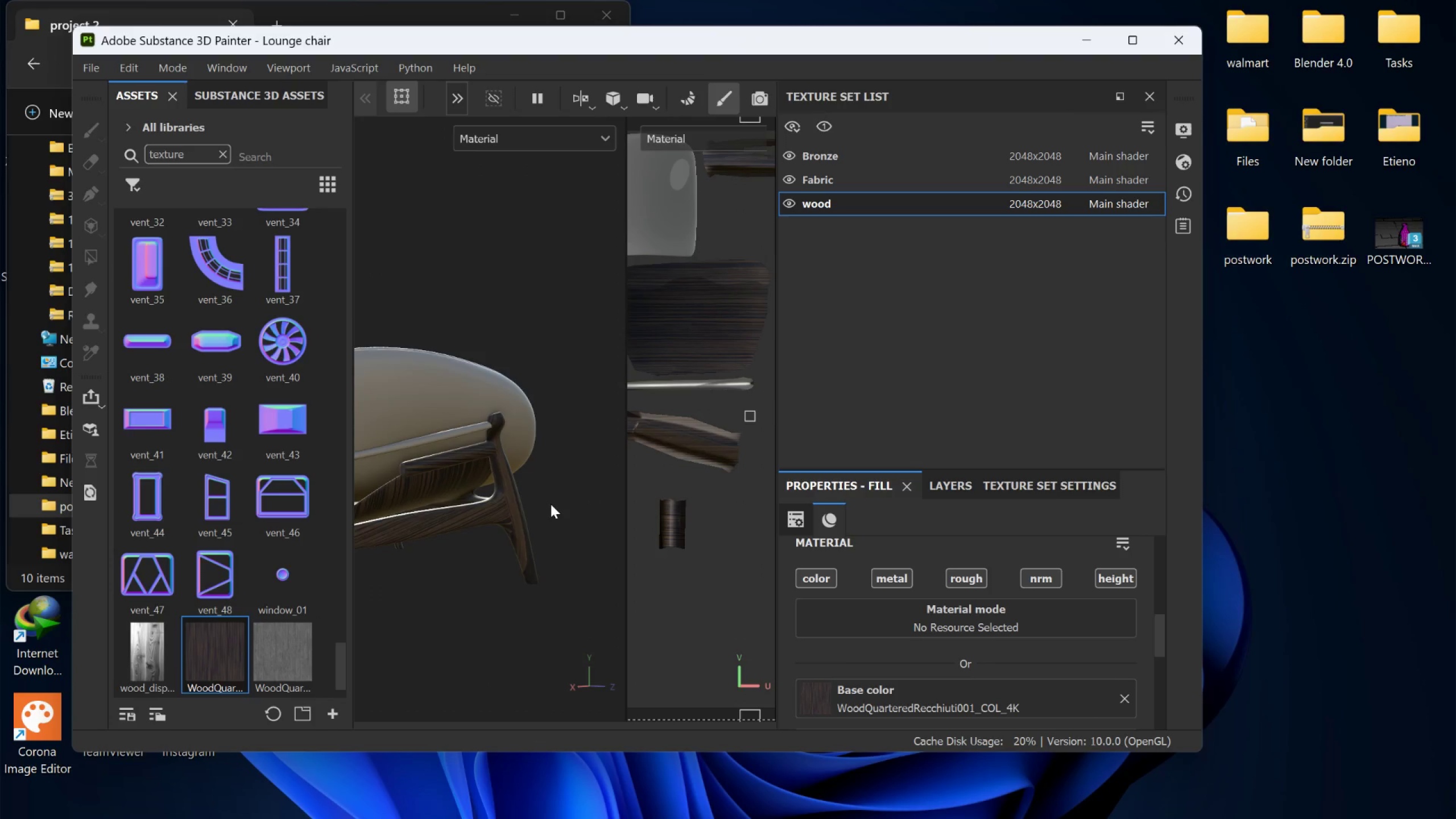 
scroll: coordinate [552, 499], scroll_direction: none, amount: 0.0
 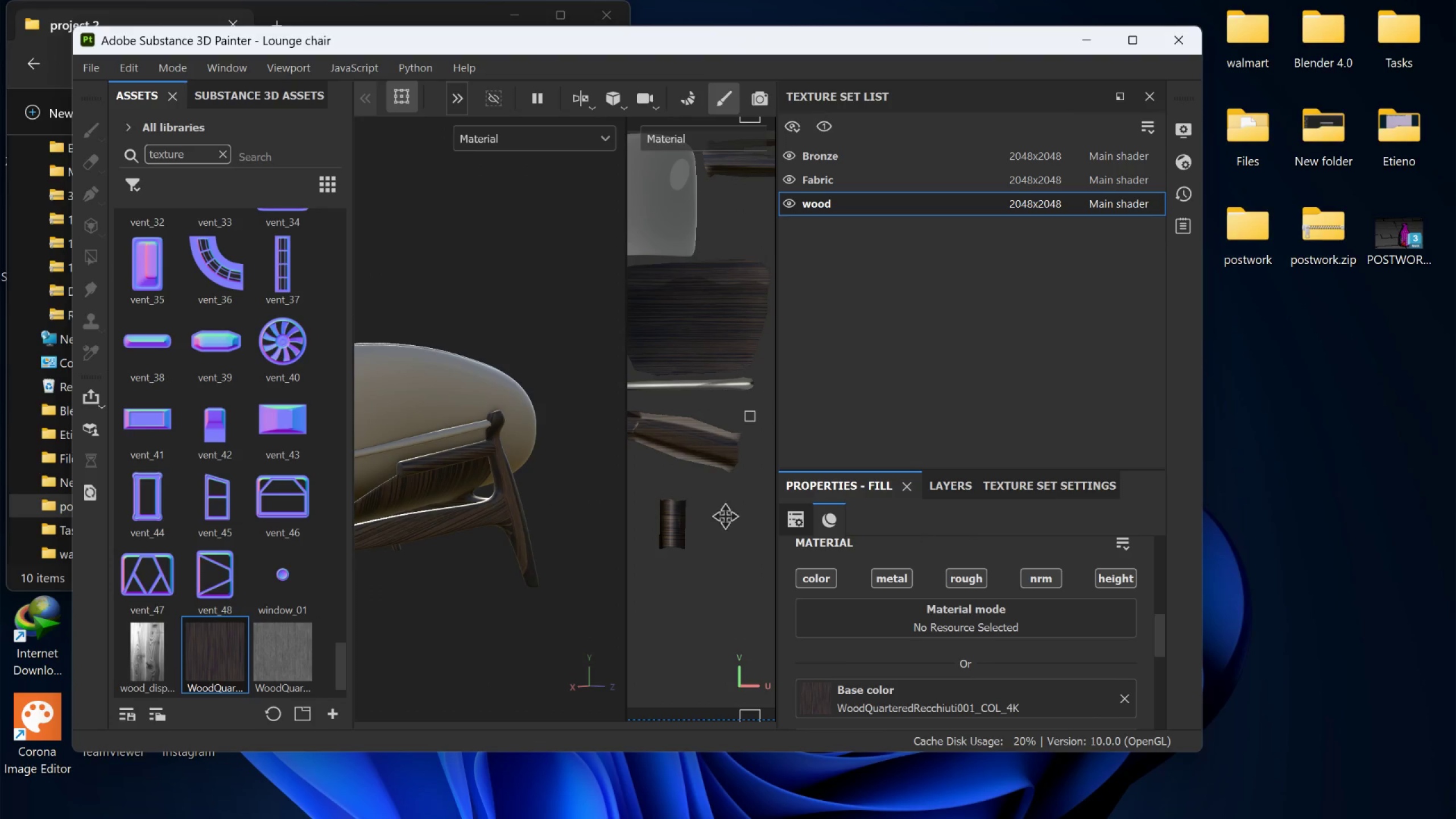 
scroll: coordinate [982, 533], scroll_direction: up, amount: 8.0
 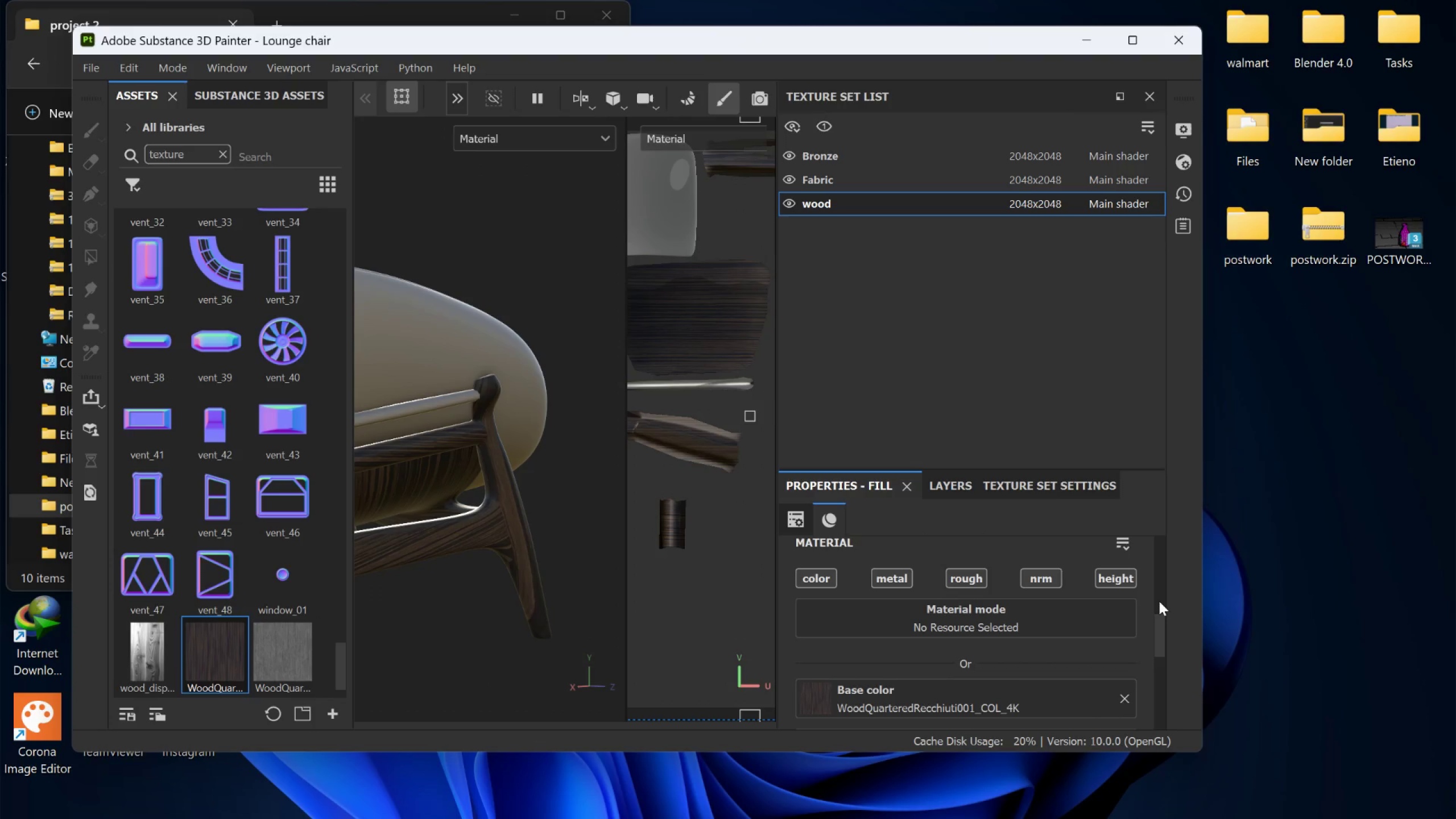 
left_click_drag(start_coordinate=[1164, 610], to_coordinate=[1165, 586])
 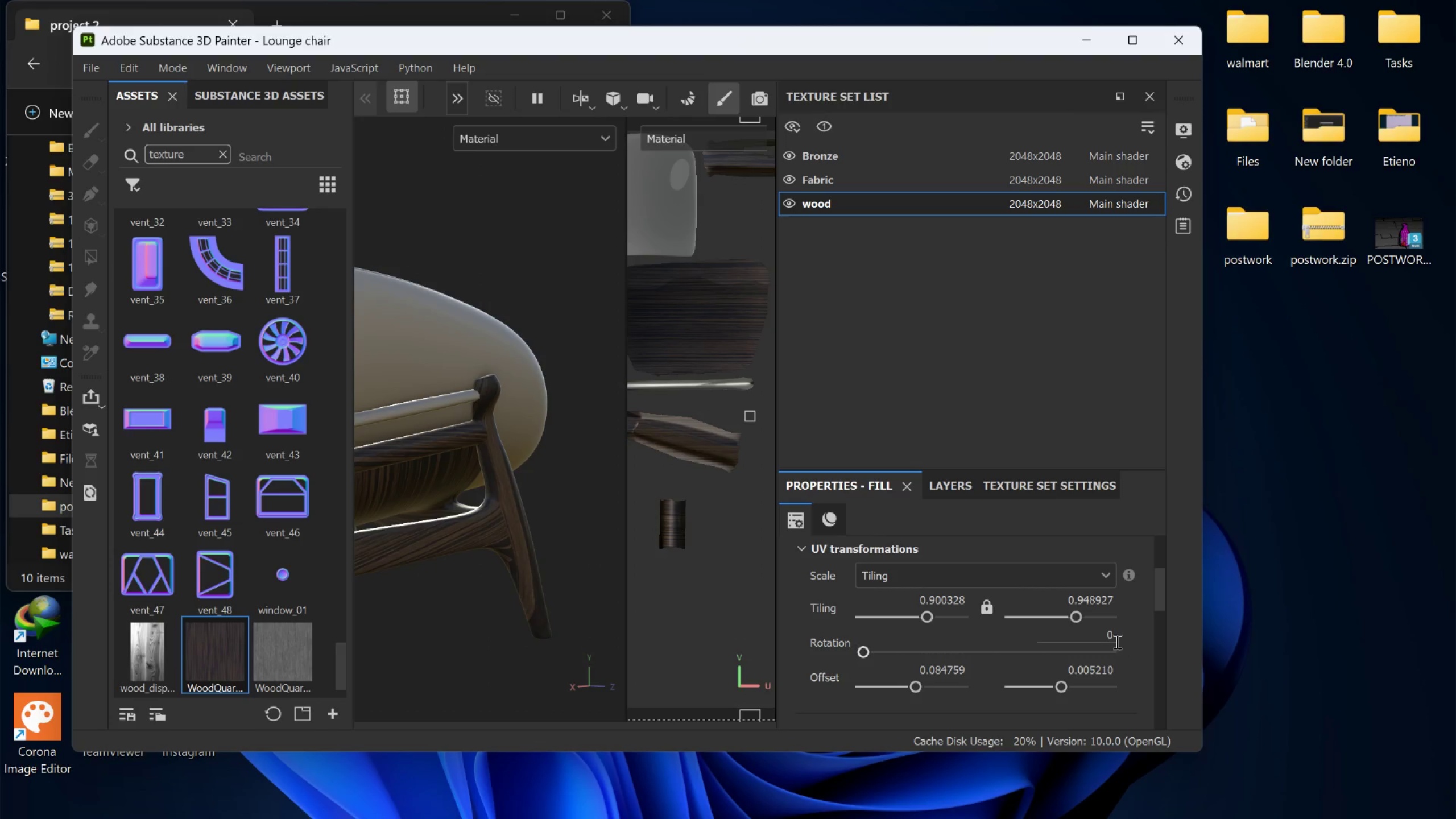 
left_click([1114, 638])
 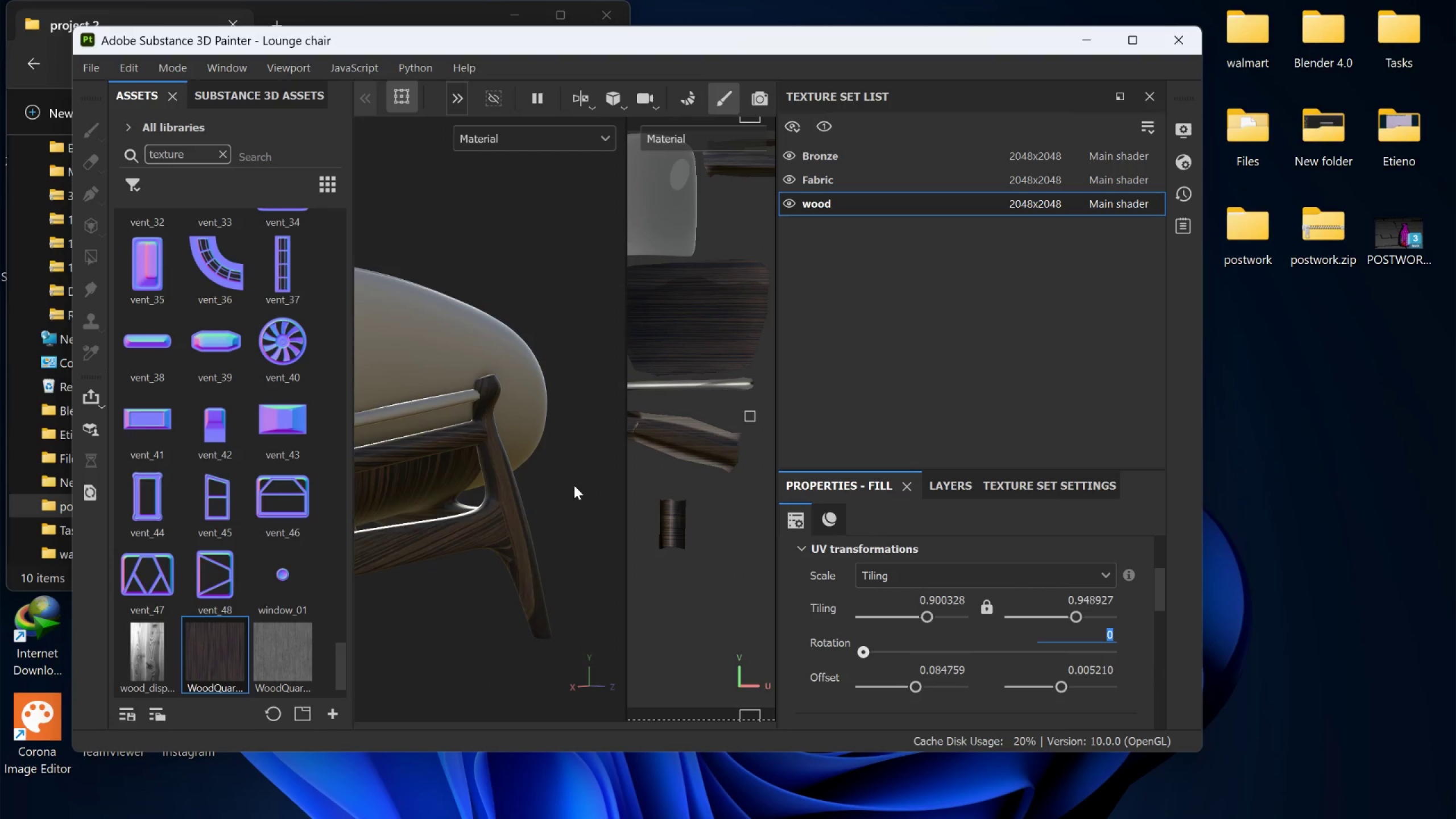 
scroll: coordinate [573, 483], scroll_direction: down, amount: 4.0
 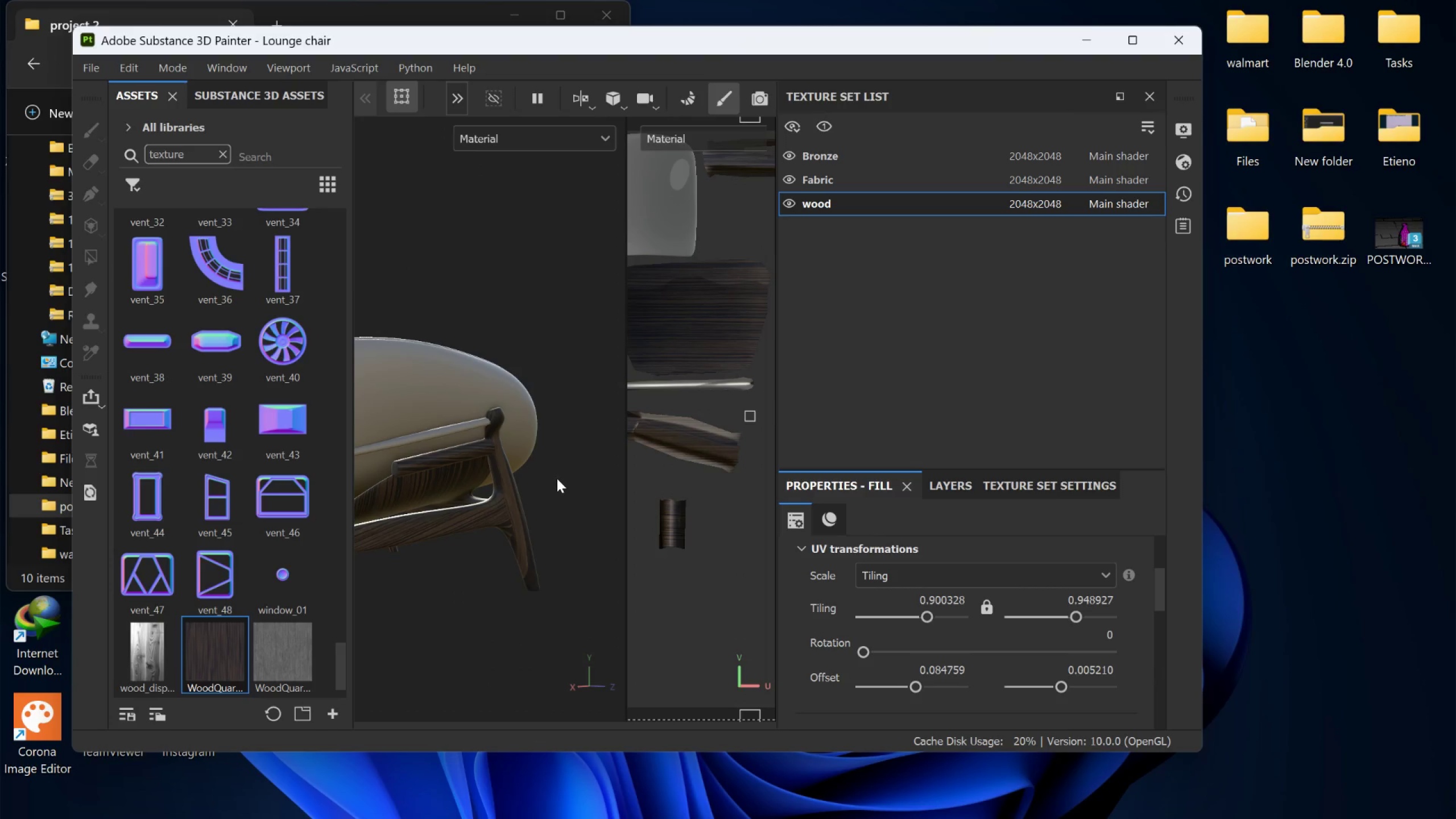 
hold_key(key=AltLeft, duration=1.5)
left_click_drag(start_coordinate=[549, 473], to_coordinate=[450, 461])
 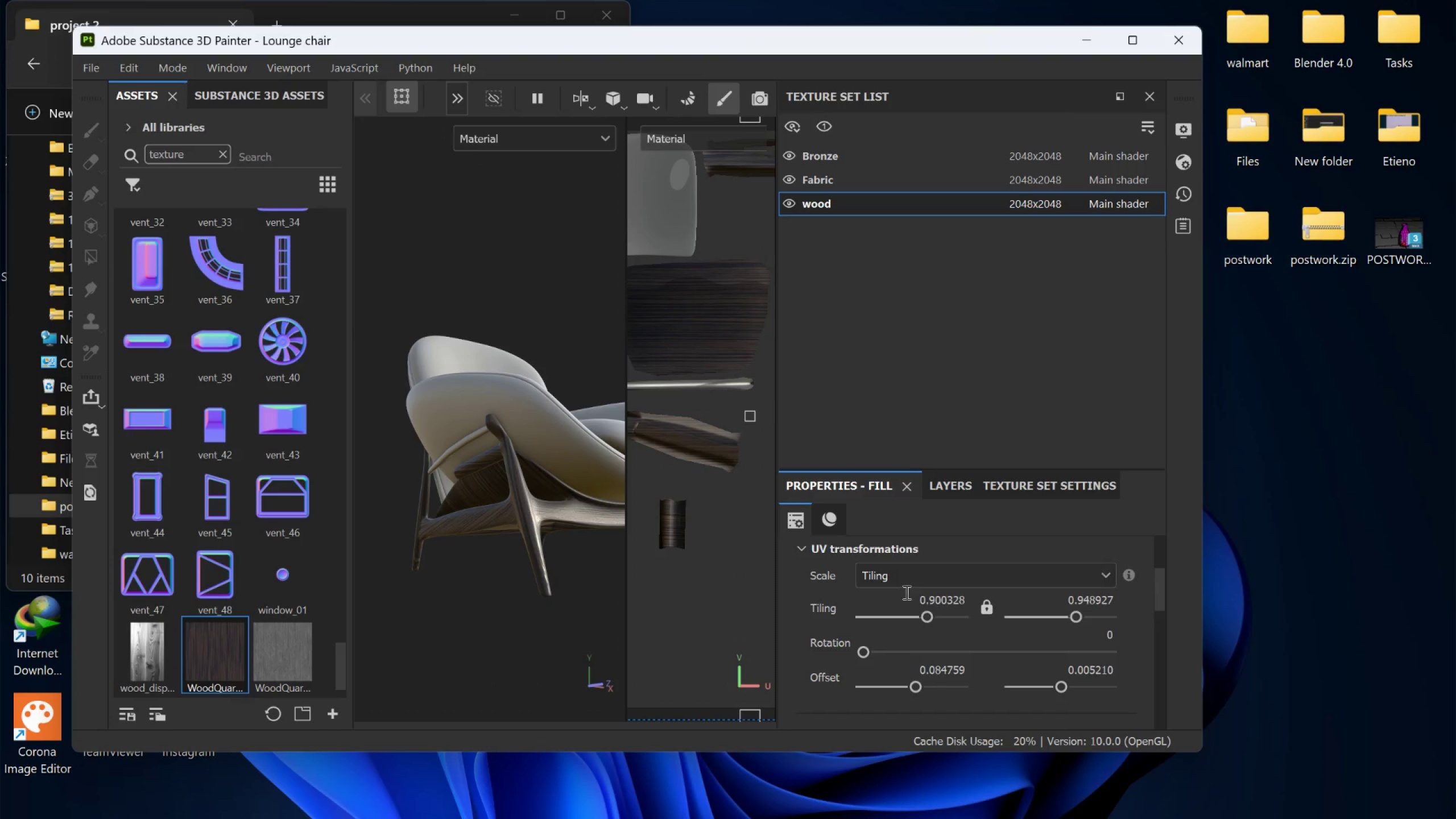 
scroll: coordinate [551, 474], scroll_direction: down, amount: 1.0
 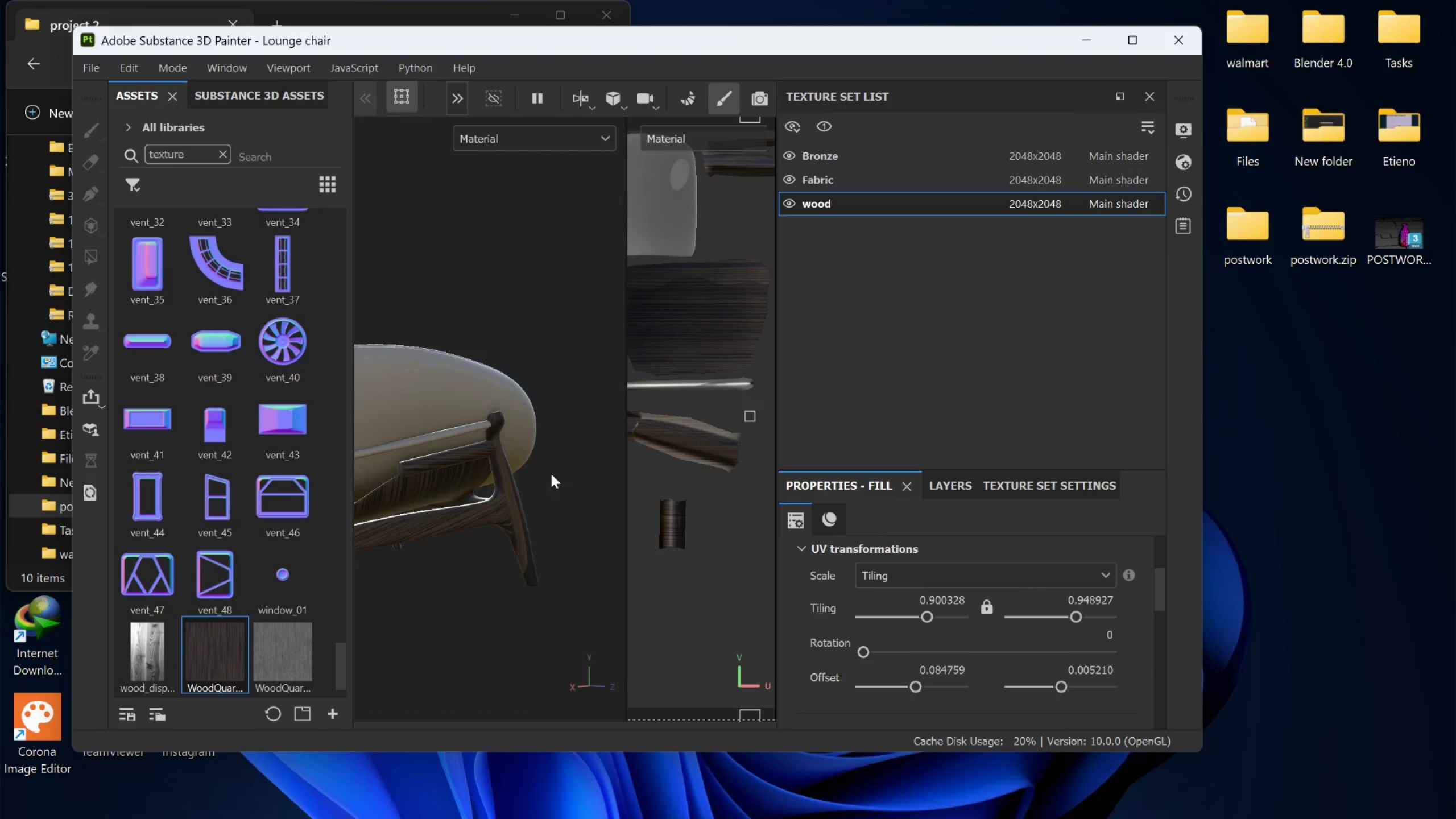 
key(Alt+AltLeft)
 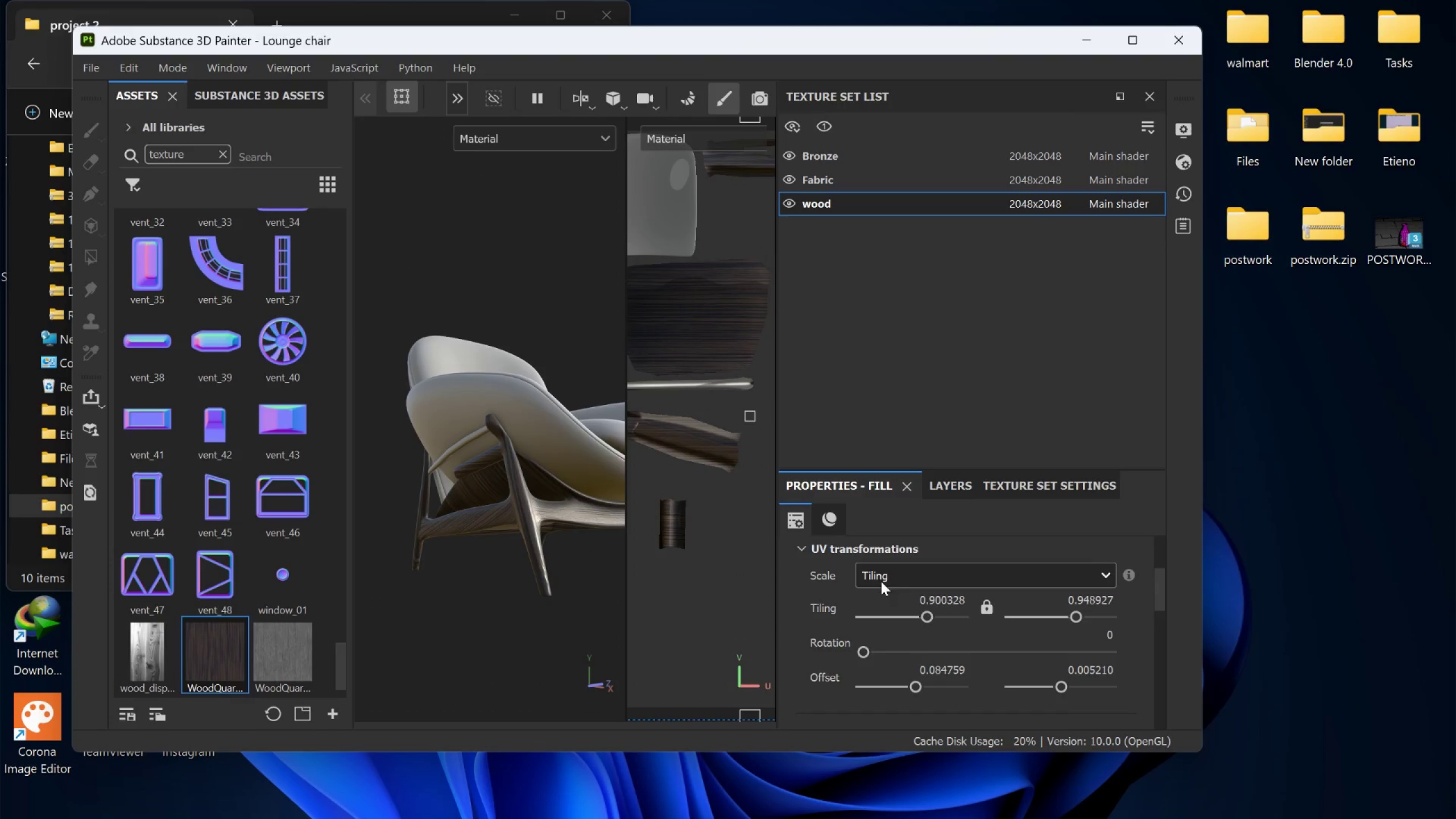 
scroll: coordinate [931, 609], scroll_direction: down, amount: 13.0
 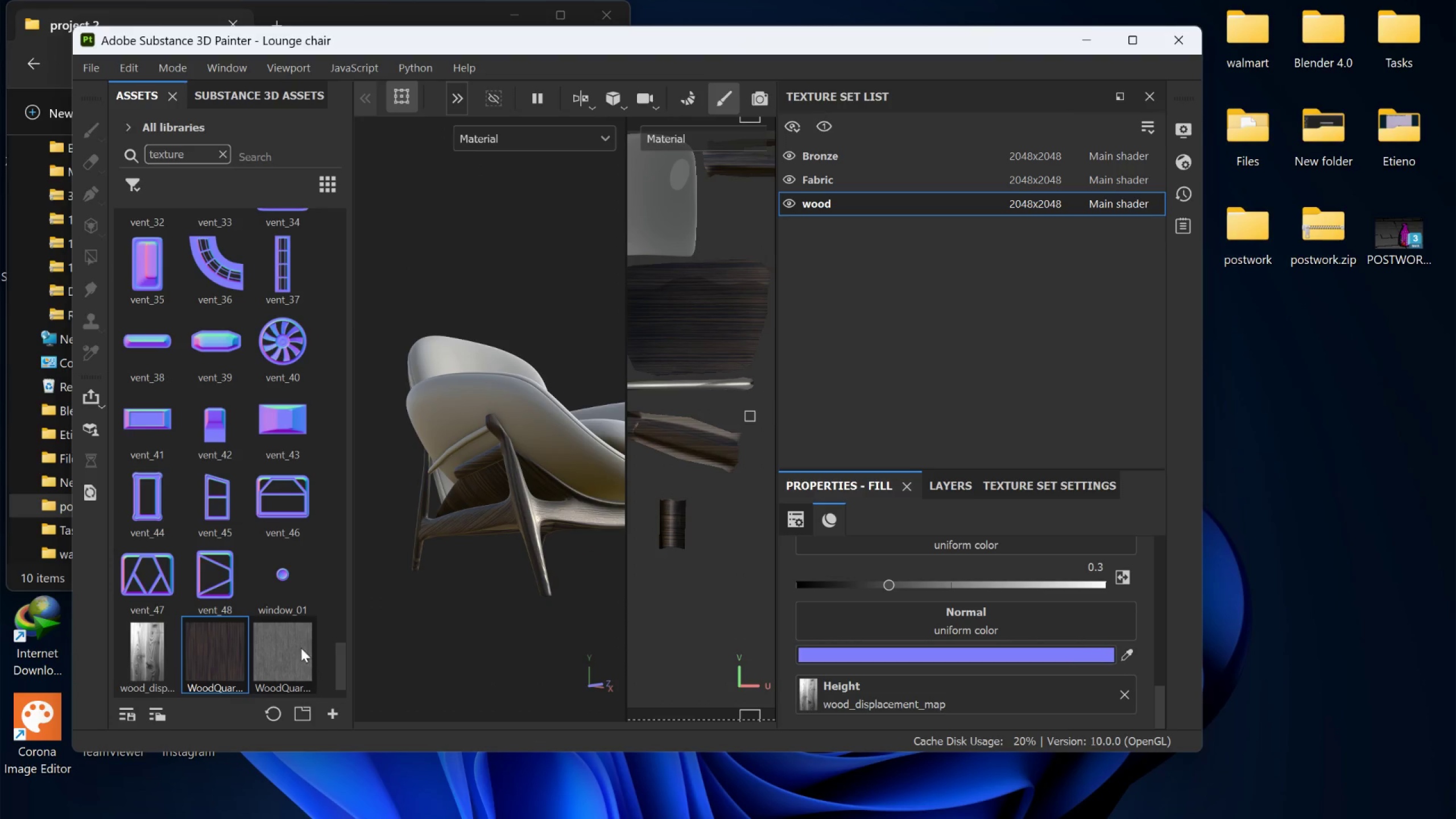 
left_click_drag(start_coordinate=[297, 648], to_coordinate=[836, 692])
 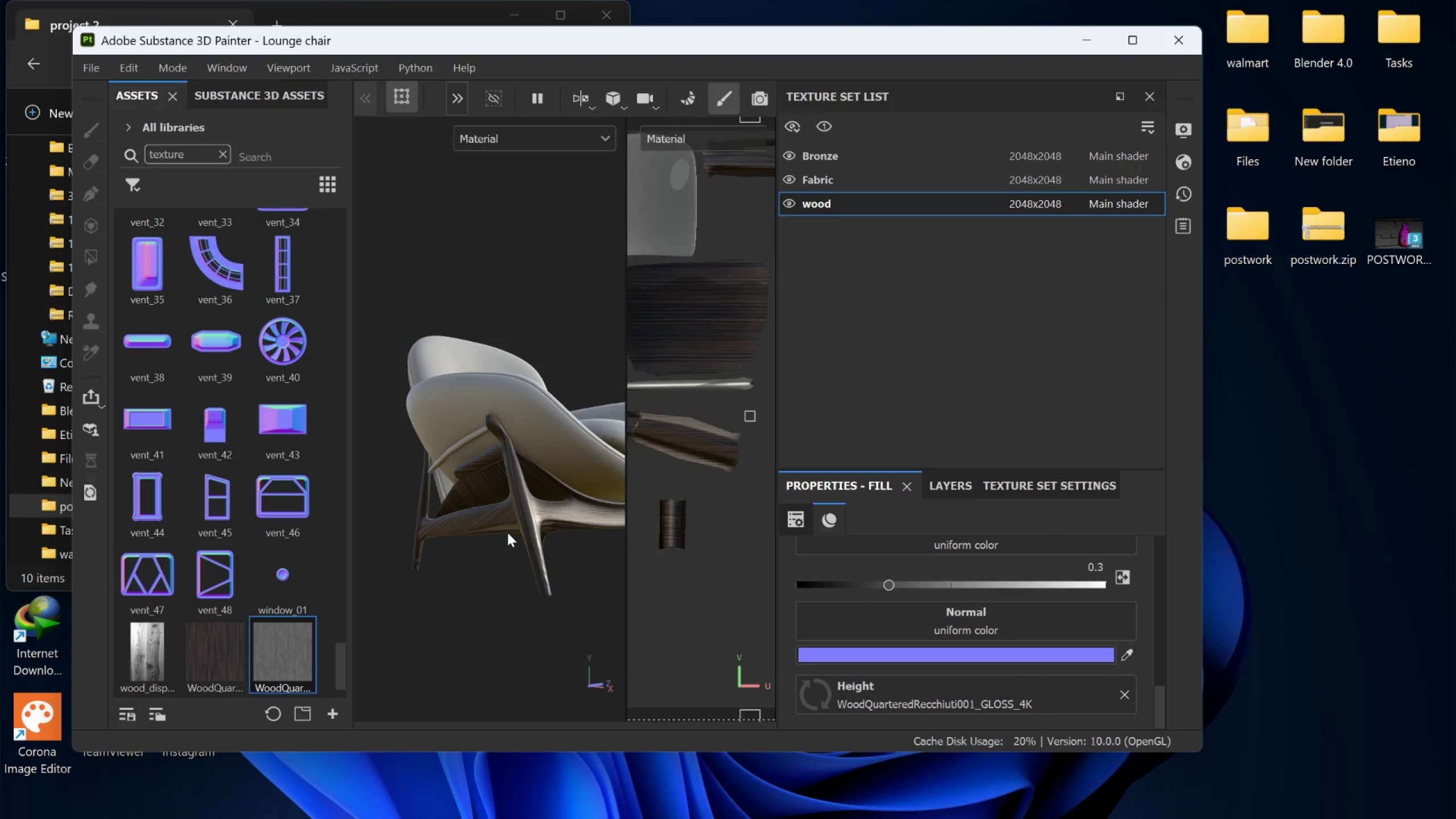 
left_click_drag(start_coordinate=[486, 522], to_coordinate=[611, 498])
 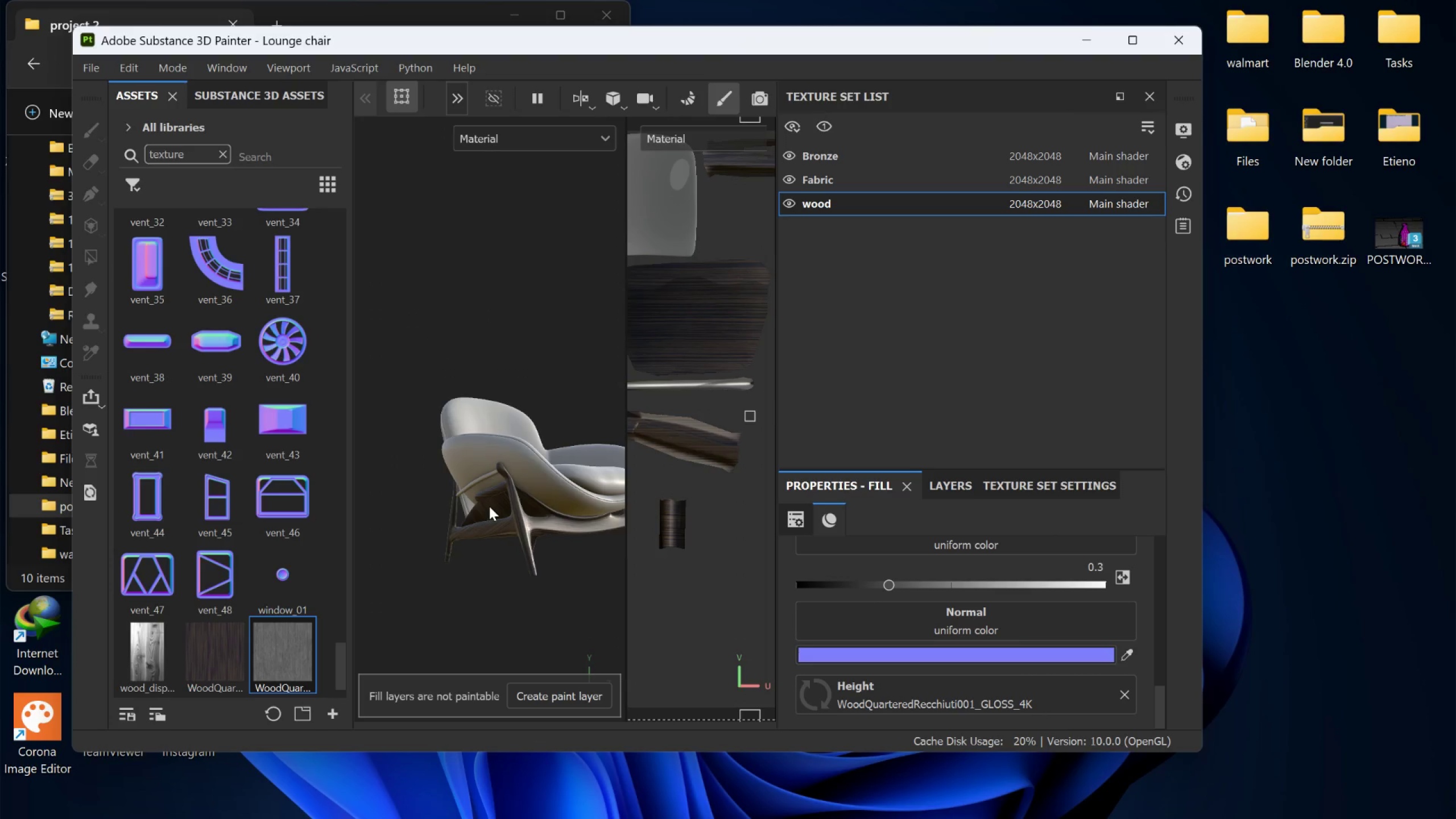 
hold_key(key=AltLeft, duration=0.44)
 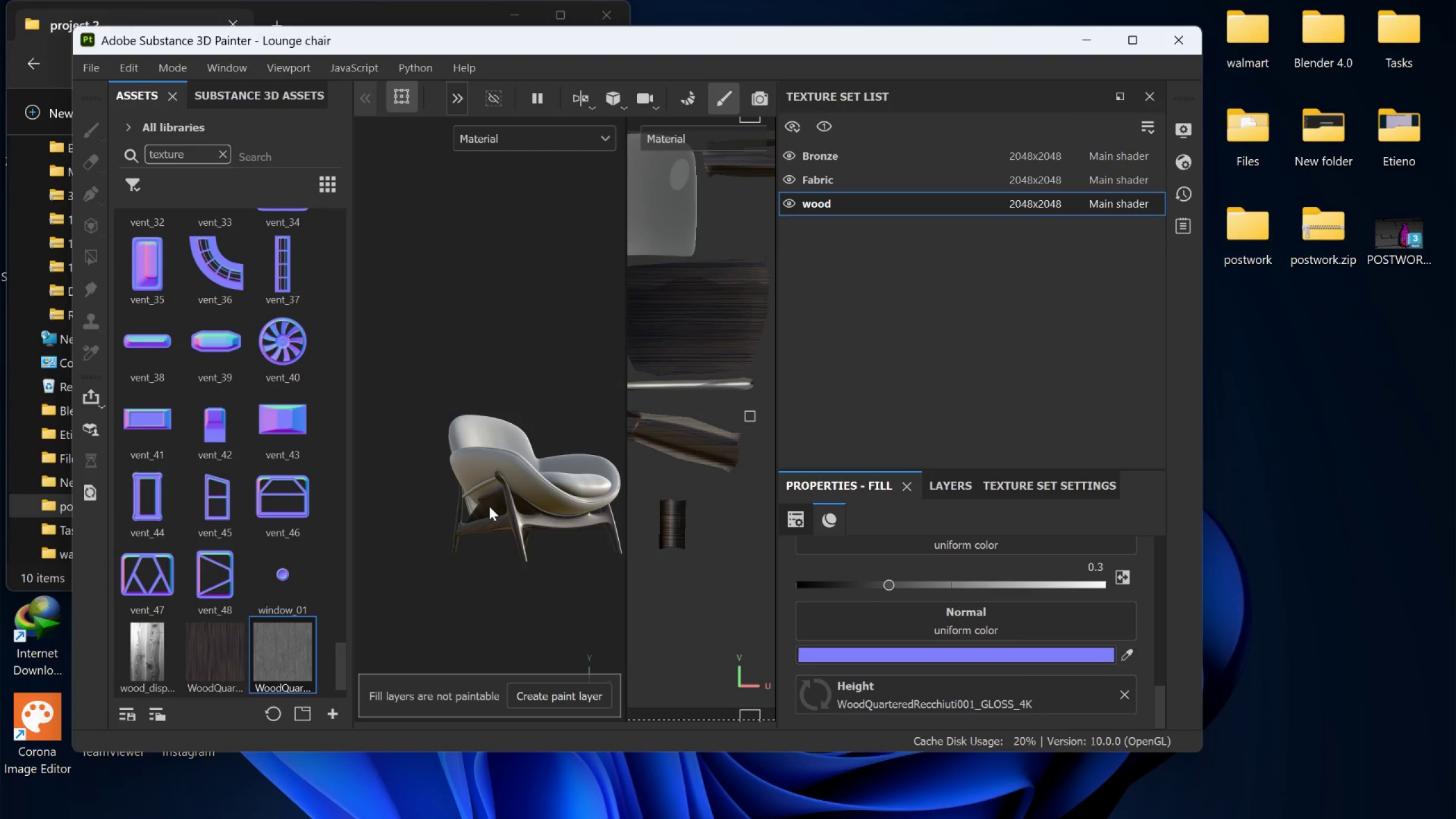 
scroll: coordinate [505, 530], scroll_direction: down, amount: 6.0
 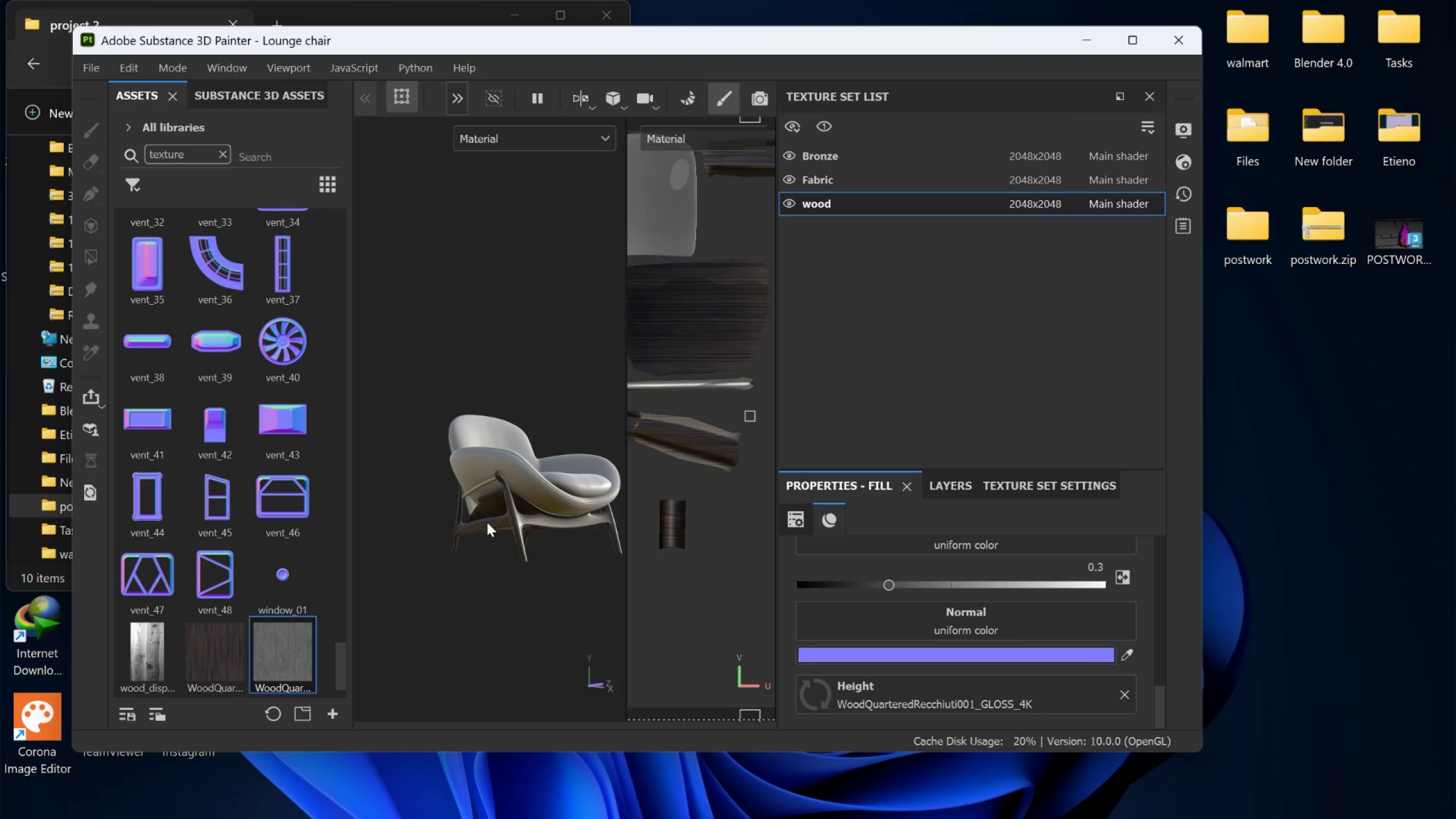 
hold_key(key=AltLeft, duration=1.49)
left_click_drag(start_coordinate=[479, 501], to_coordinate=[632, 503])
 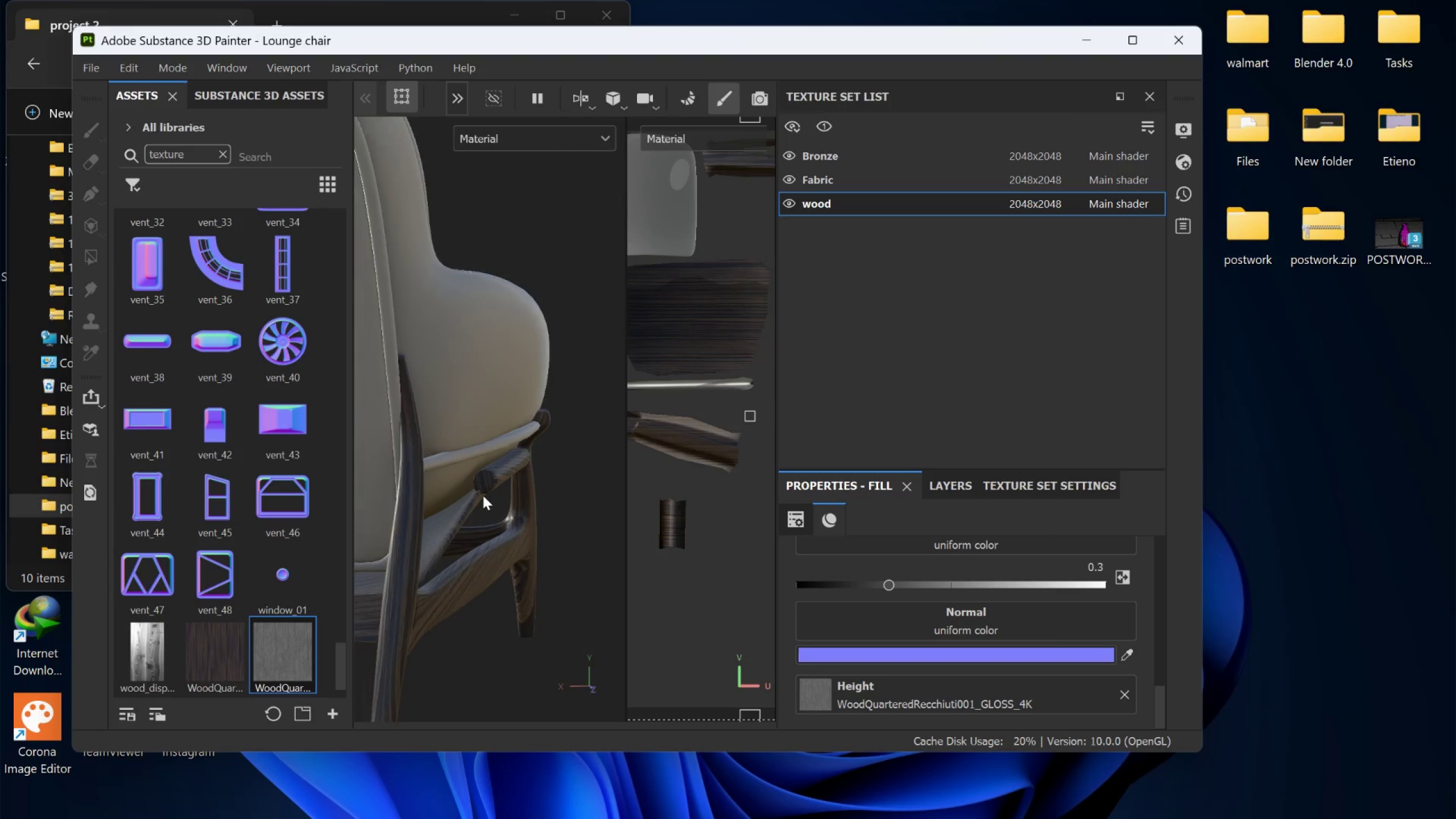 
scroll: coordinate [489, 506], scroll_direction: up, amount: 13.0
 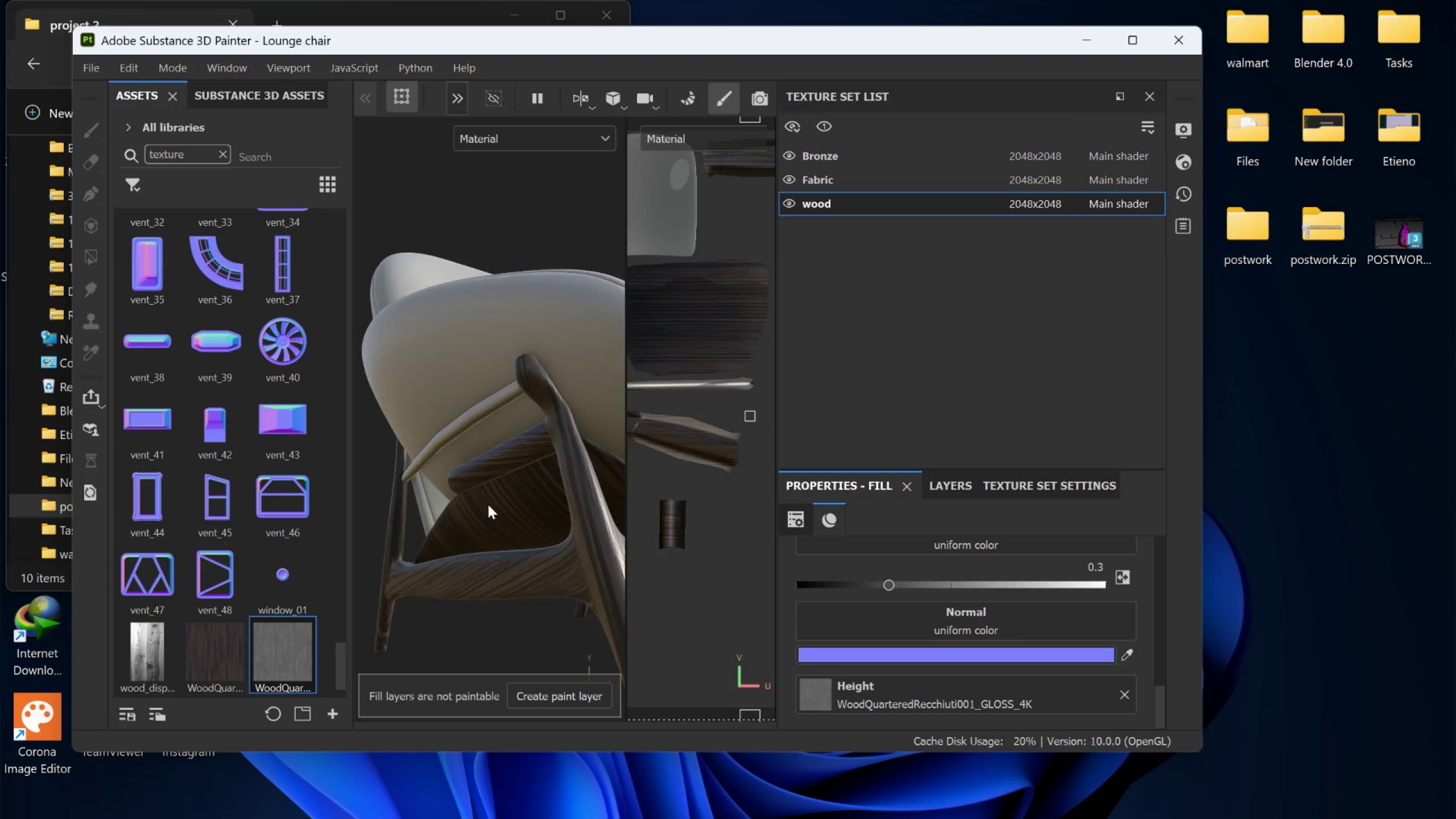 
hold_key(key=AltLeft, duration=0.95)
left_click_drag(start_coordinate=[461, 493], to_coordinate=[560, 487])
 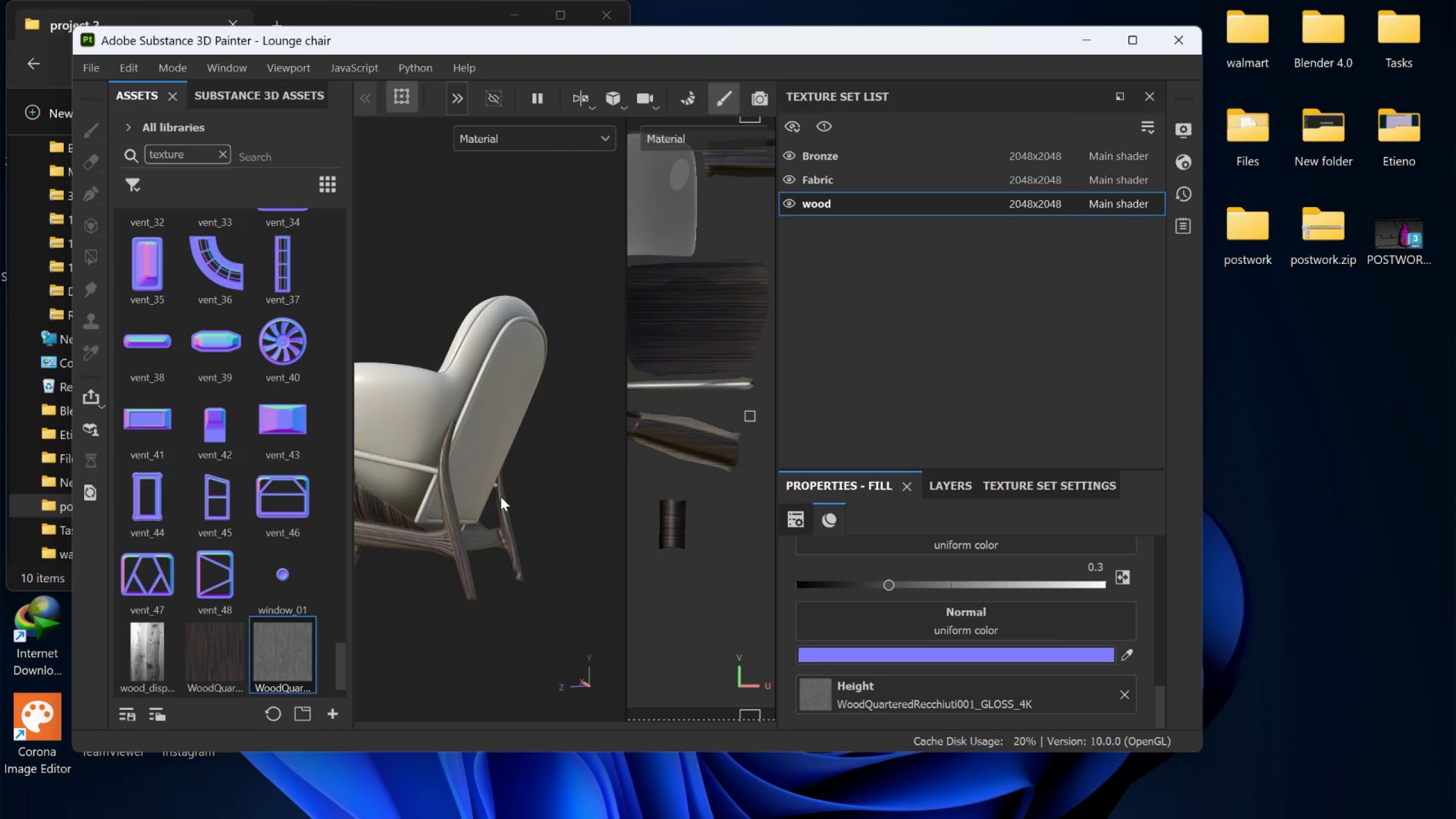 
scroll: coordinate [477, 494], scroll_direction: down, amount: 10.0
 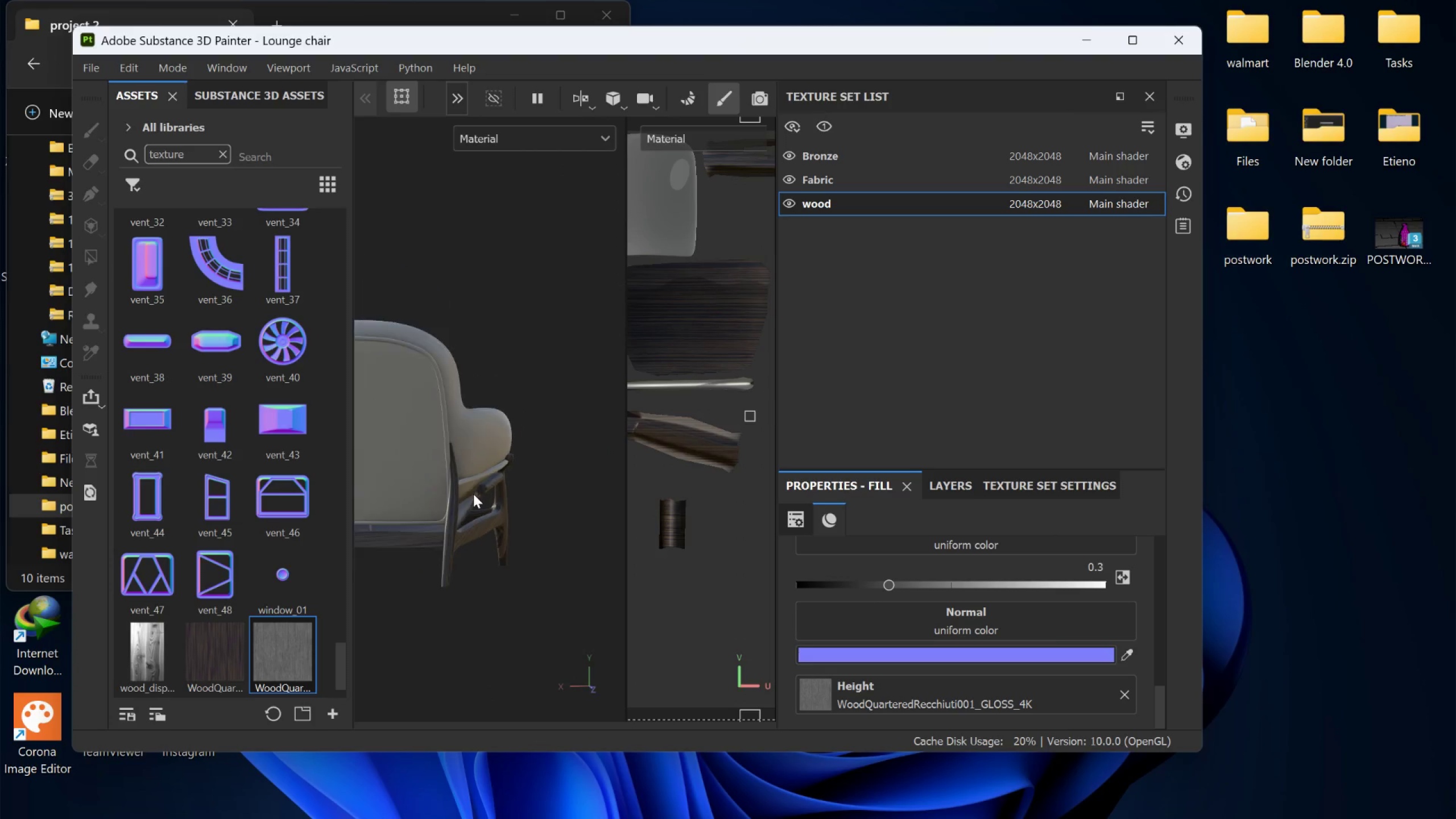 
hold_key(key=AltLeft, duration=1.5)
left_click_drag(start_coordinate=[486, 491], to_coordinate=[499, 544])
 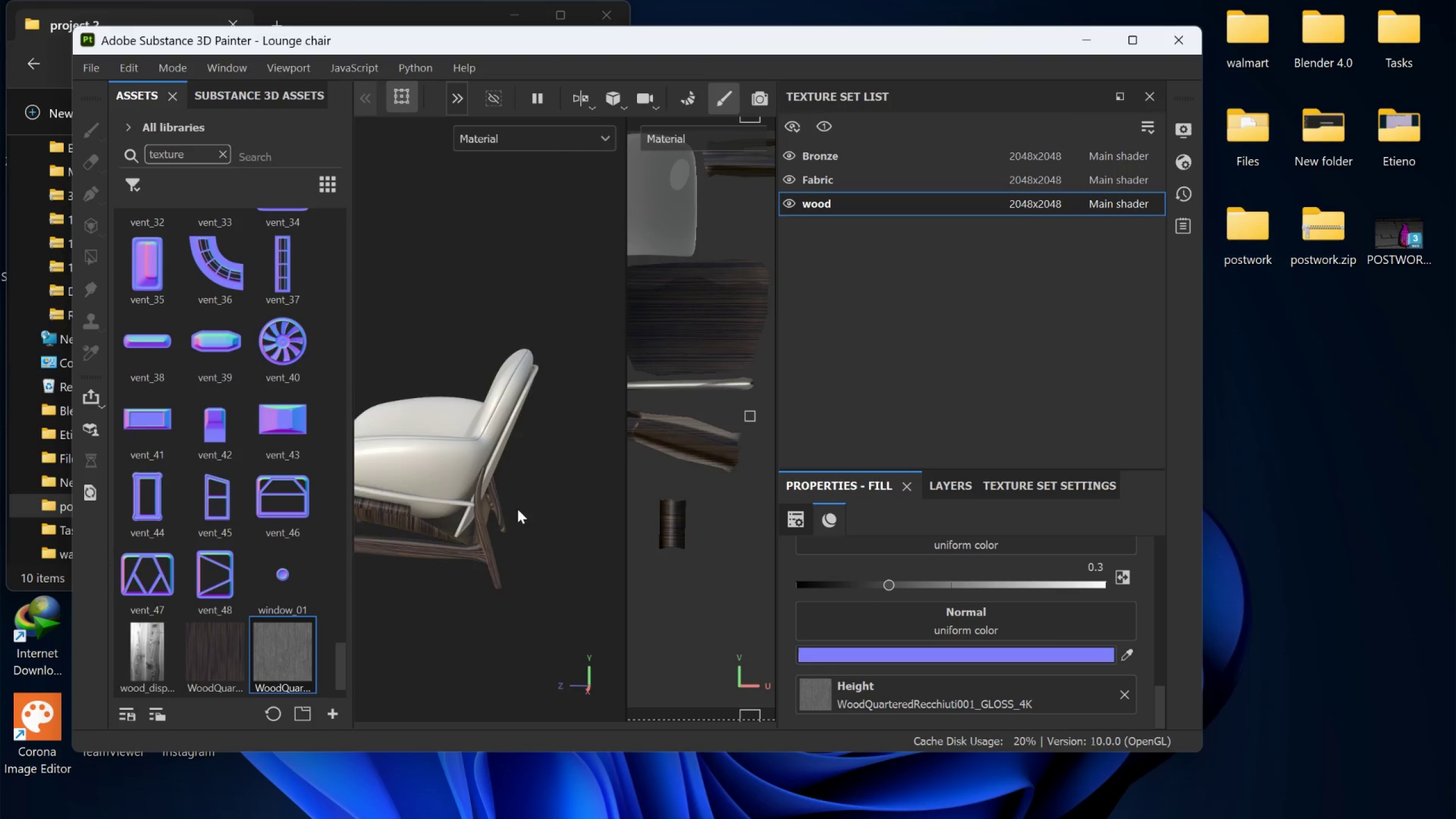 
scroll: coordinate [487, 491], scroll_direction: down, amount: 5.0
 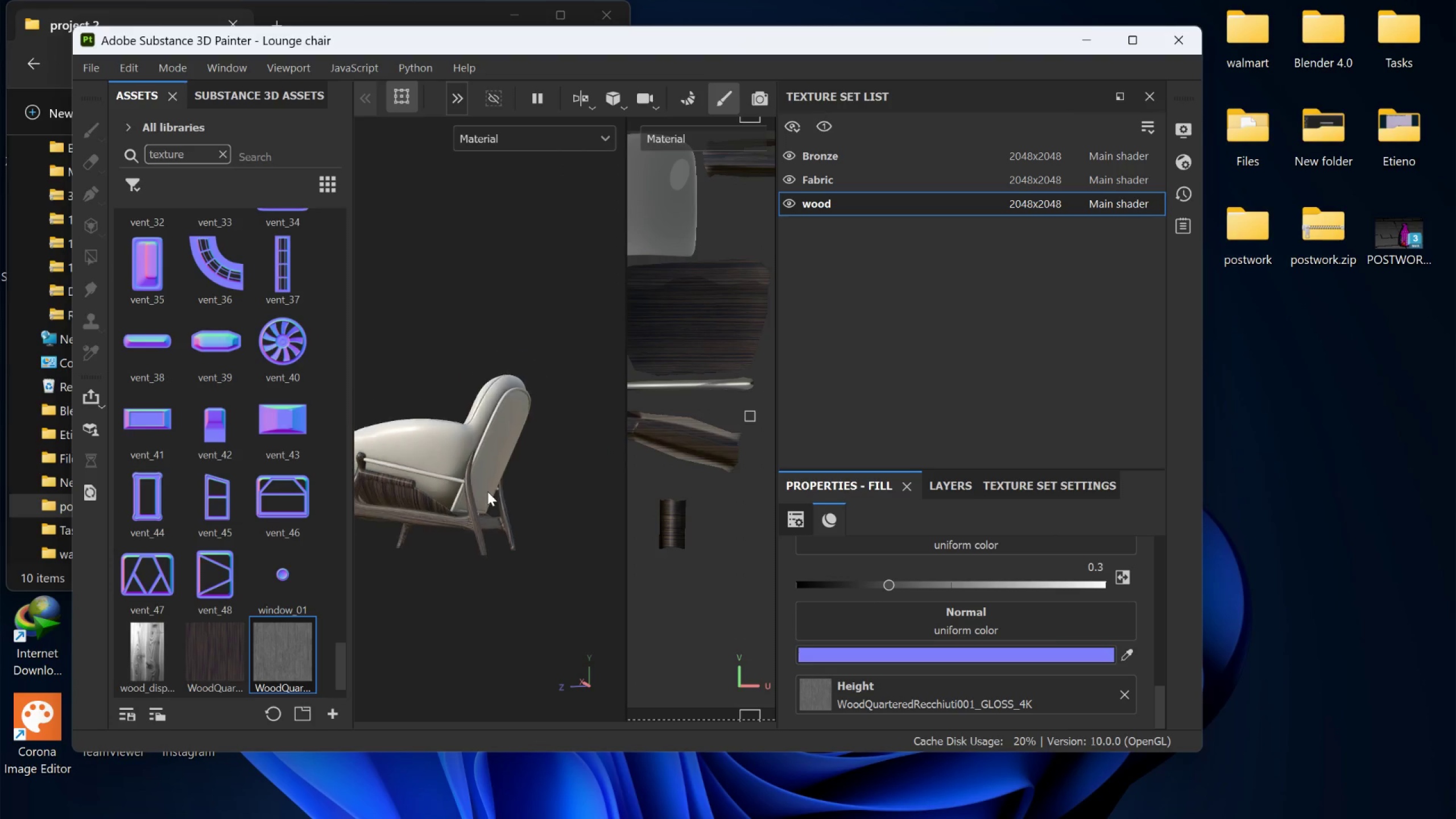 
hold_key(key=AltLeft, duration=0.41)
 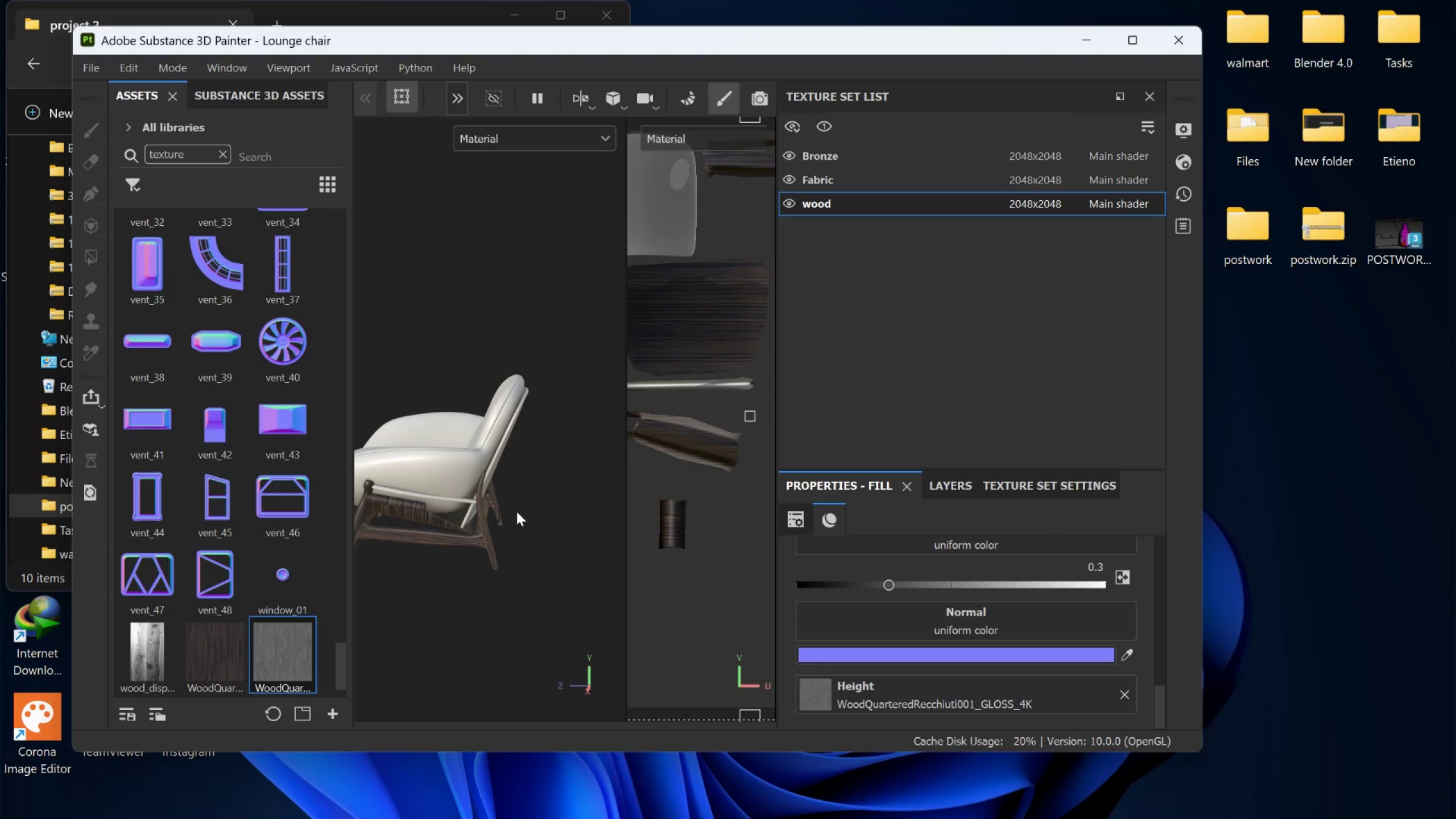 
hold_key(key=AltLeft, duration=1.2)
left_click_drag(start_coordinate=[515, 493], to_coordinate=[419, 454])
 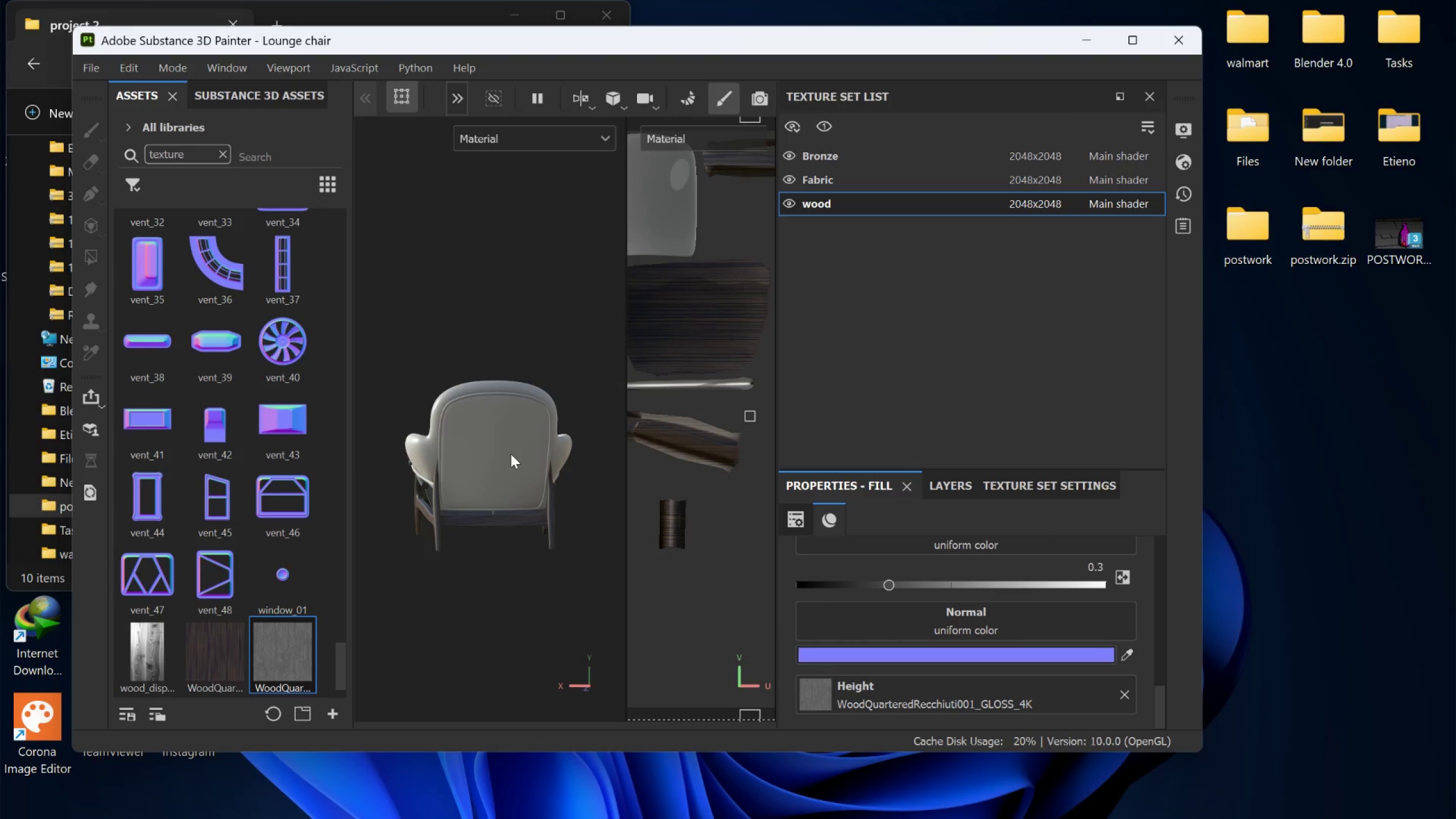 
scroll: coordinate [519, 507], scroll_direction: down, amount: 1.0
 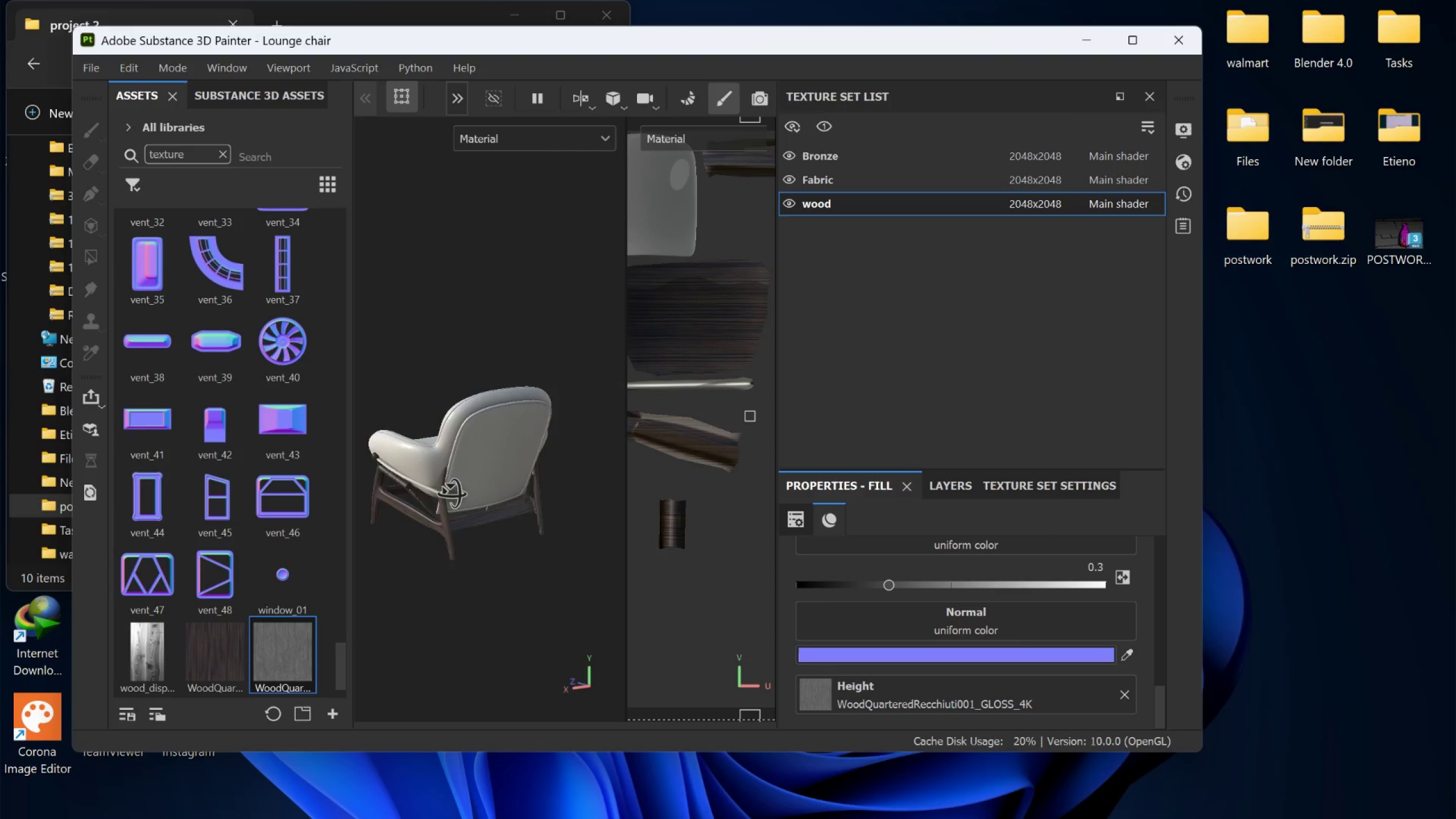 
scroll: coordinate [511, 454], scroll_direction: up, amount: 3.0
 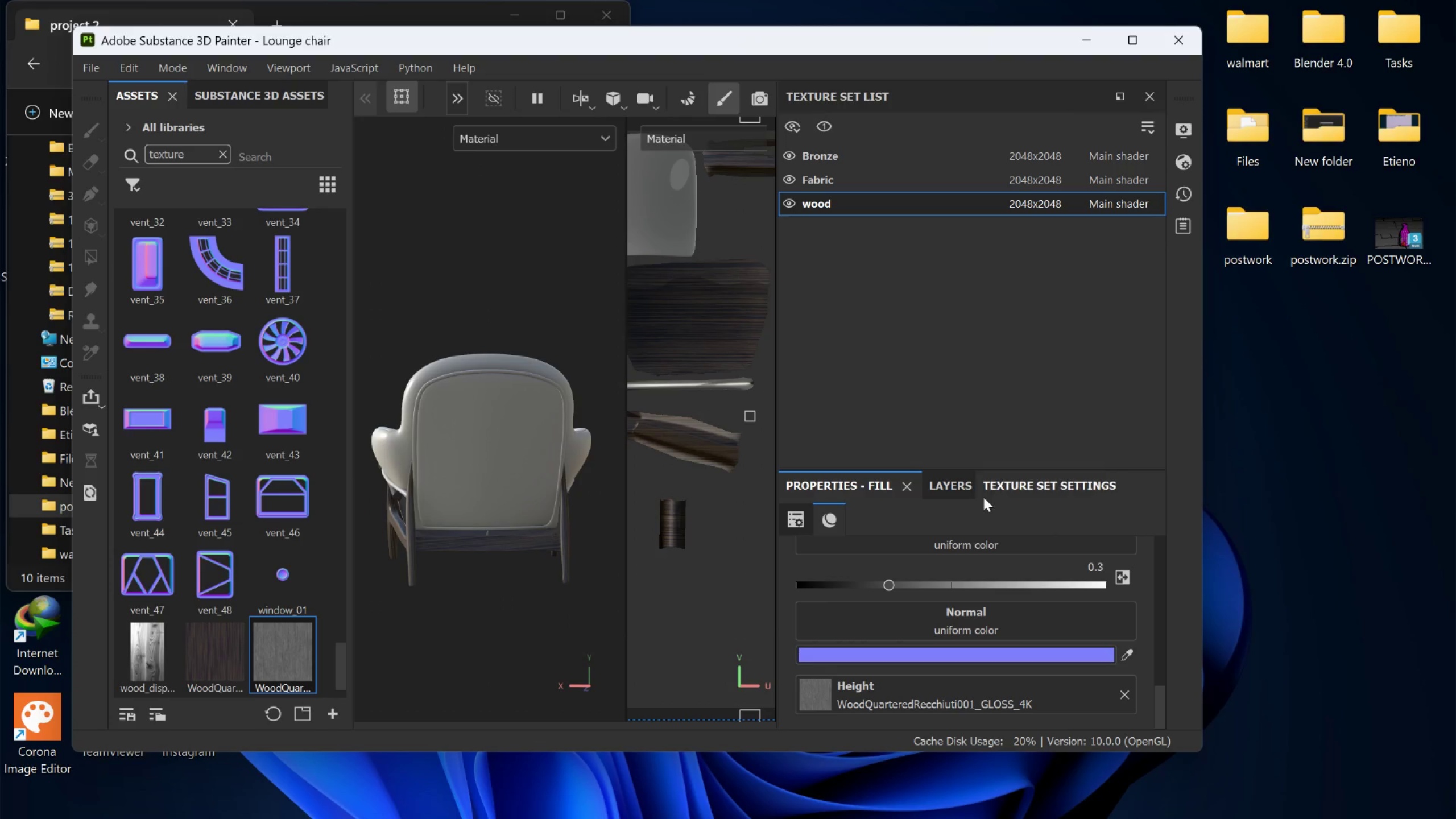 
left_click([961, 482])
 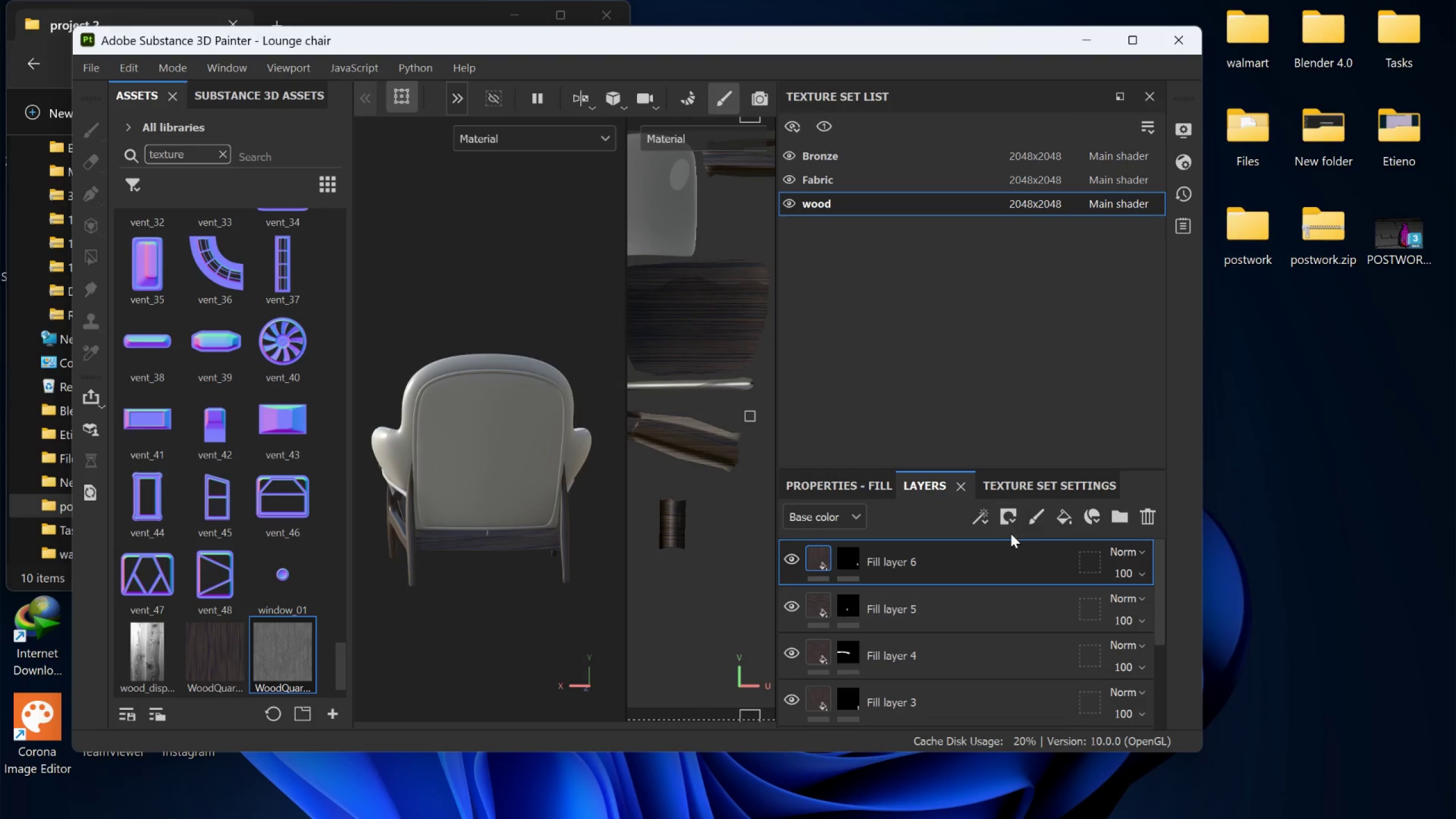 
scroll: coordinate [1009, 540], scroll_direction: up, amount: 2.0
 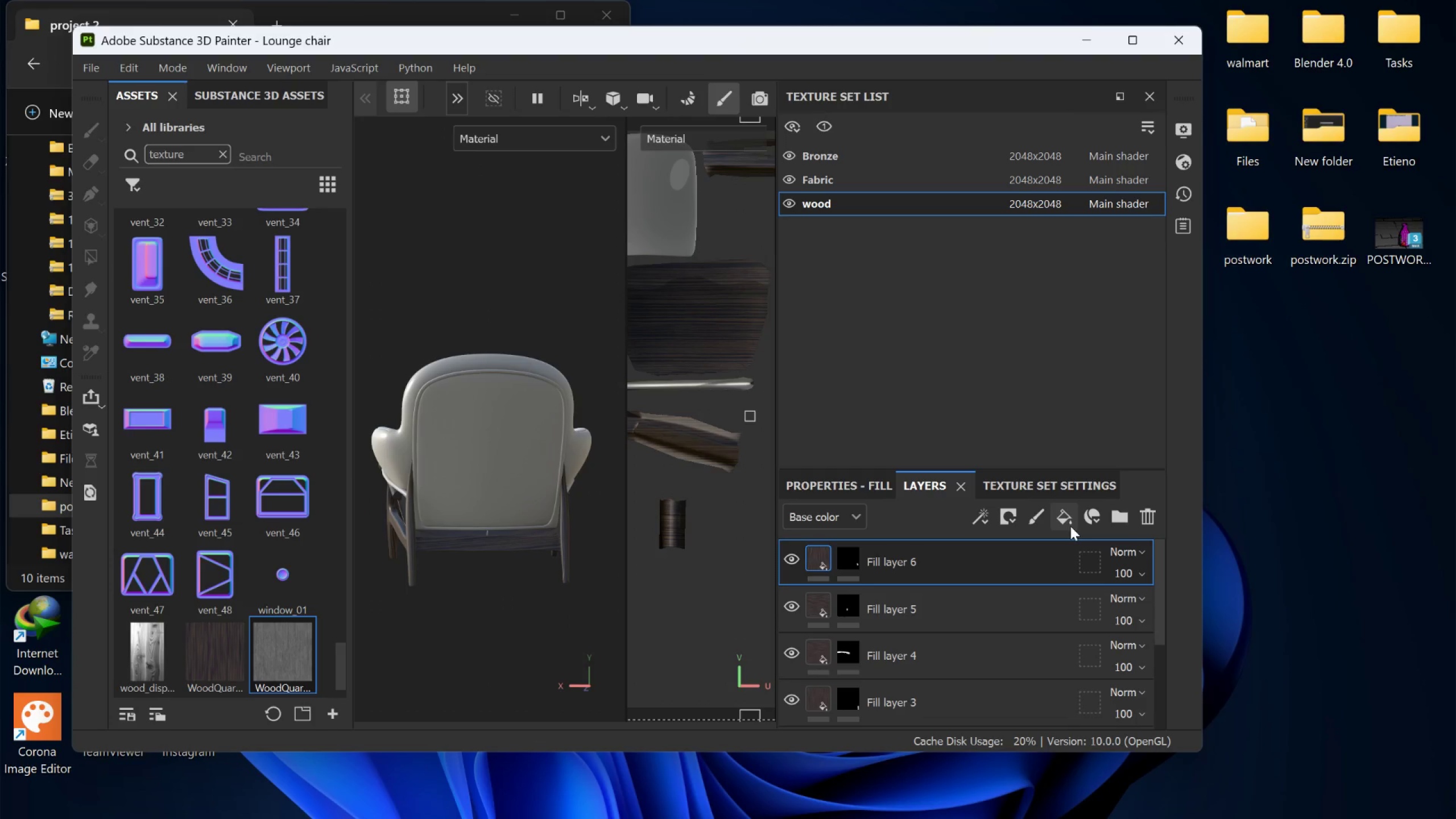 
left_click([1067, 517])
 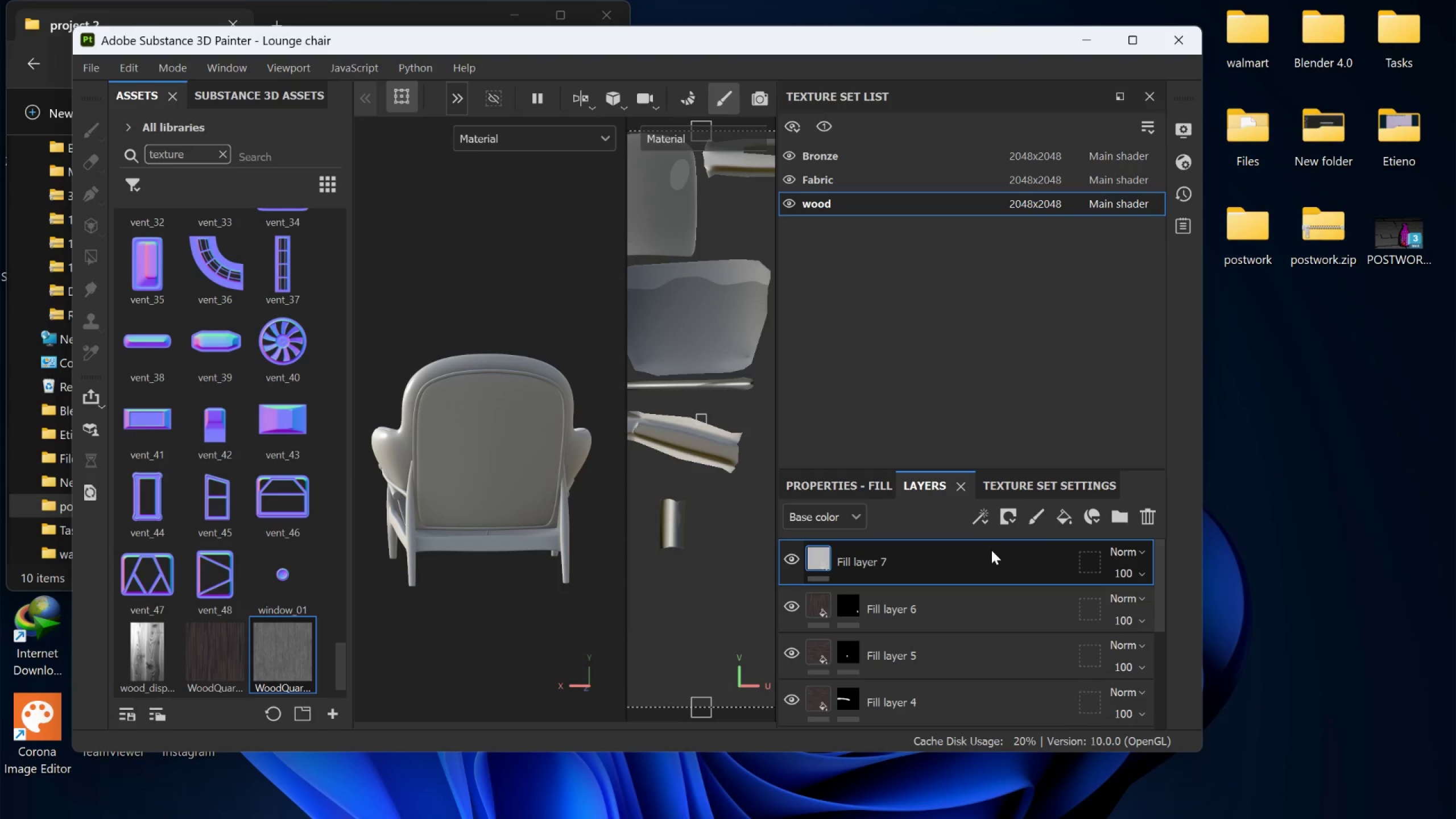 
right_click([974, 561])
 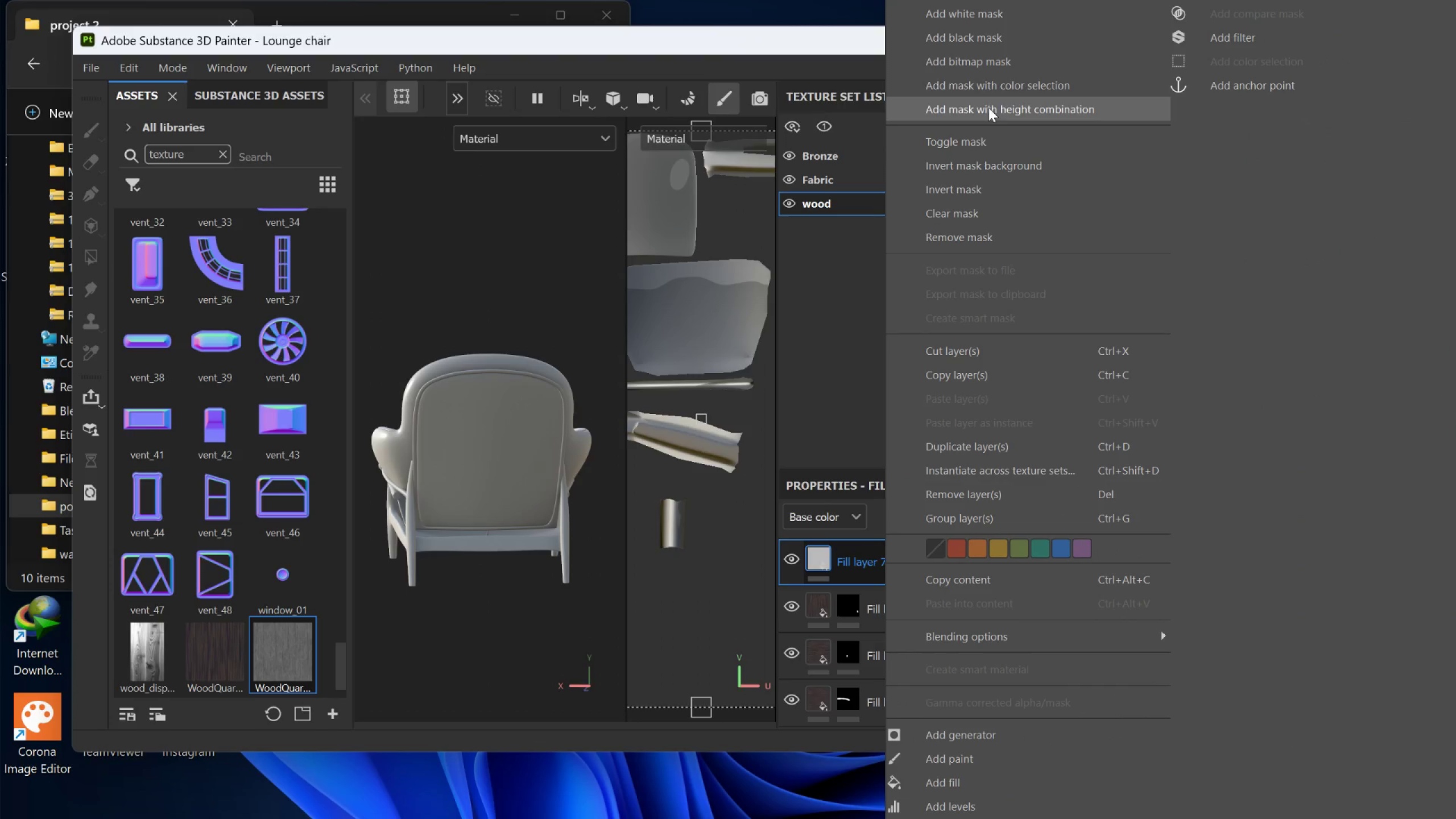 
wait(5.16)
 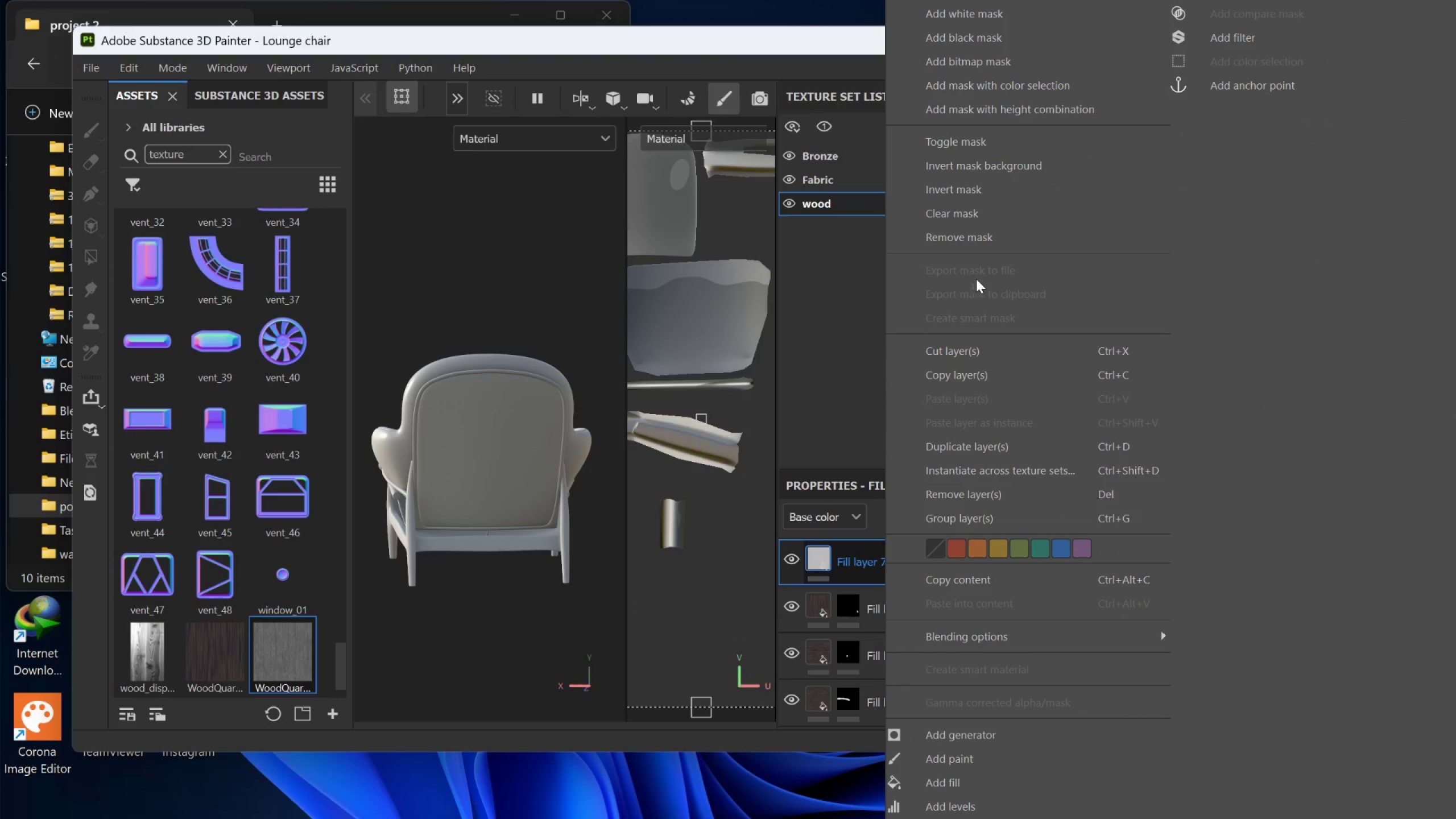 
left_click([990, 43])
 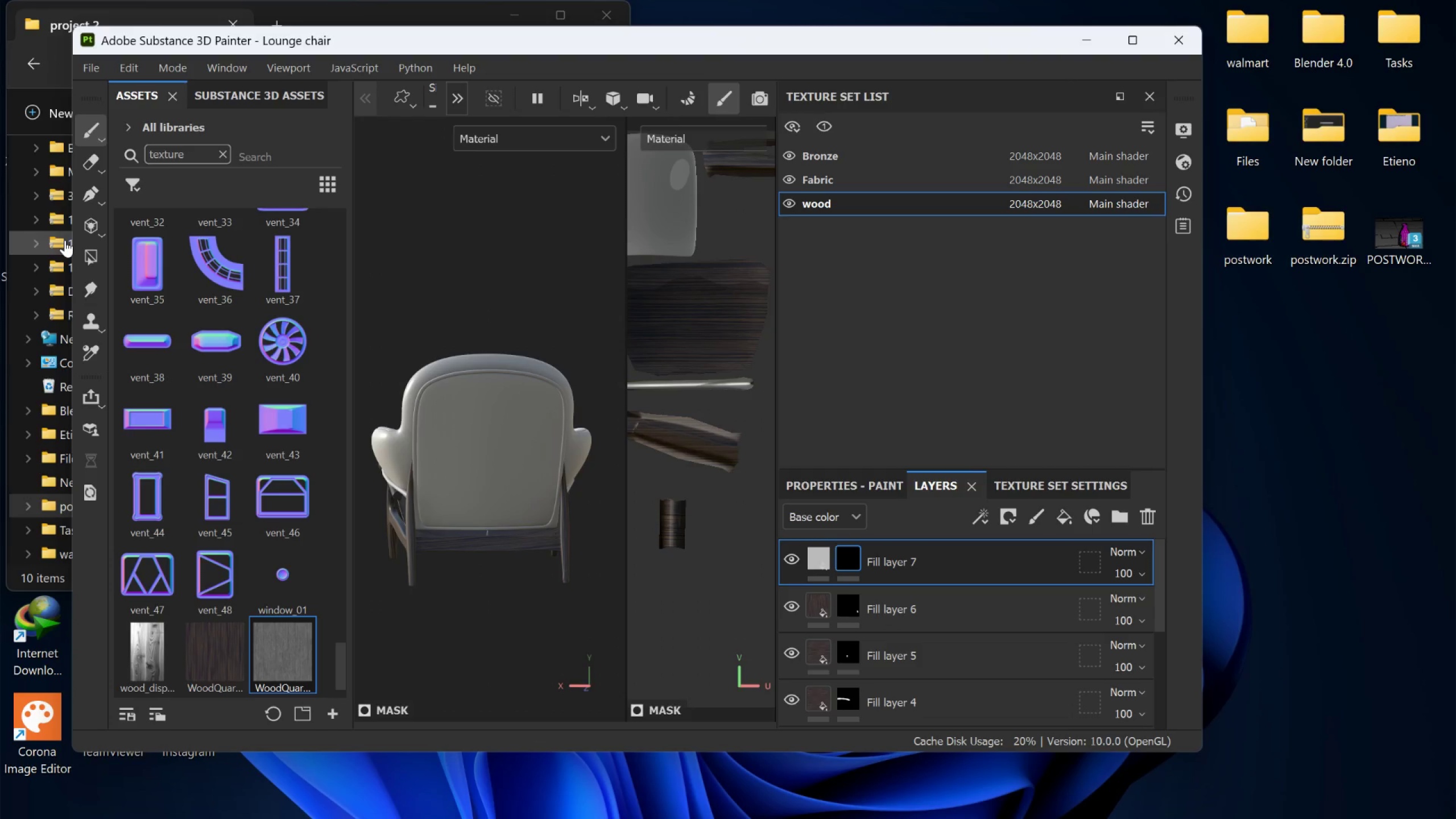 
left_click([94, 253])
 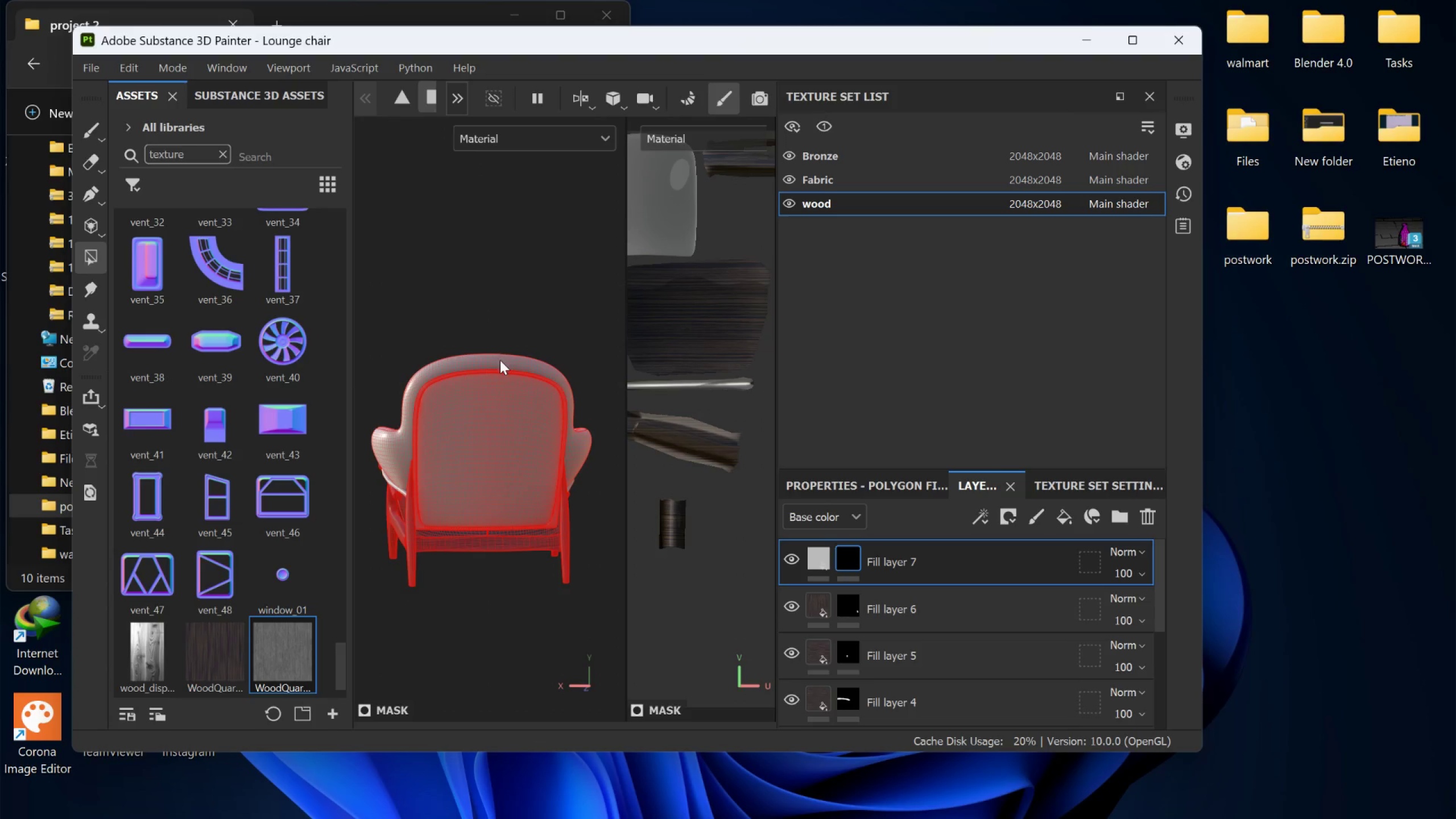 
left_click([483, 445])
 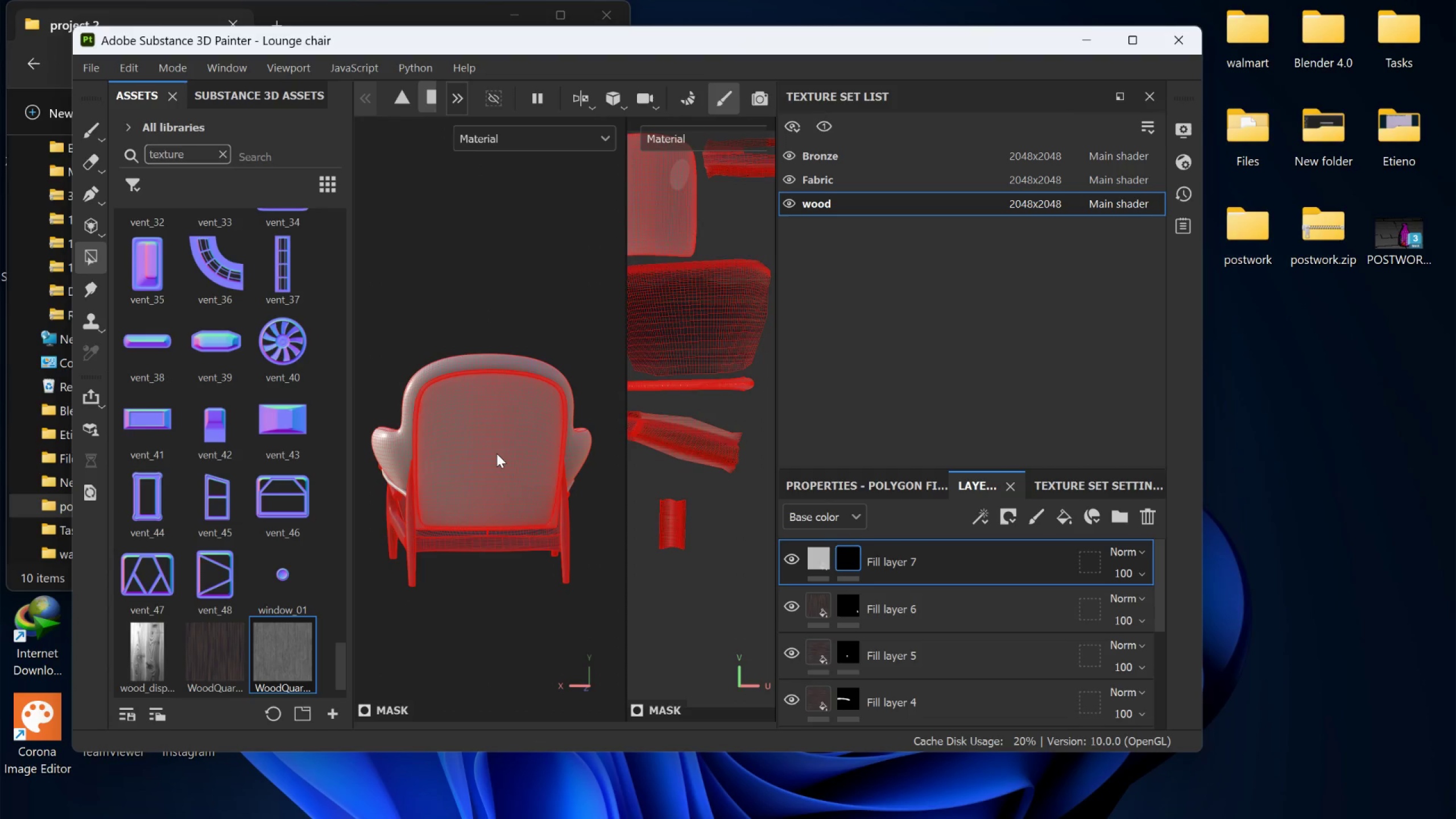 
scroll: coordinate [503, 457], scroll_direction: up, amount: 8.0
 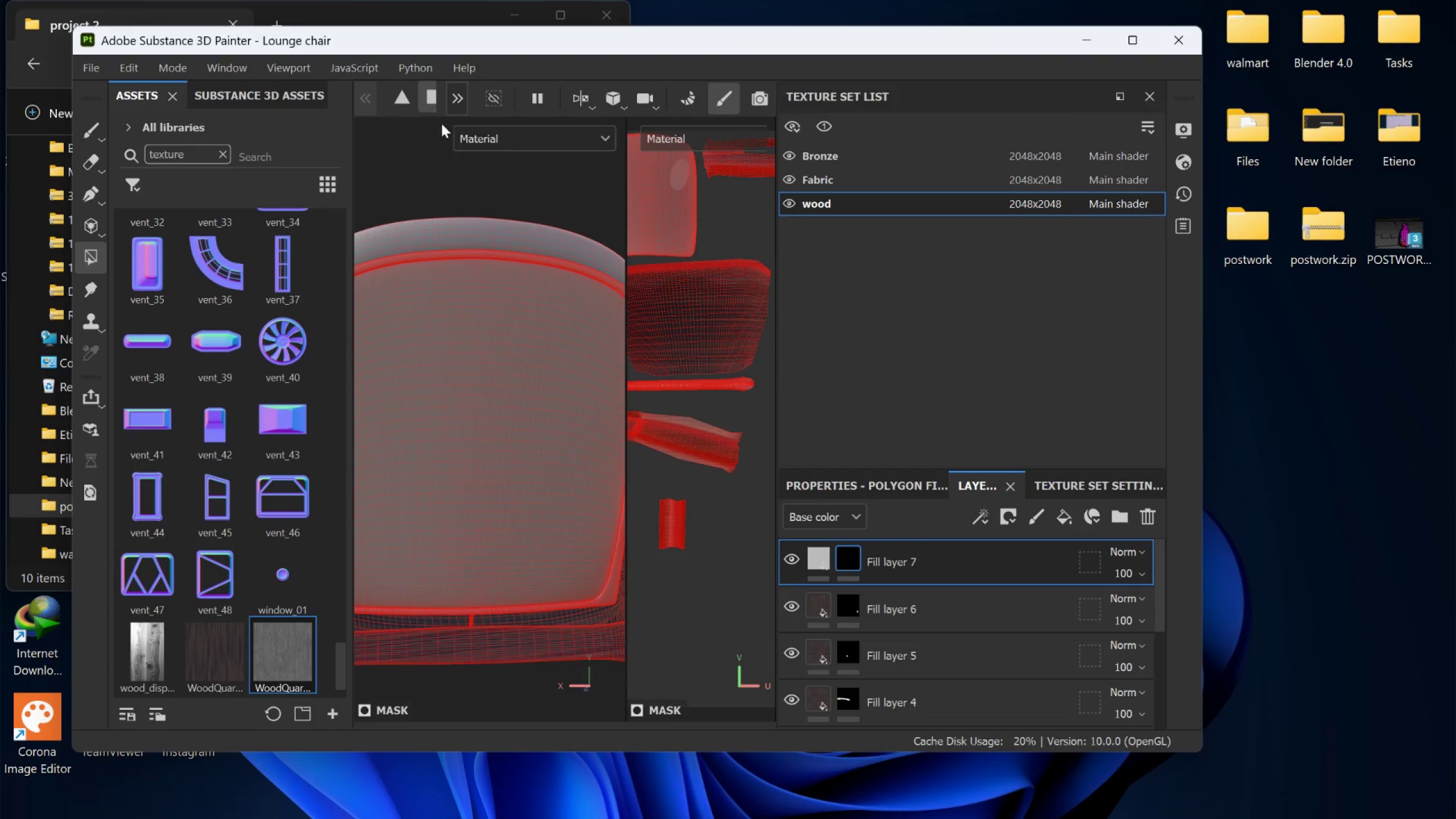 
left_click_drag(start_coordinate=[454, 100], to_coordinate=[464, 103])
 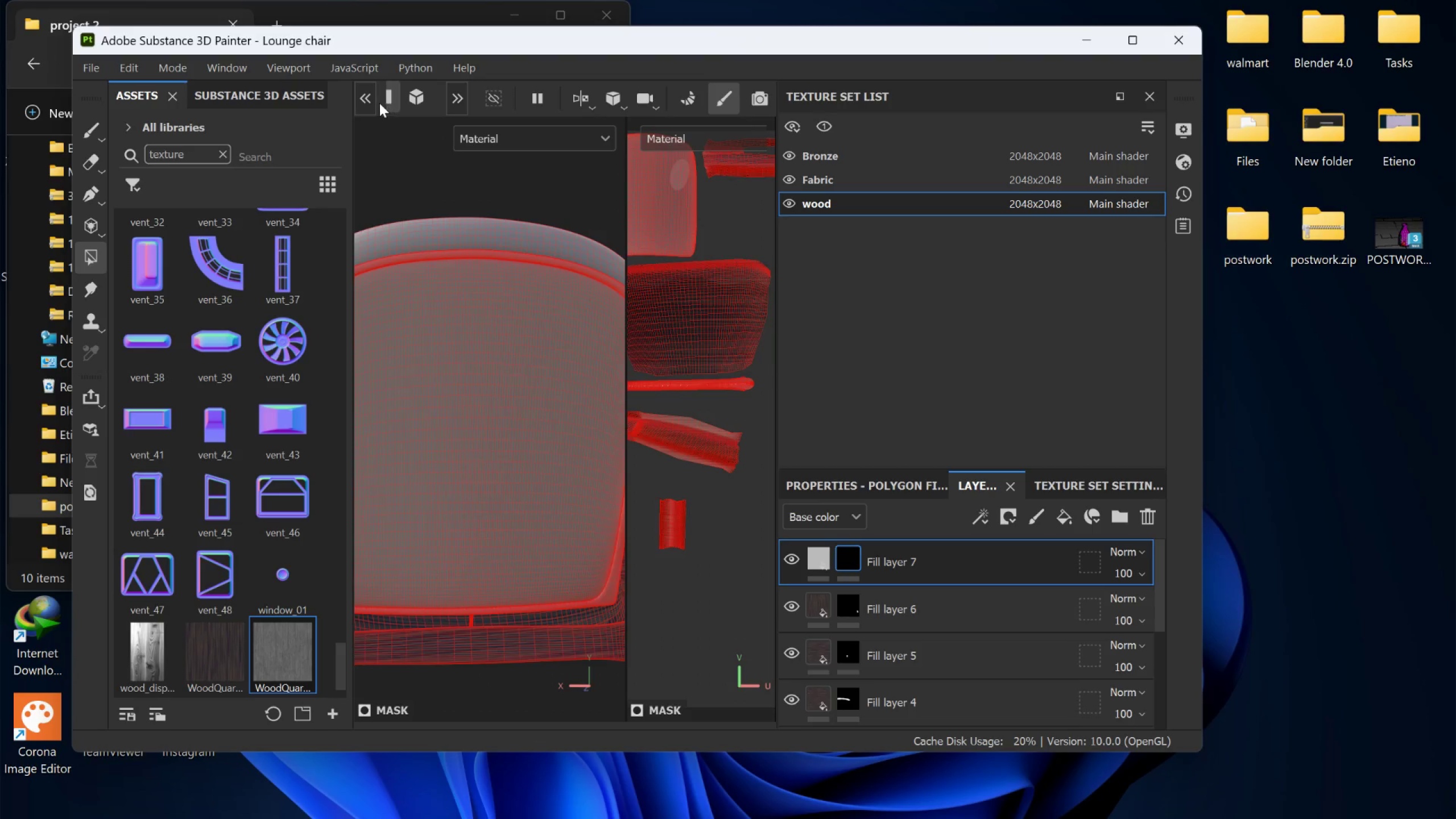 
left_click([373, 101])
 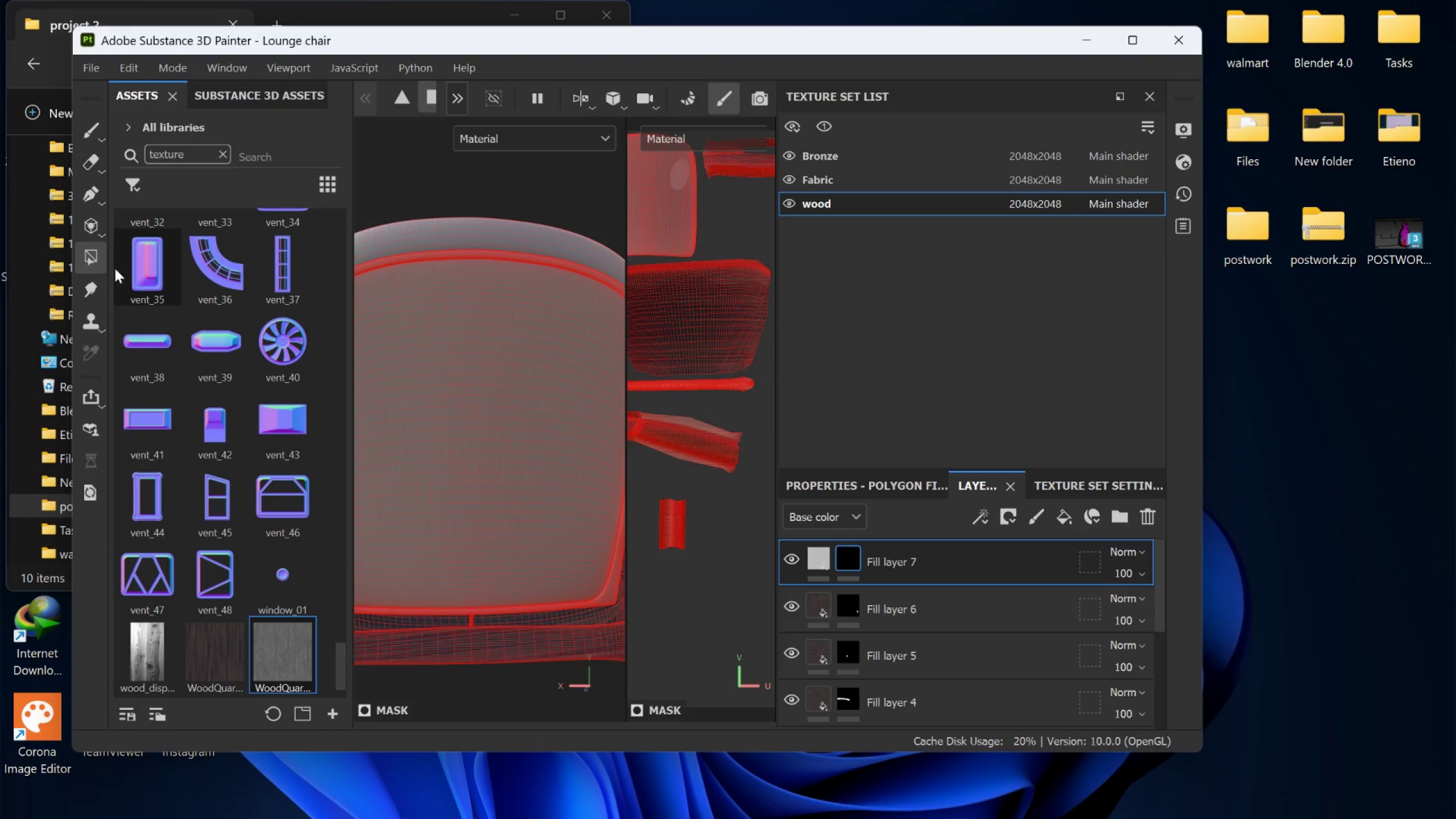 
left_click([97, 228])
 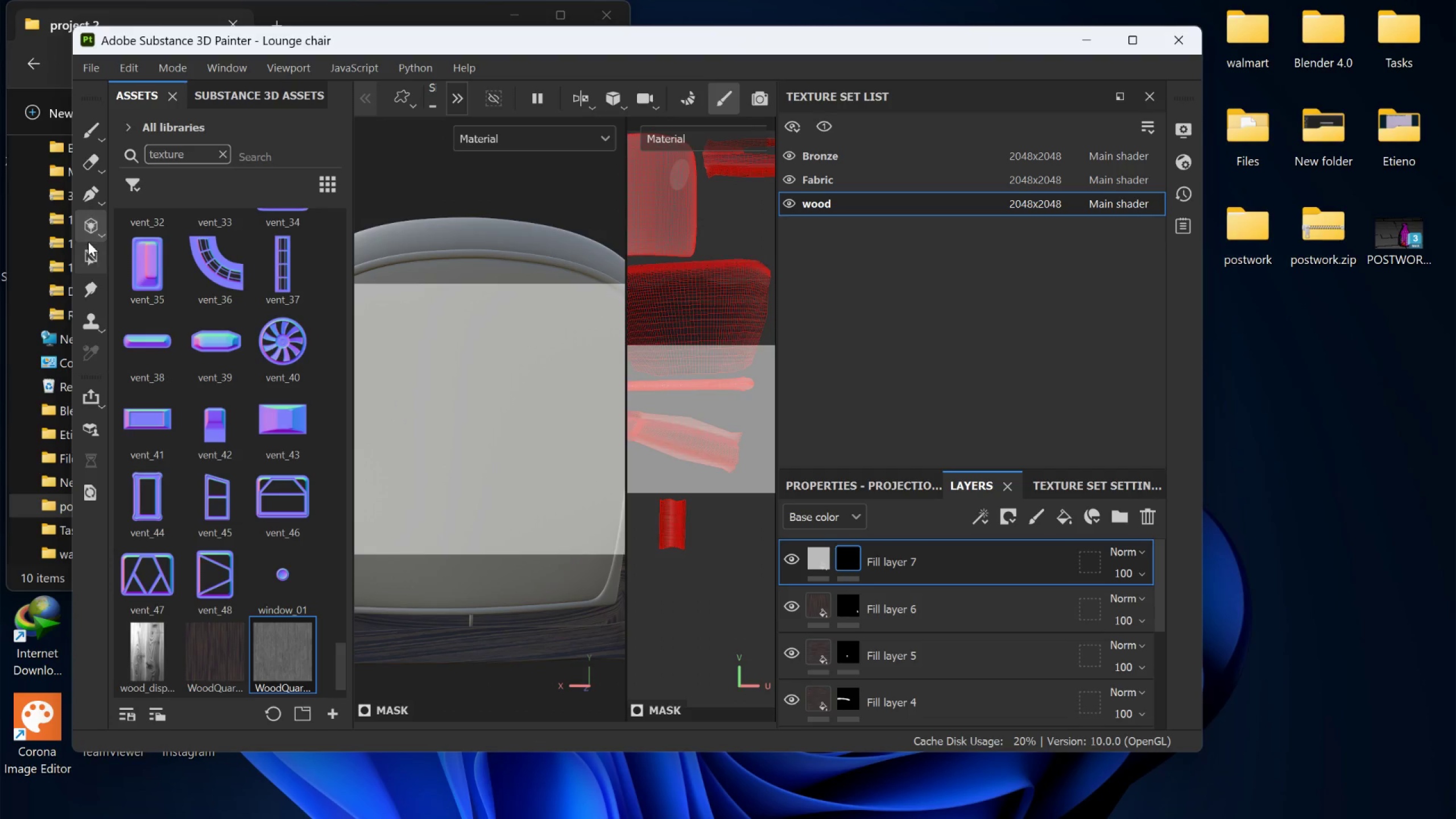 
left_click([86, 250])
 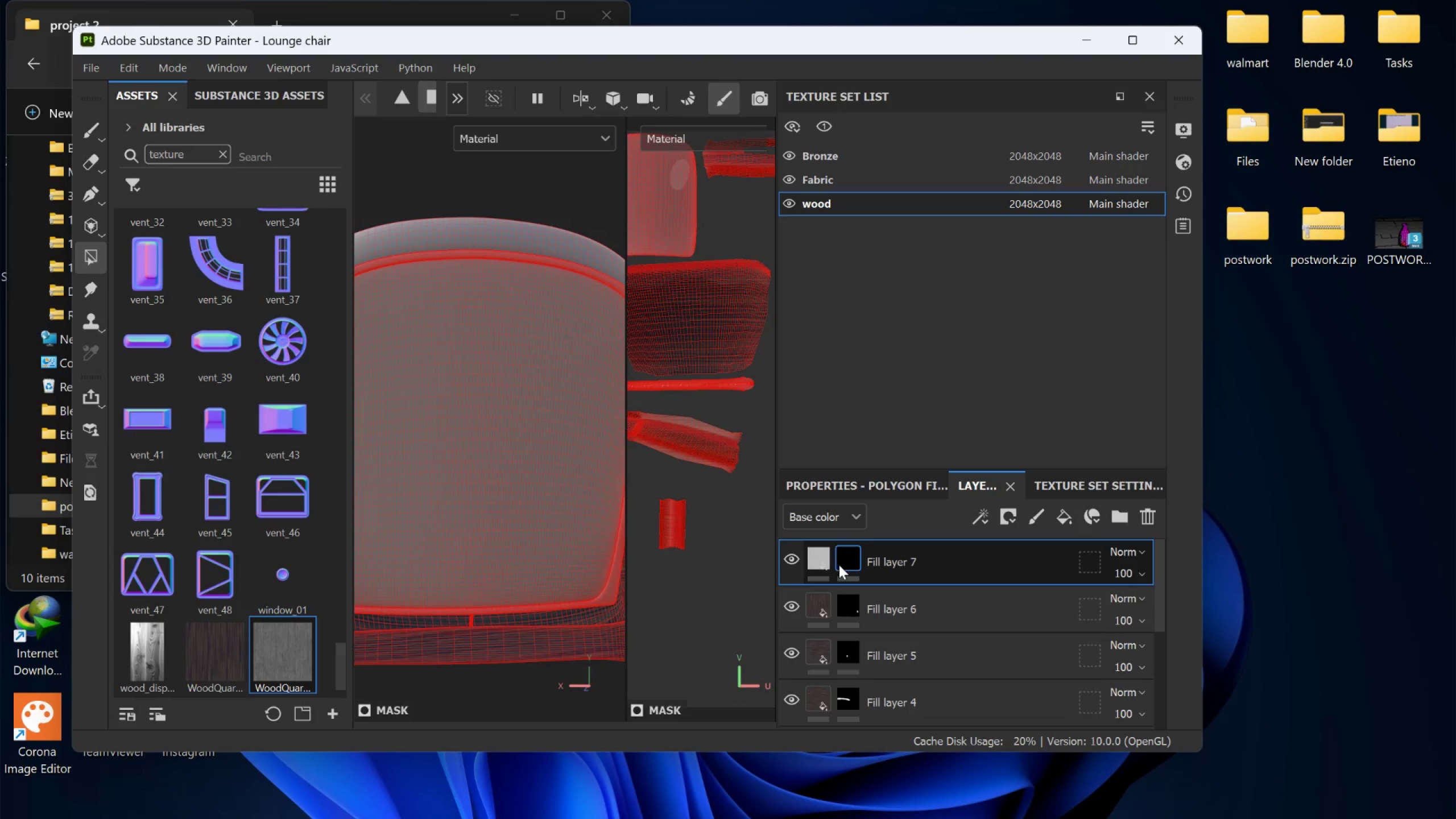 
left_click([843, 564])
 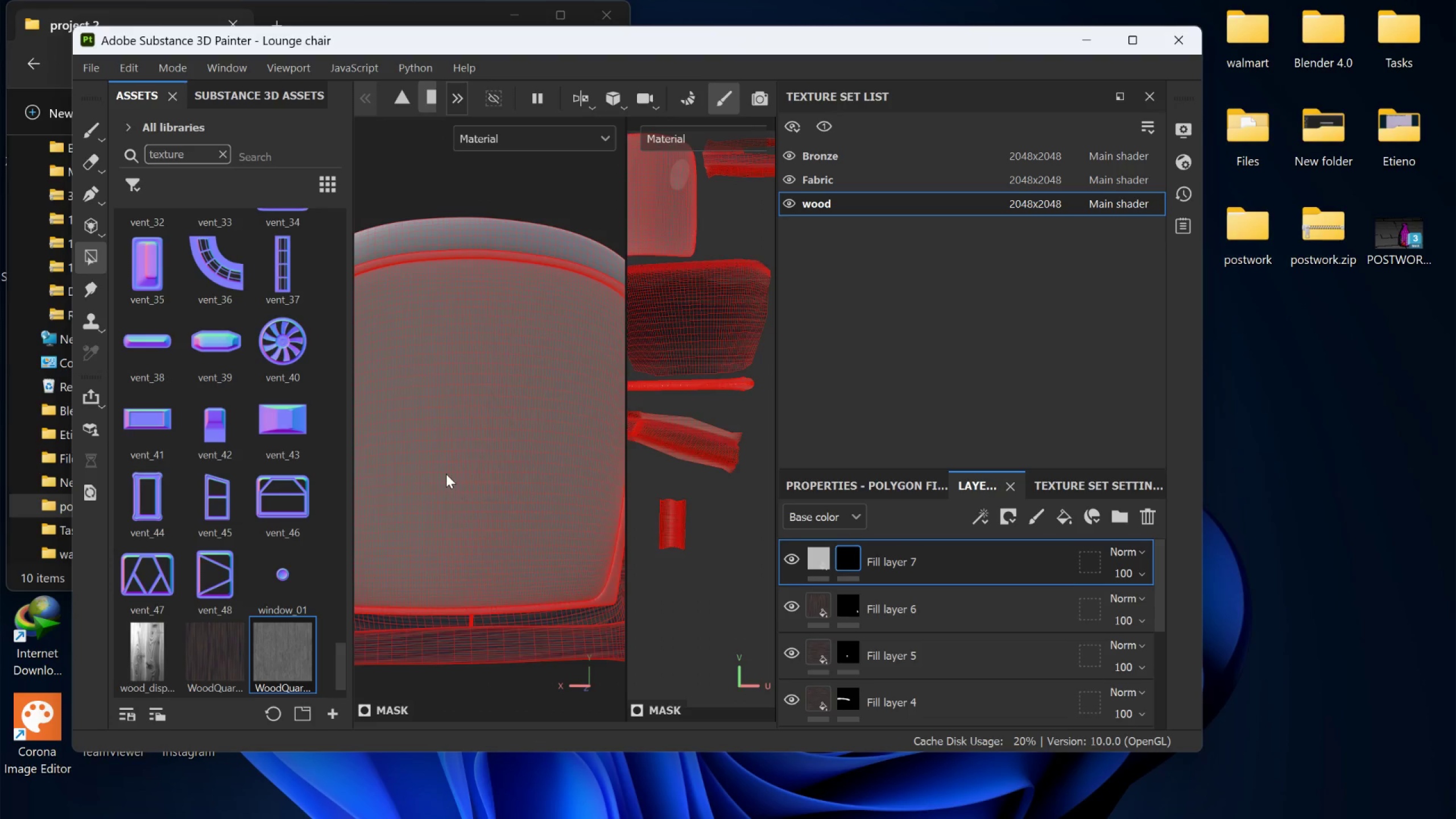 
double_click([446, 474])
 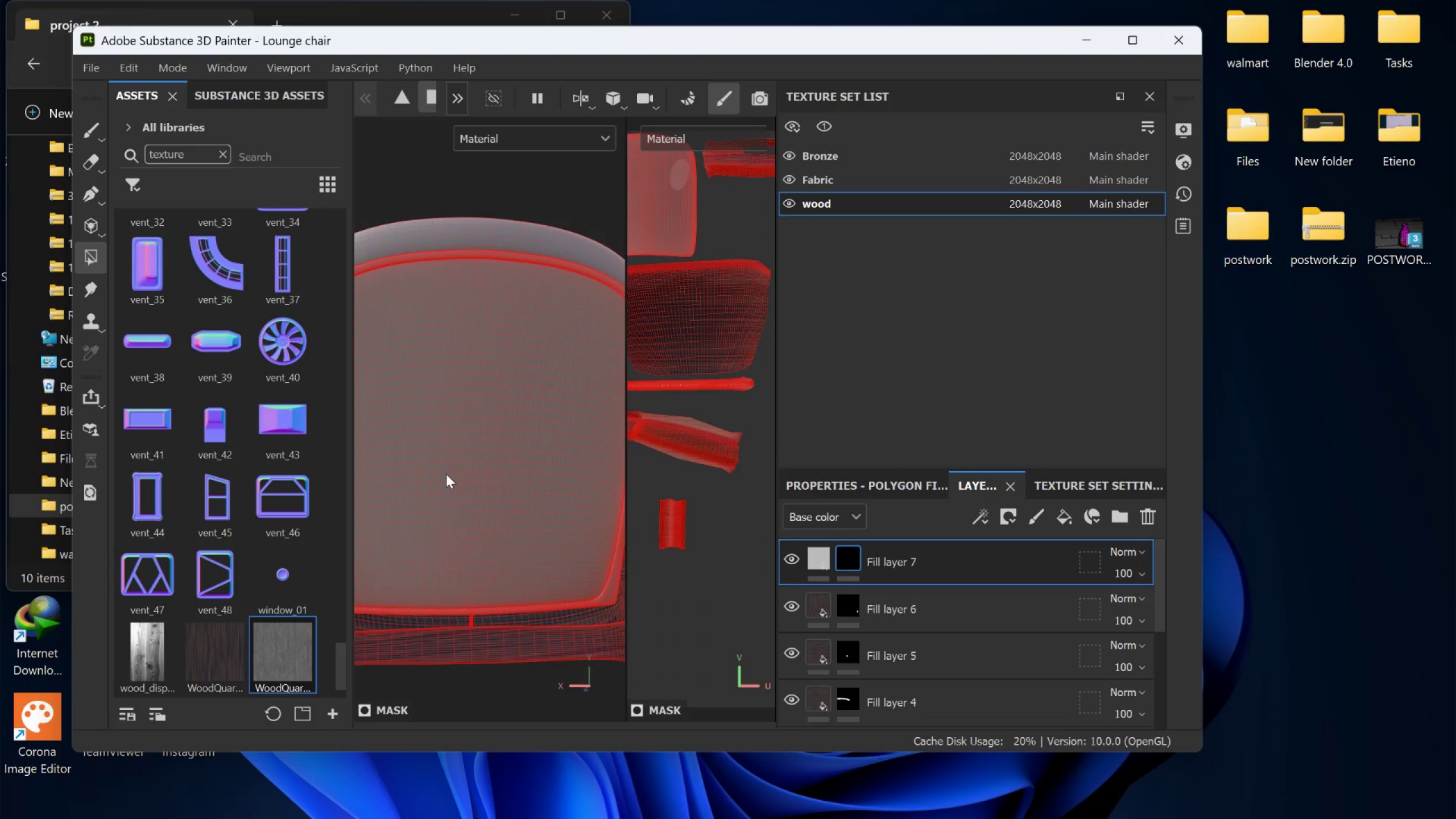 
triple_click([446, 474])
 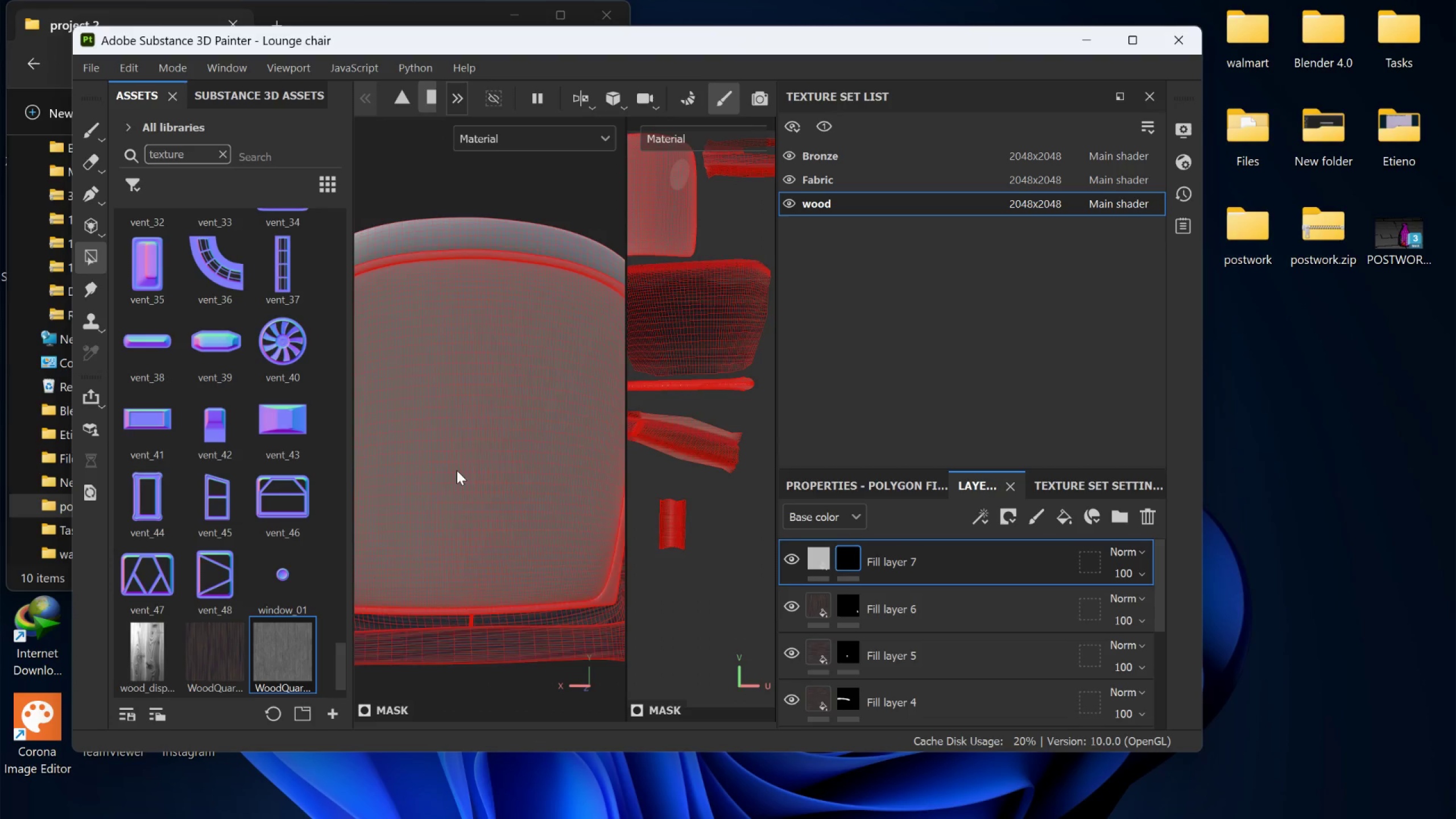 
hold_key(key=AltLeft, duration=1.5)
left_click_drag(start_coordinate=[458, 470], to_coordinate=[444, 472])
 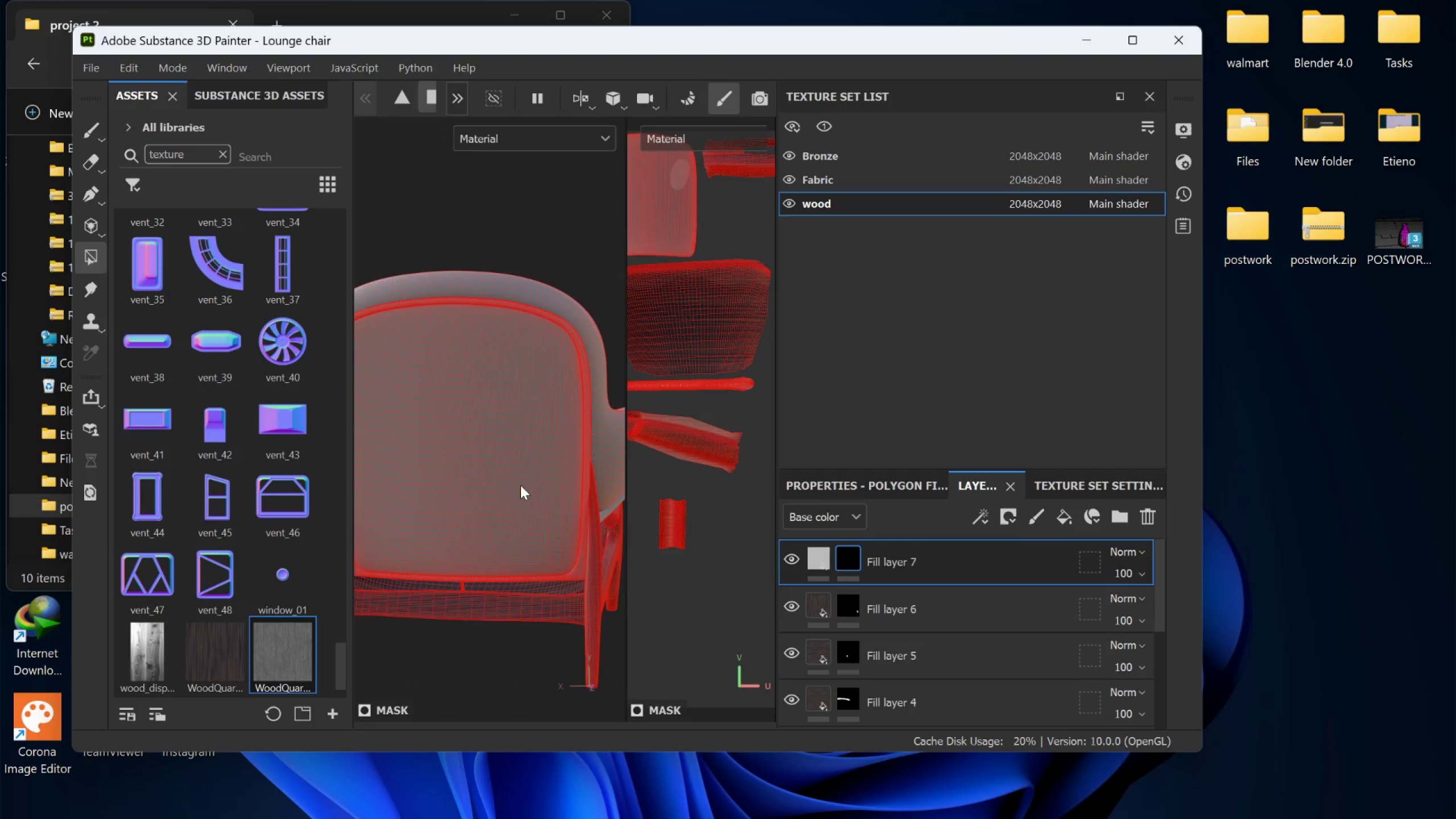 
scroll: coordinate [458, 470], scroll_direction: down, amount: 6.0
 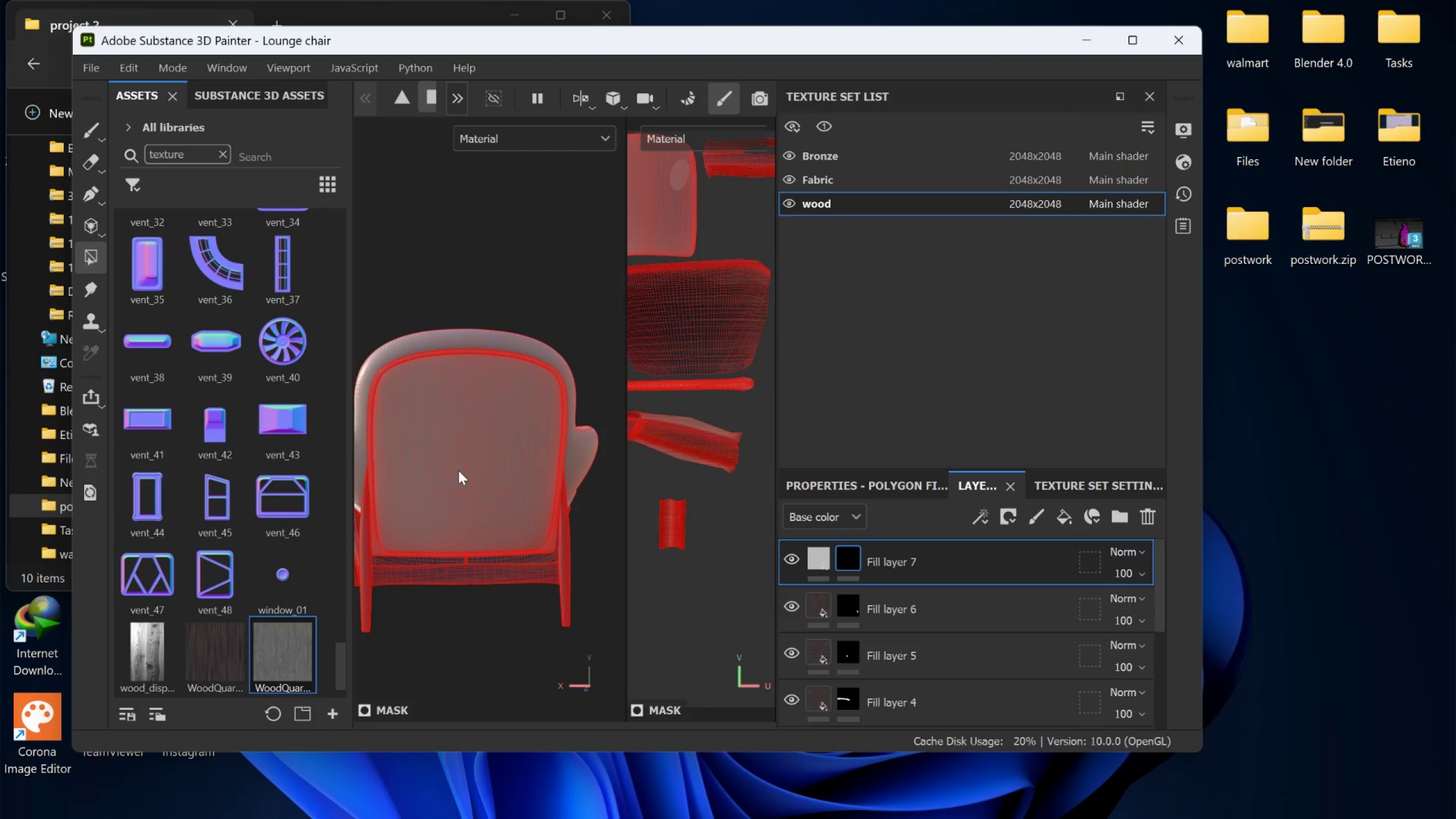 
hold_key(key=AltLeft, duration=0.34)
 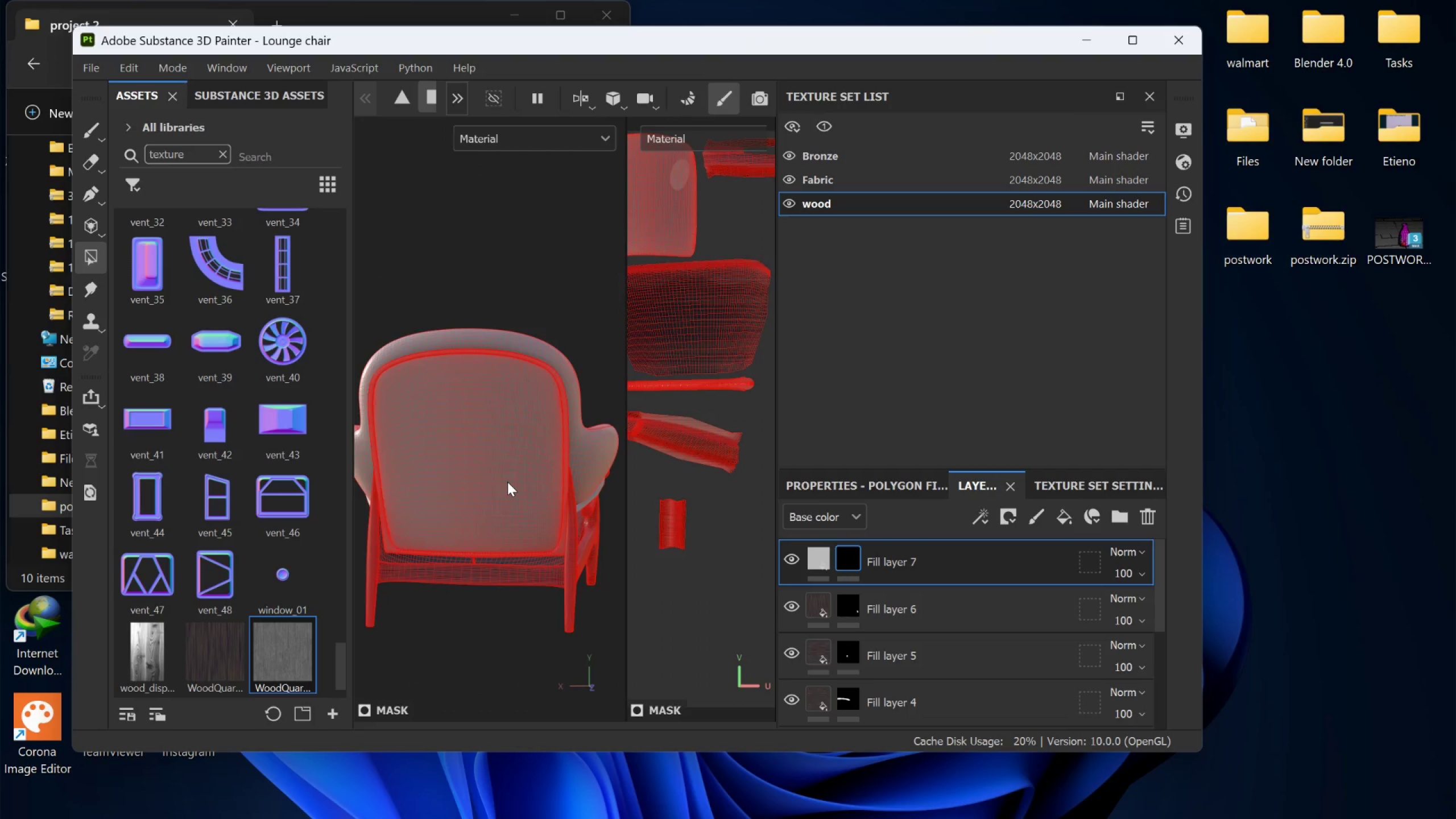 
scroll: coordinate [507, 482], scroll_direction: up, amount: 3.0
 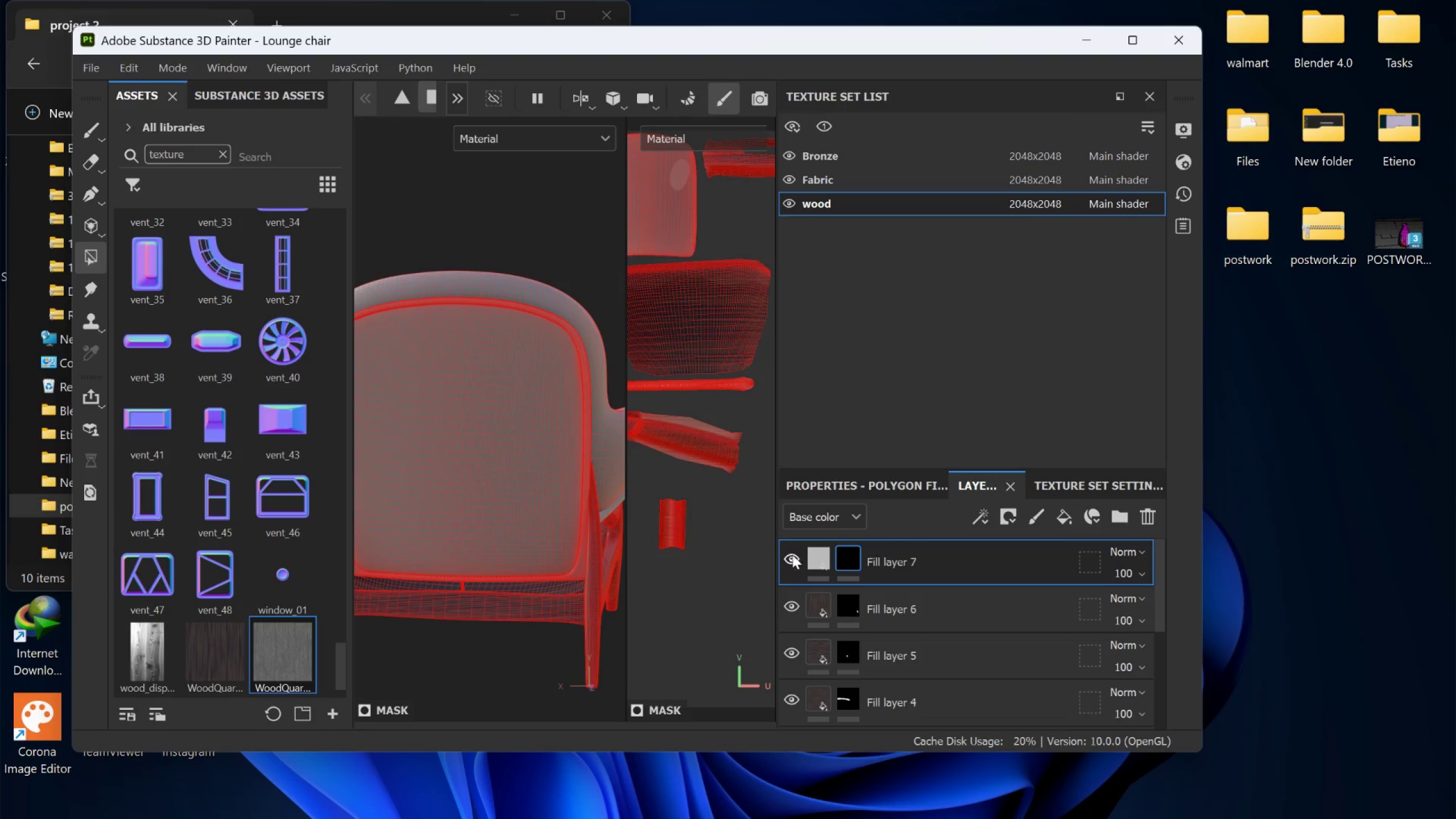 
left_click([824, 561])
 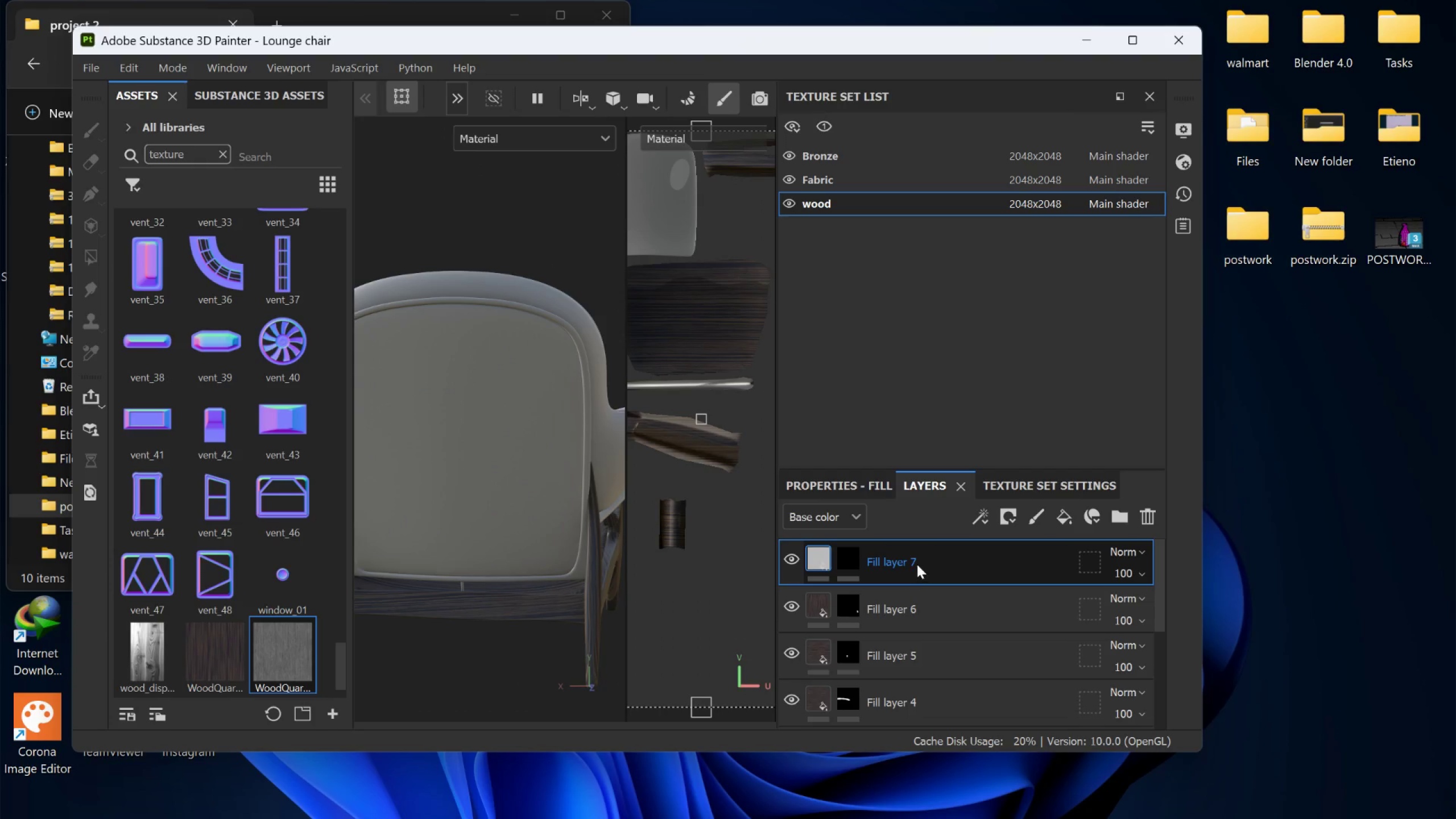 
left_click([862, 558])
 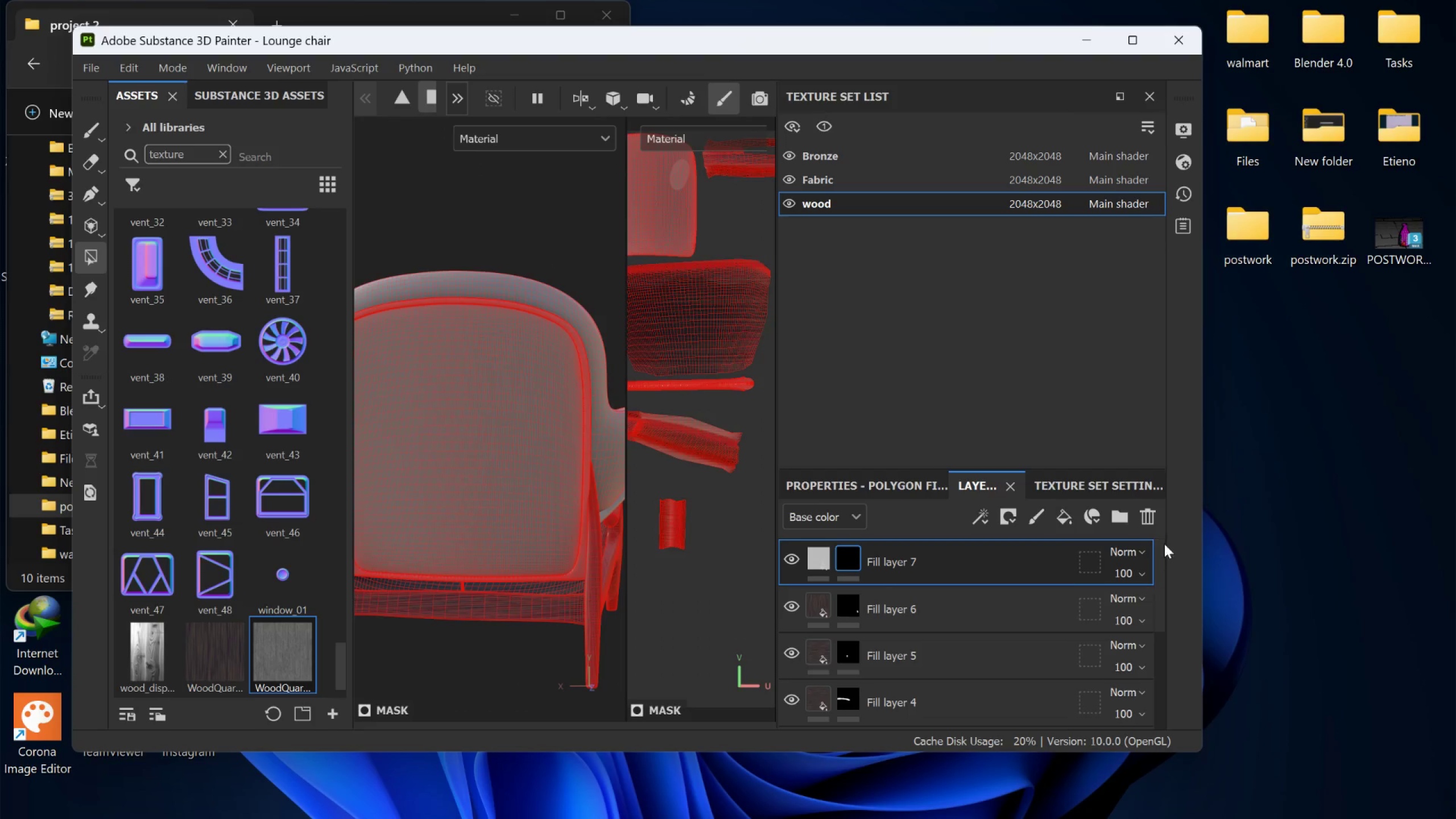 
left_click([1148, 519])
 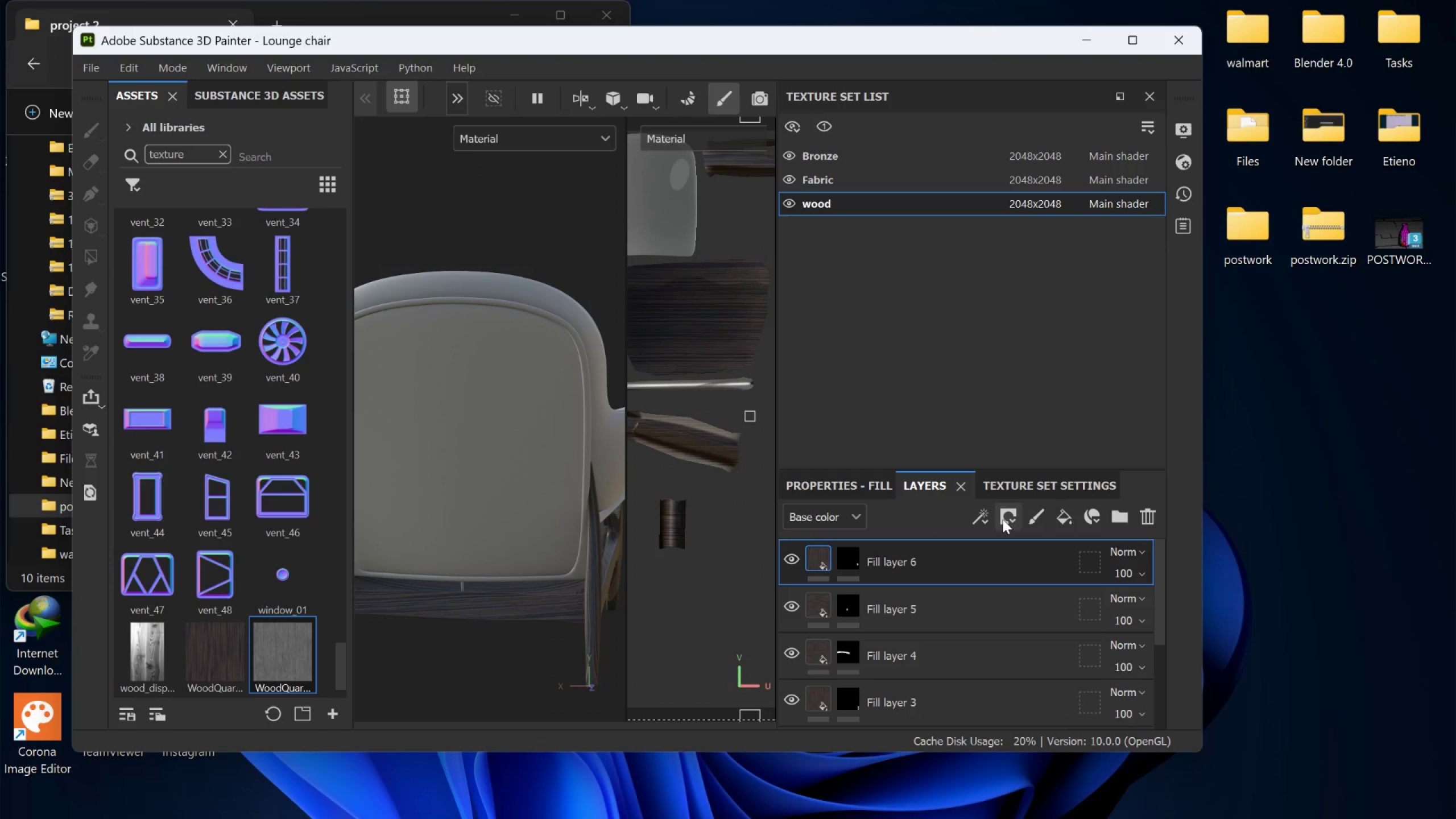 
wait(5.31)
 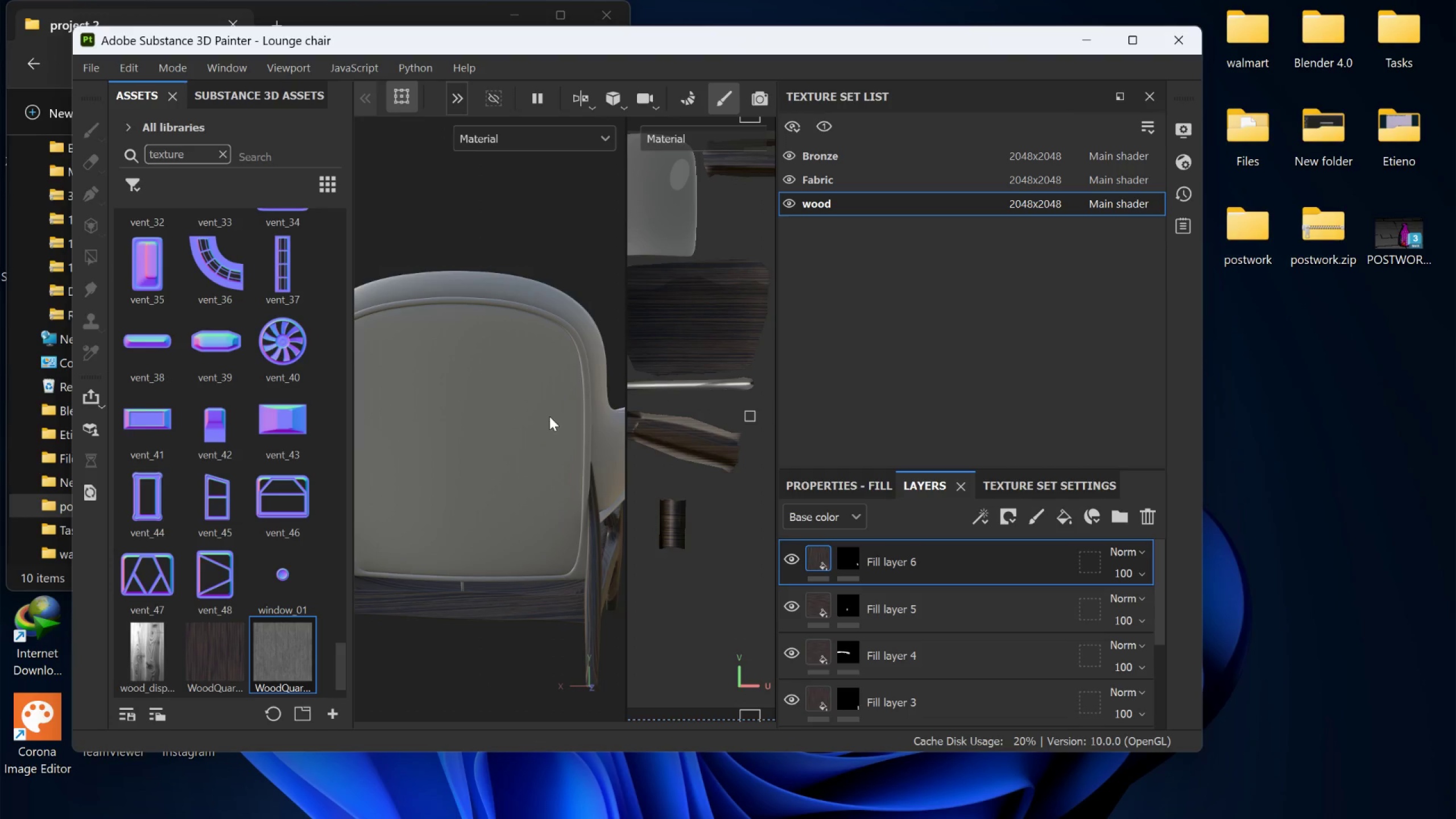 
left_click([1054, 524])
 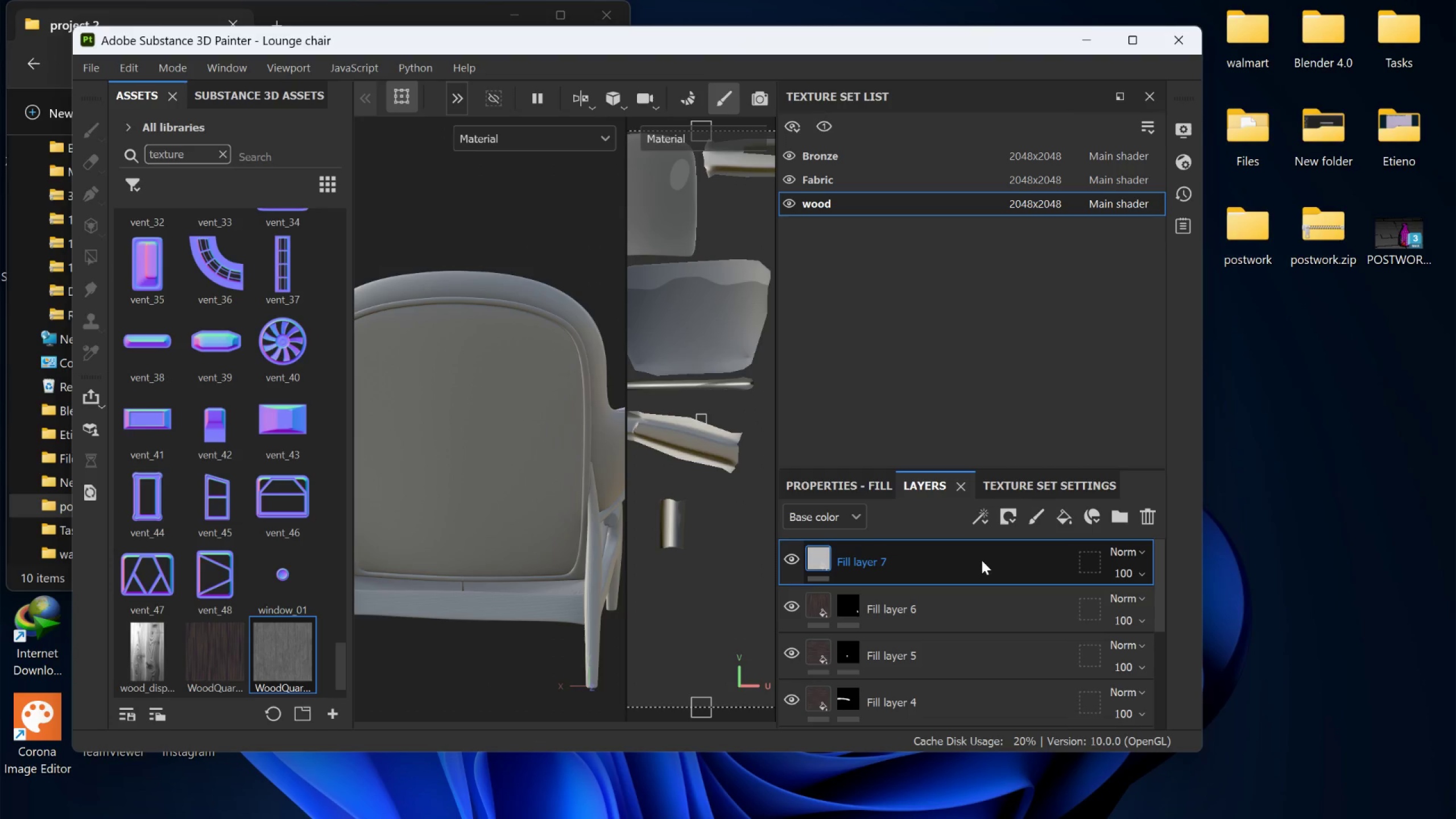 
right_click([977, 563])
 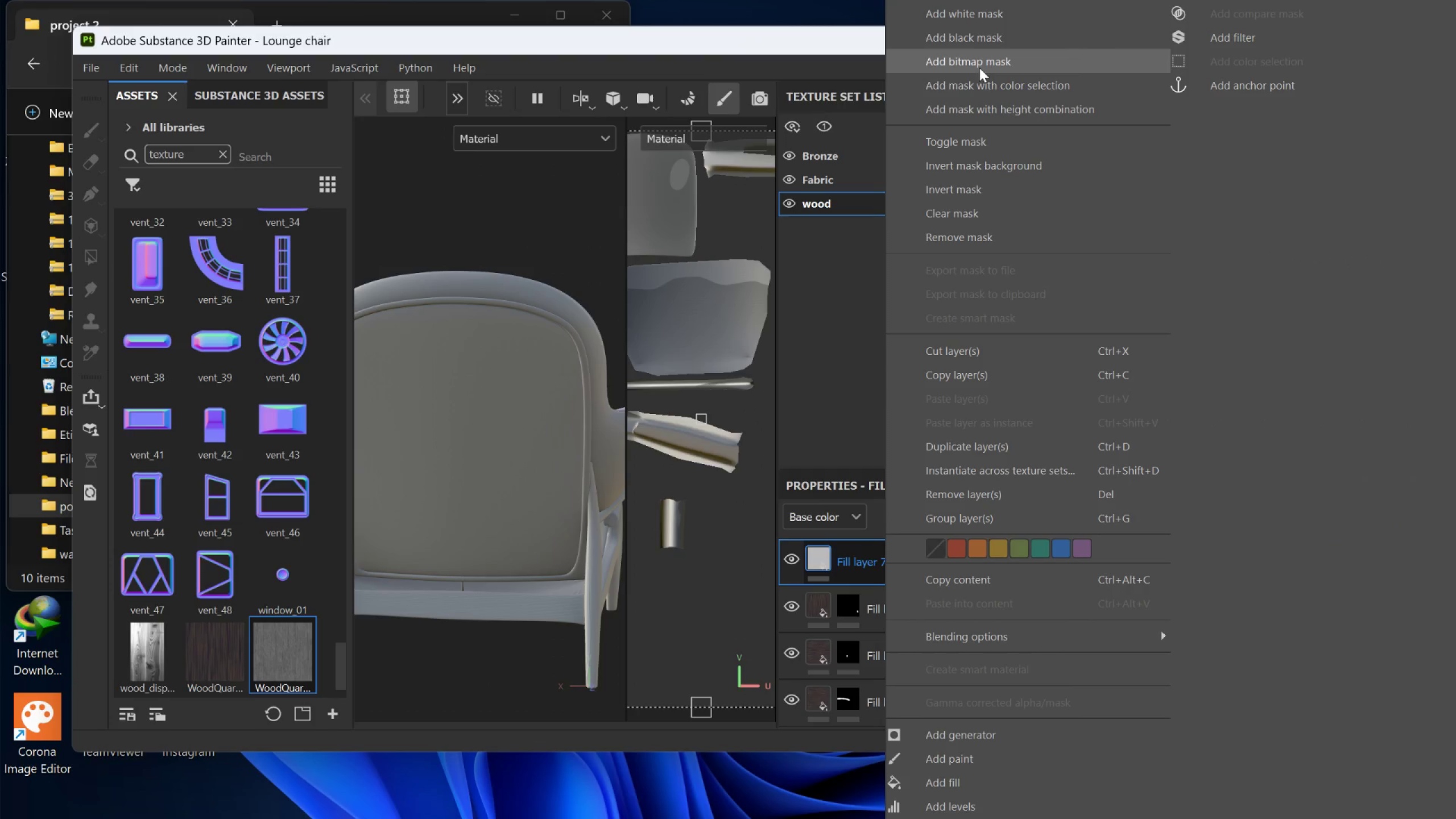 
left_click([982, 46])
 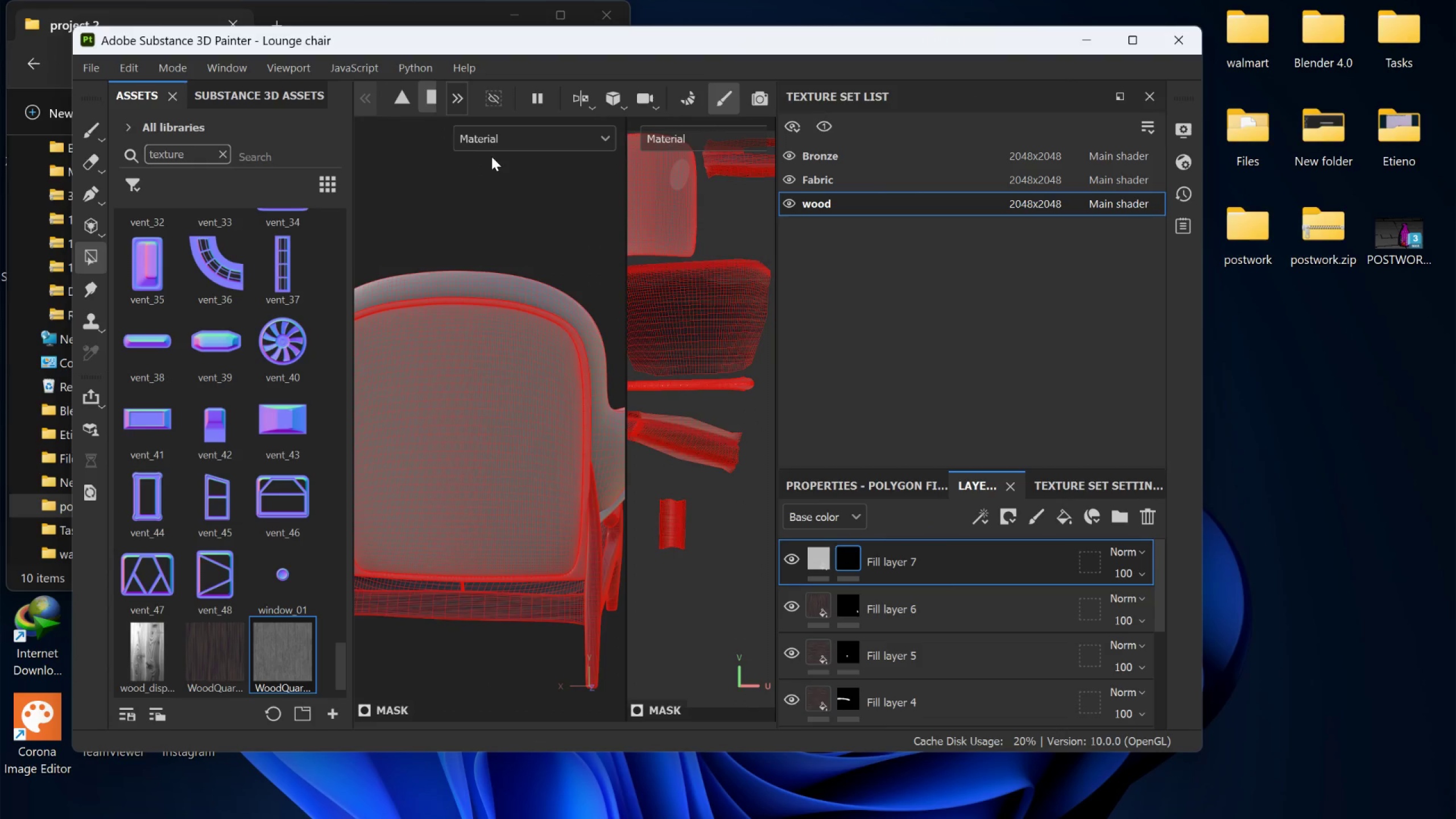 
wait(5.35)
 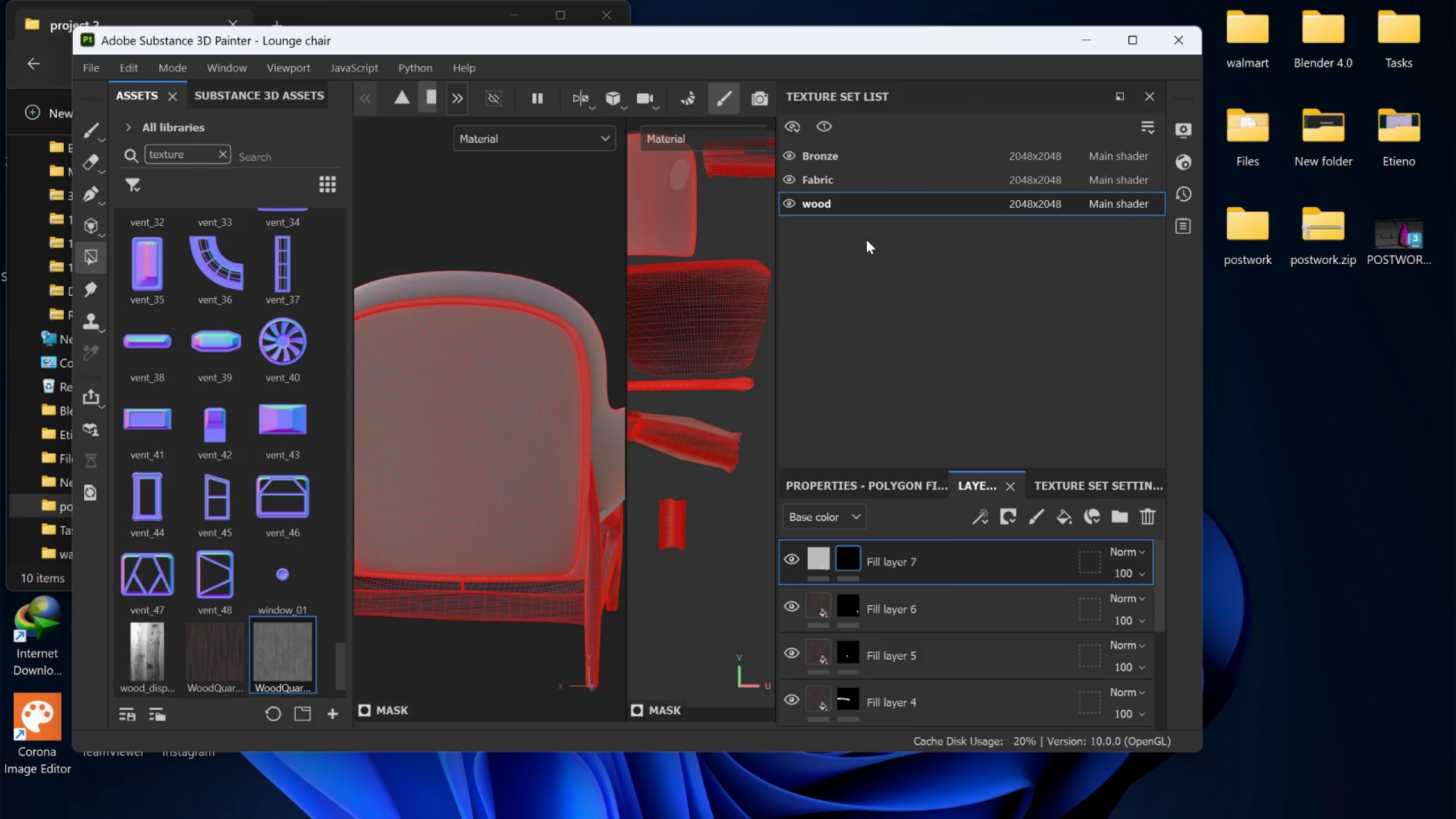 
mouse_move([449, 107])
 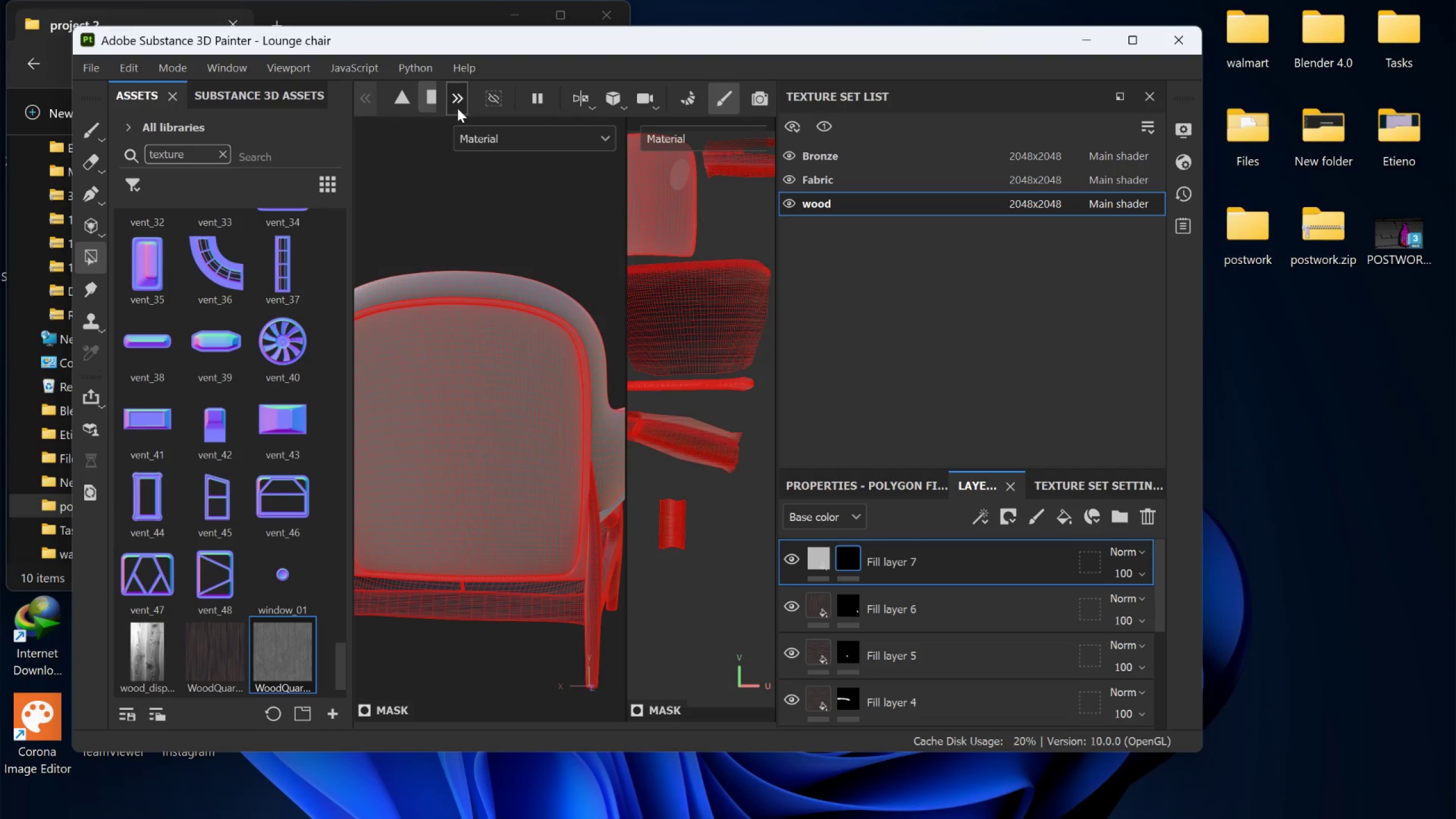 
left_click([457, 108])
 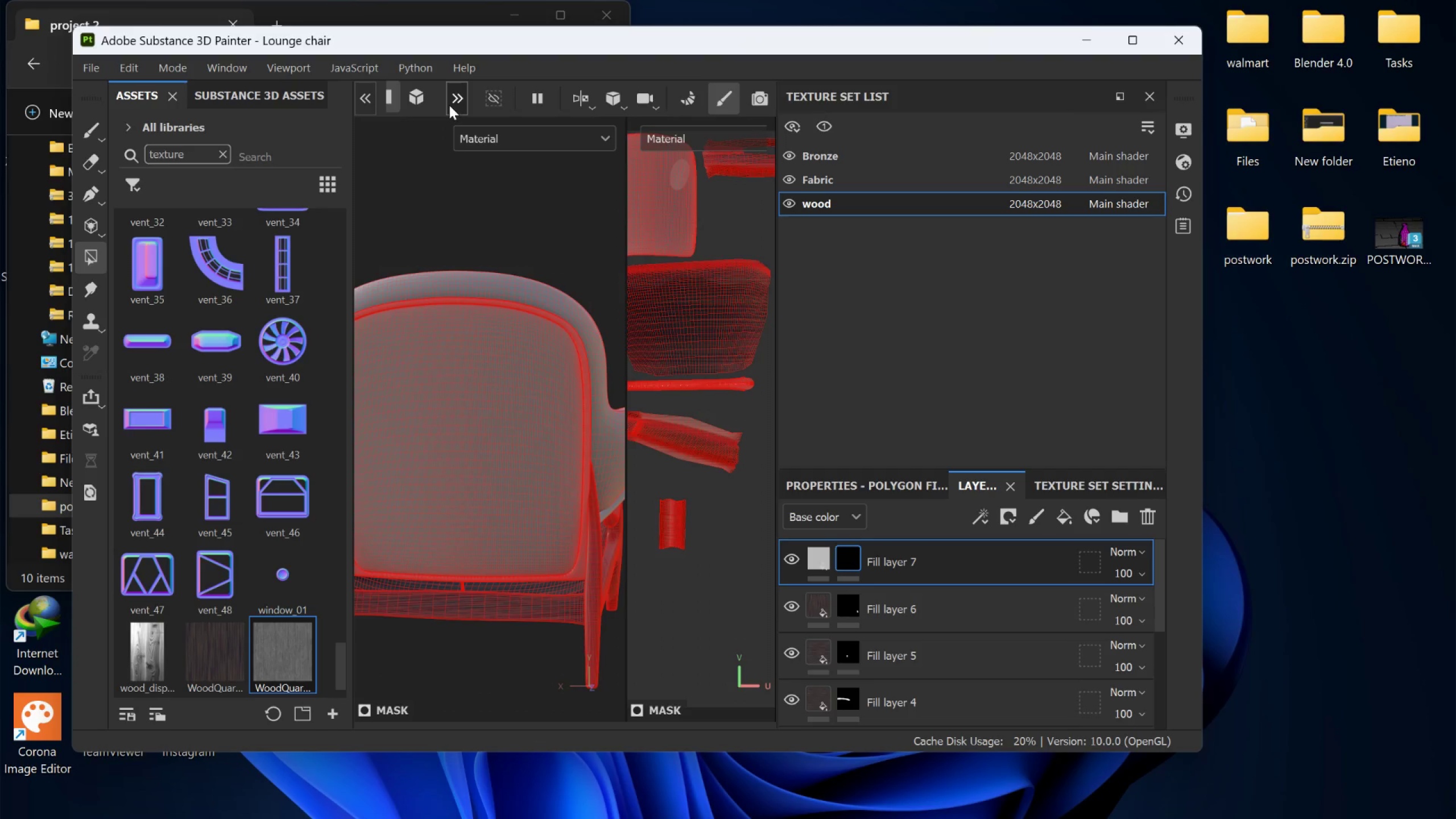 
scroll: coordinate [456, 109], scroll_direction: up, amount: 1.0
 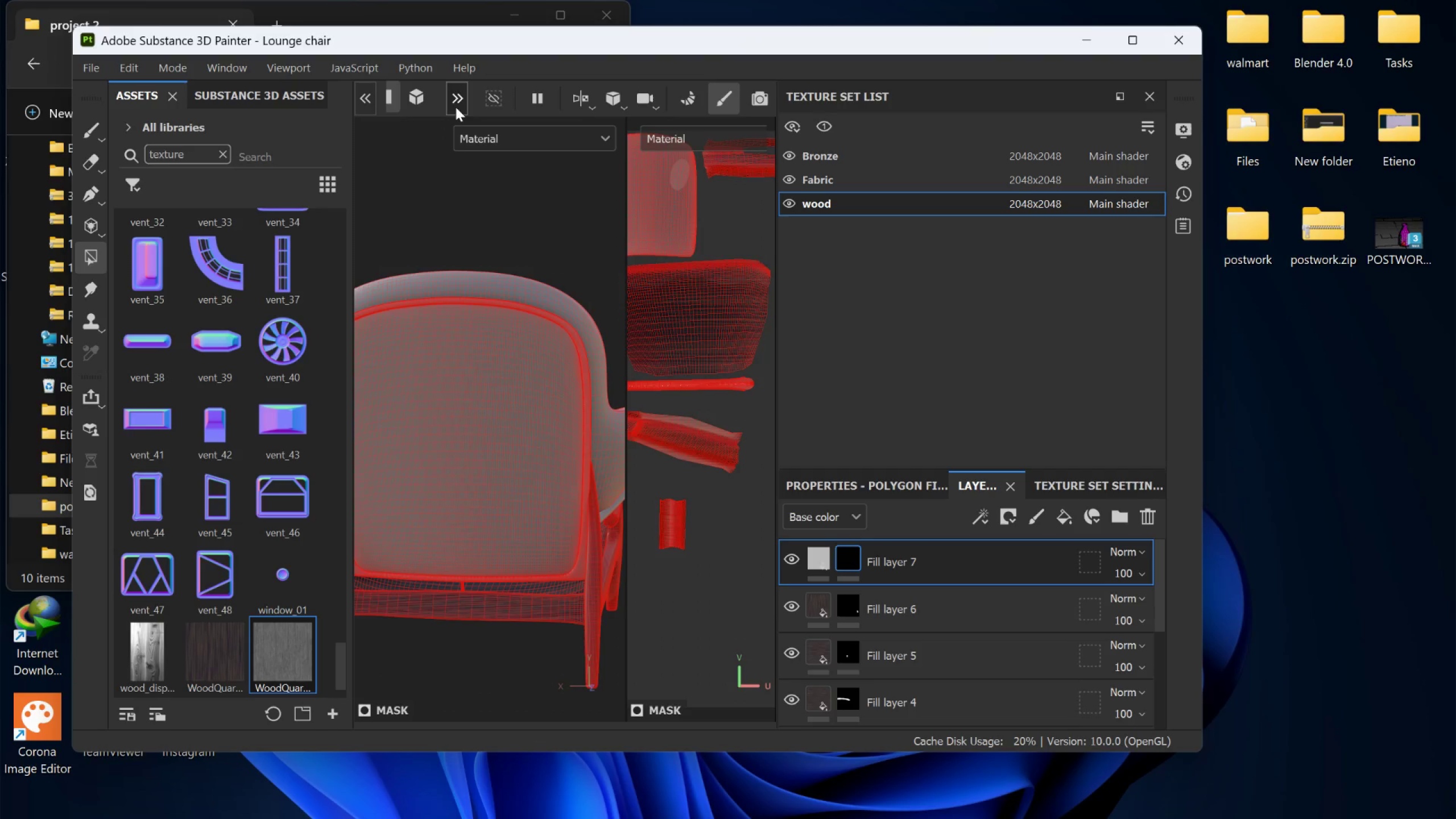 
left_click_drag(start_coordinate=[456, 107], to_coordinate=[473, 109])
 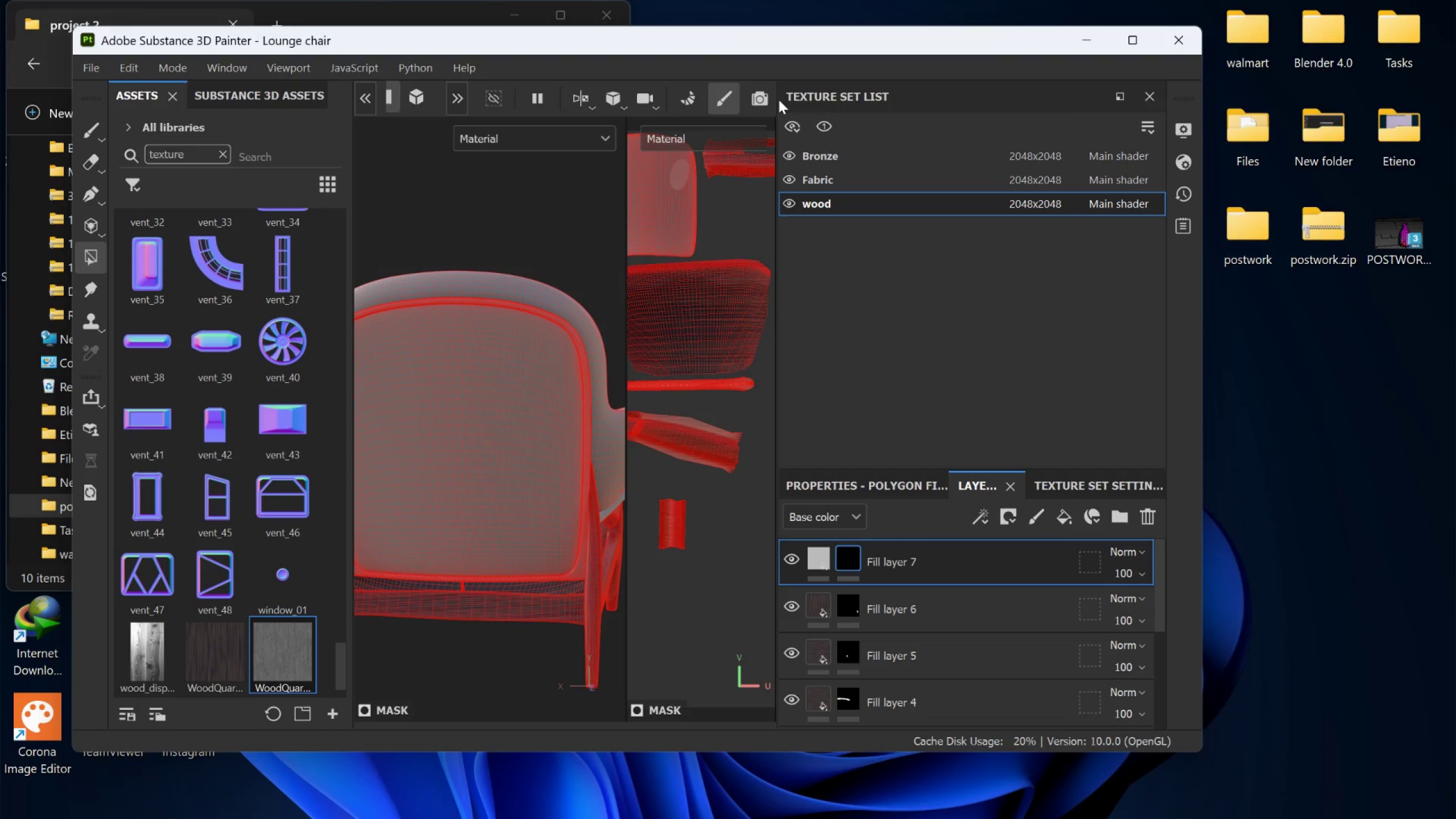 
wait(8.84)
 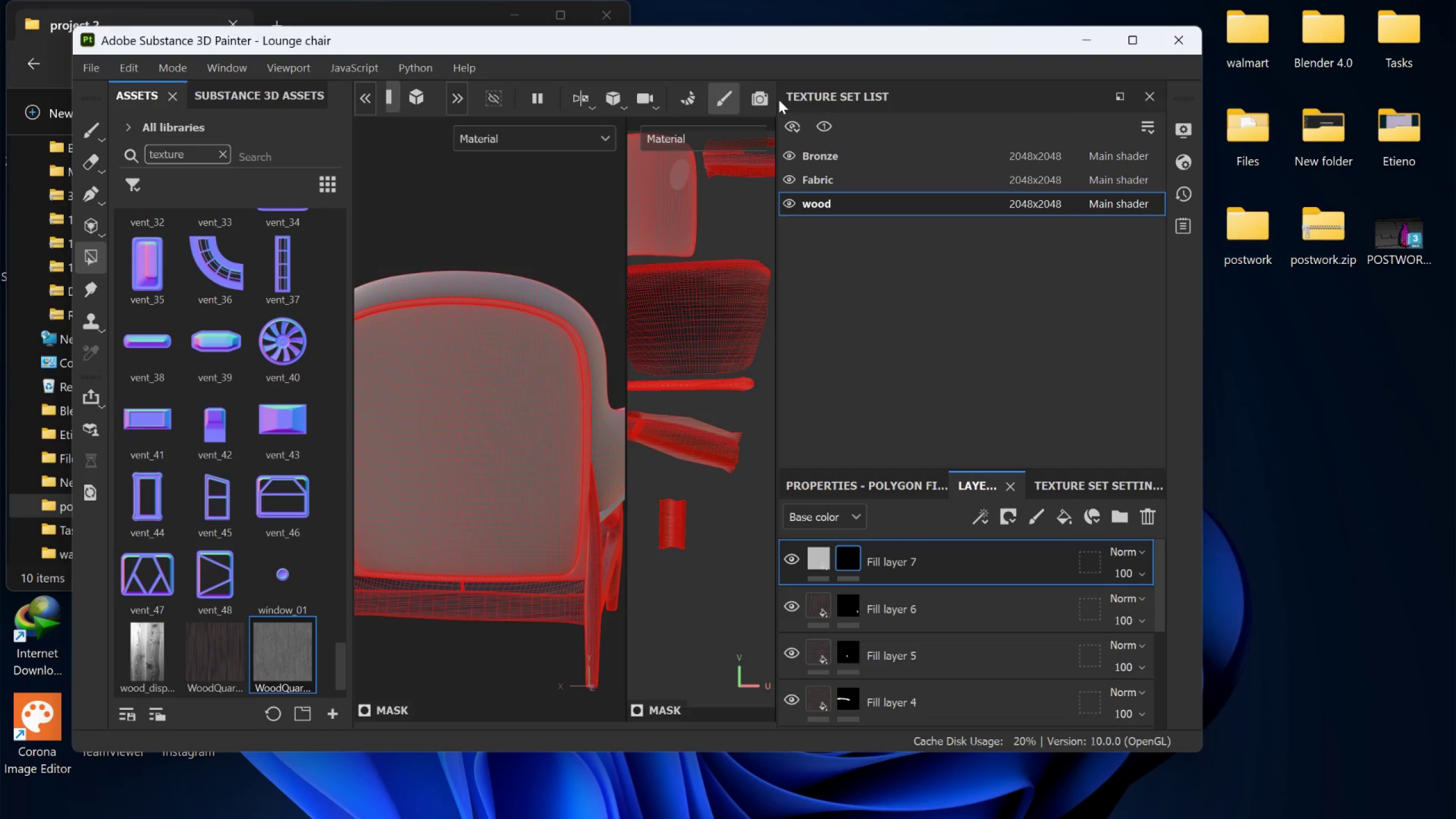 
left_click([373, 102])
 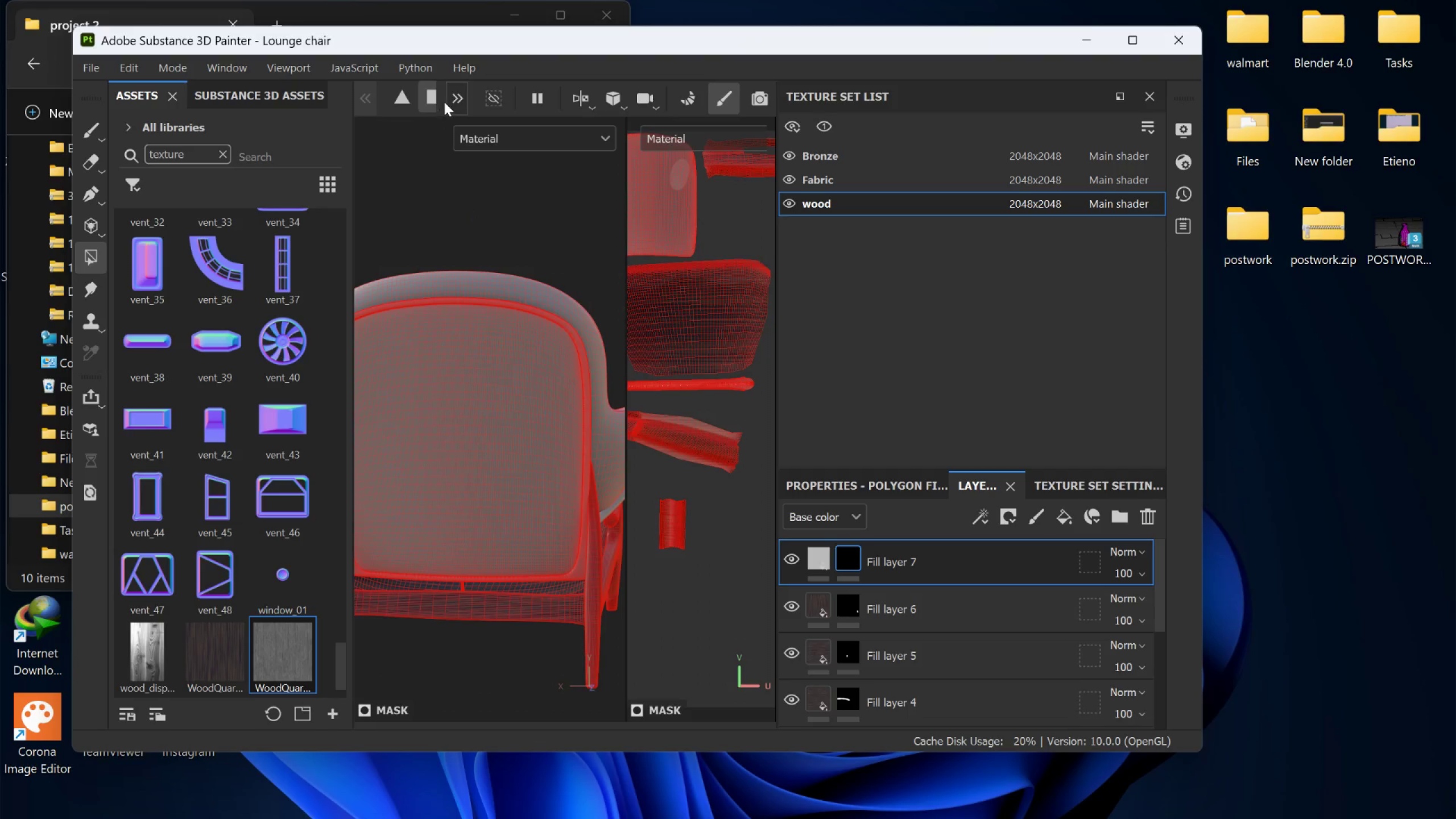 
left_click([450, 101])
 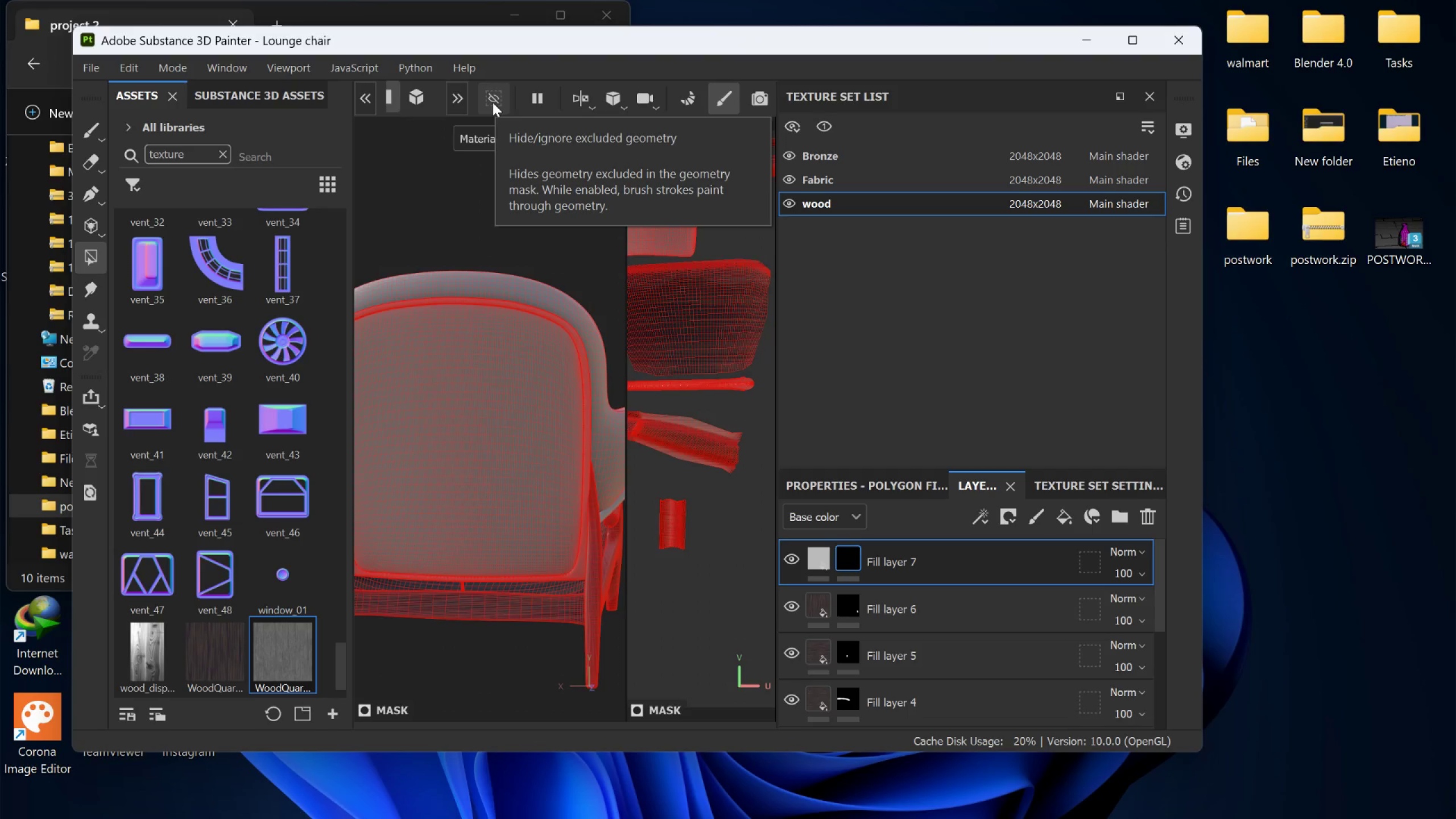 
left_click([493, 102])
 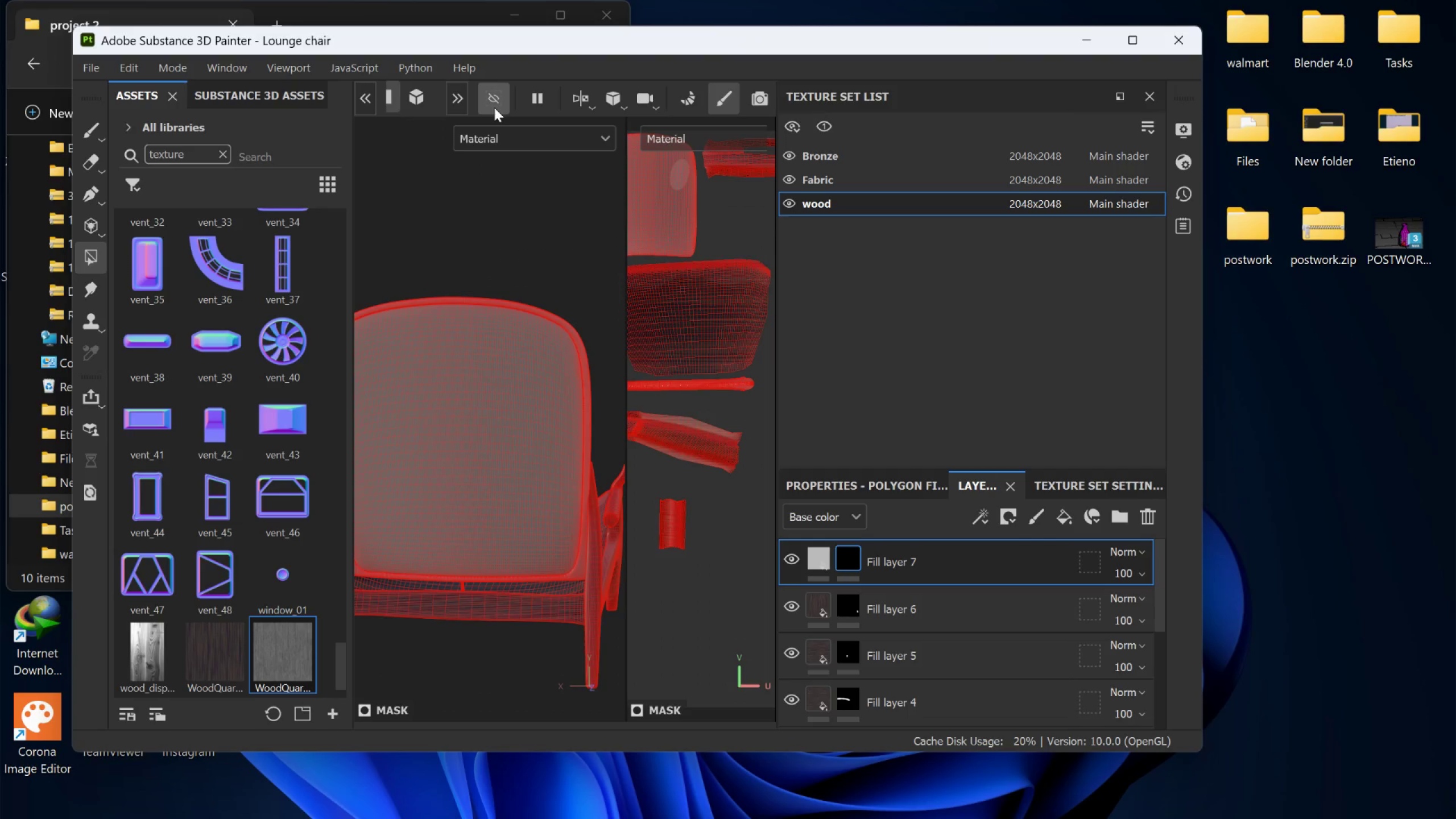 
key(Control+Z)
 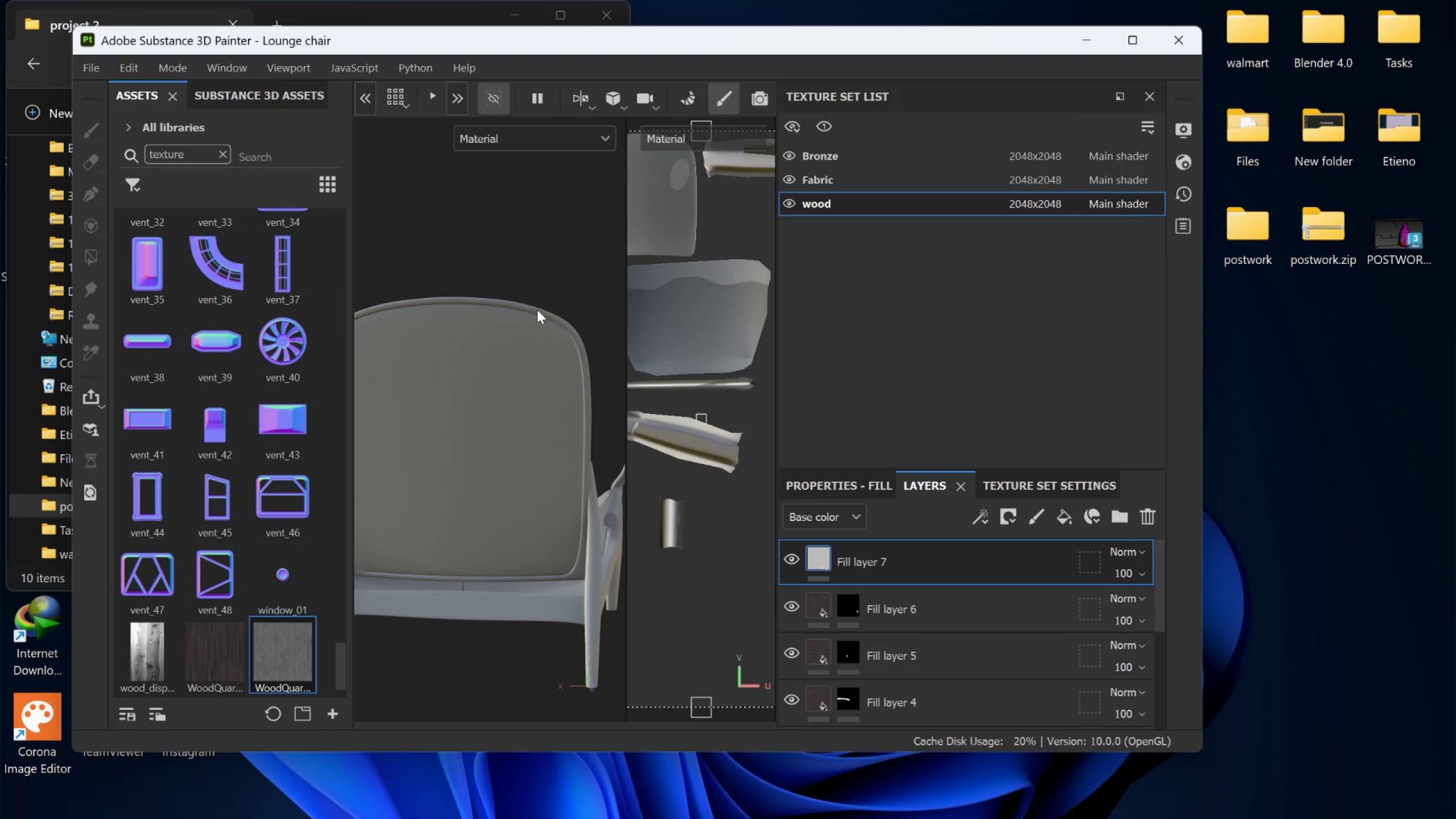 
hold_key(key=AltLeft, duration=1.22)
left_click_drag(start_coordinate=[547, 357], to_coordinate=[485, 421])
 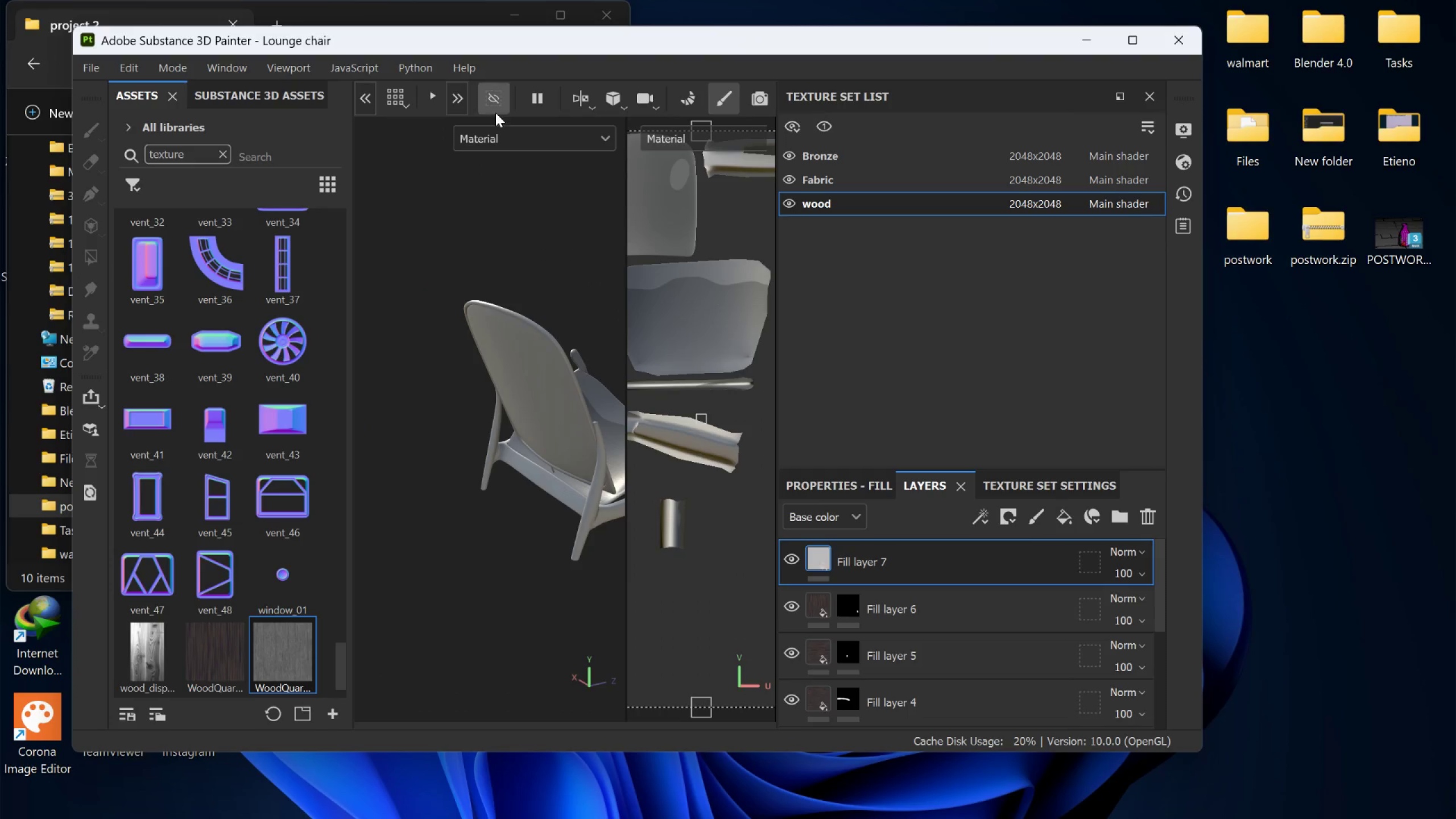 
scroll: coordinate [545, 355], scroll_direction: down, amount: 7.0
 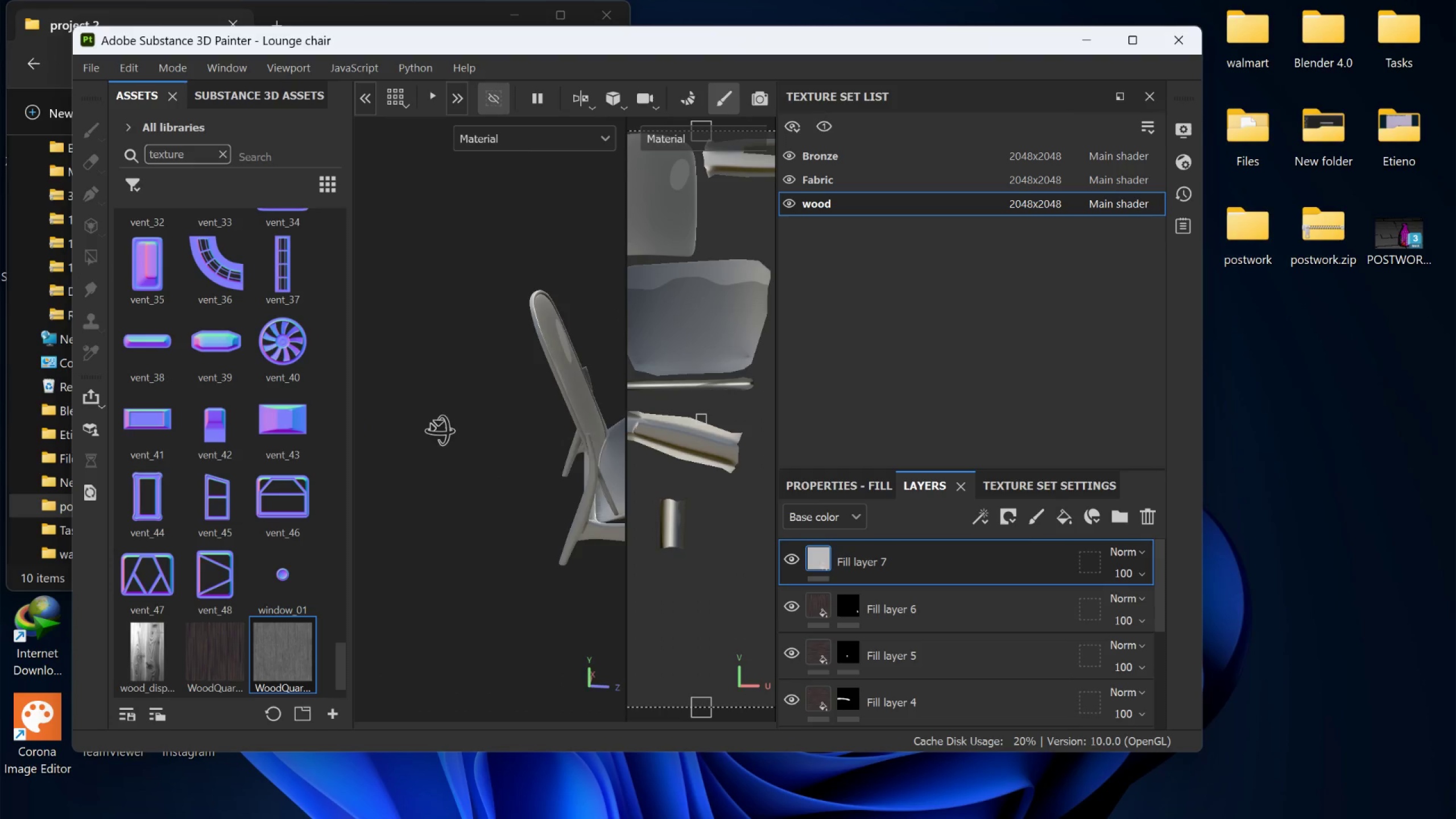 
left_click([494, 104])
 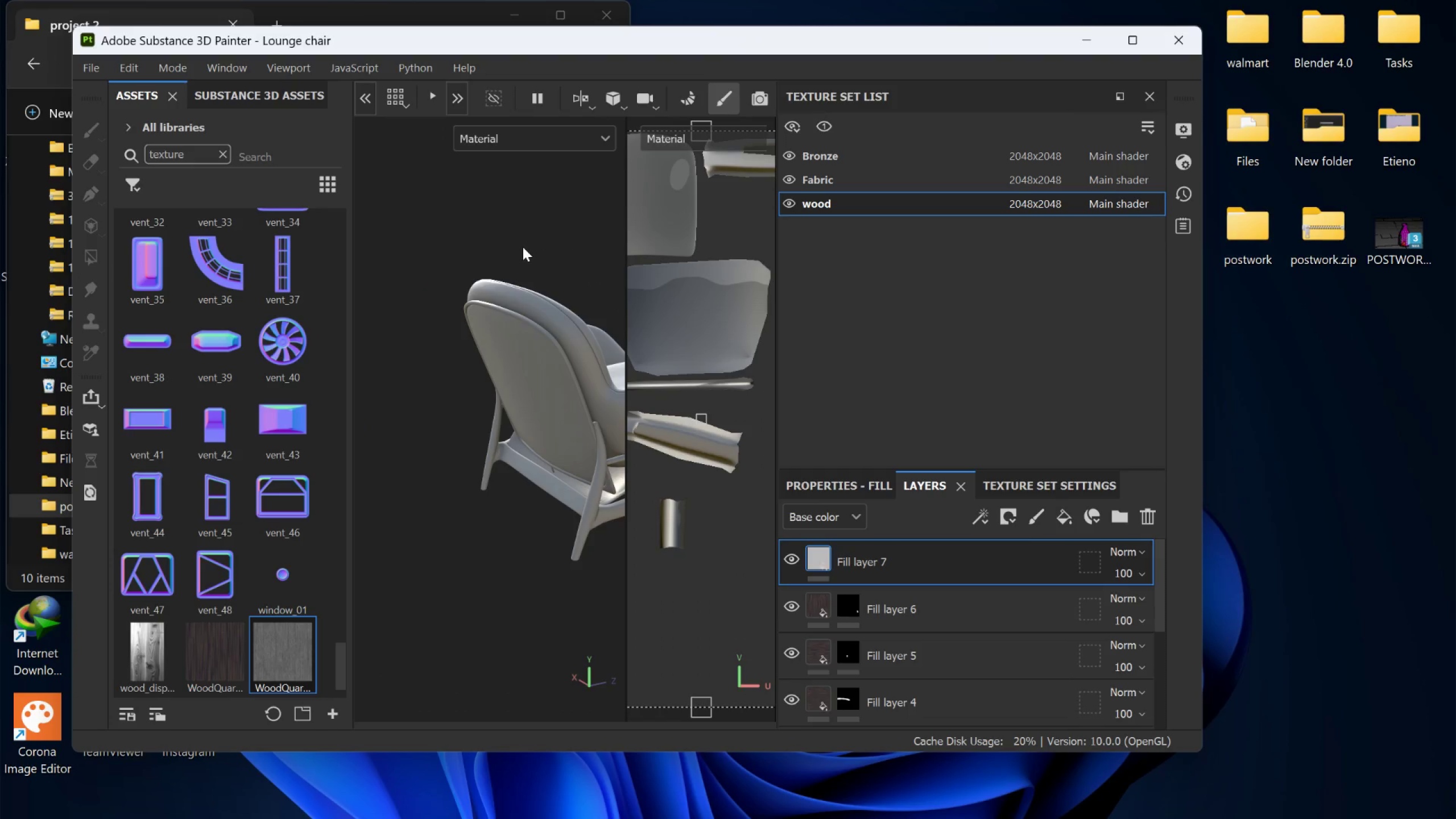 
scroll: coordinate [523, 247], scroll_direction: up, amount: 1.0
 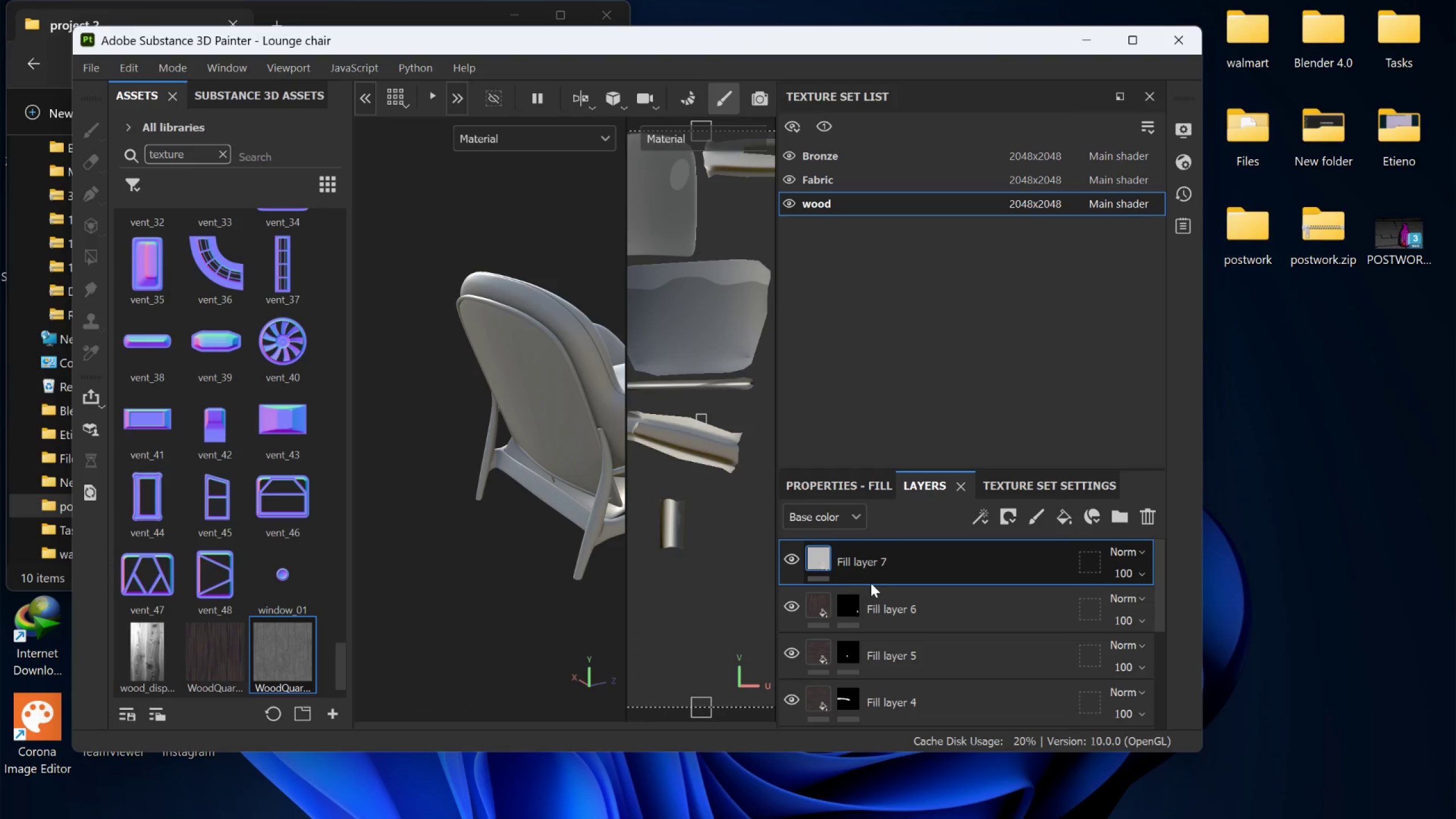 
right_click([874, 570])
 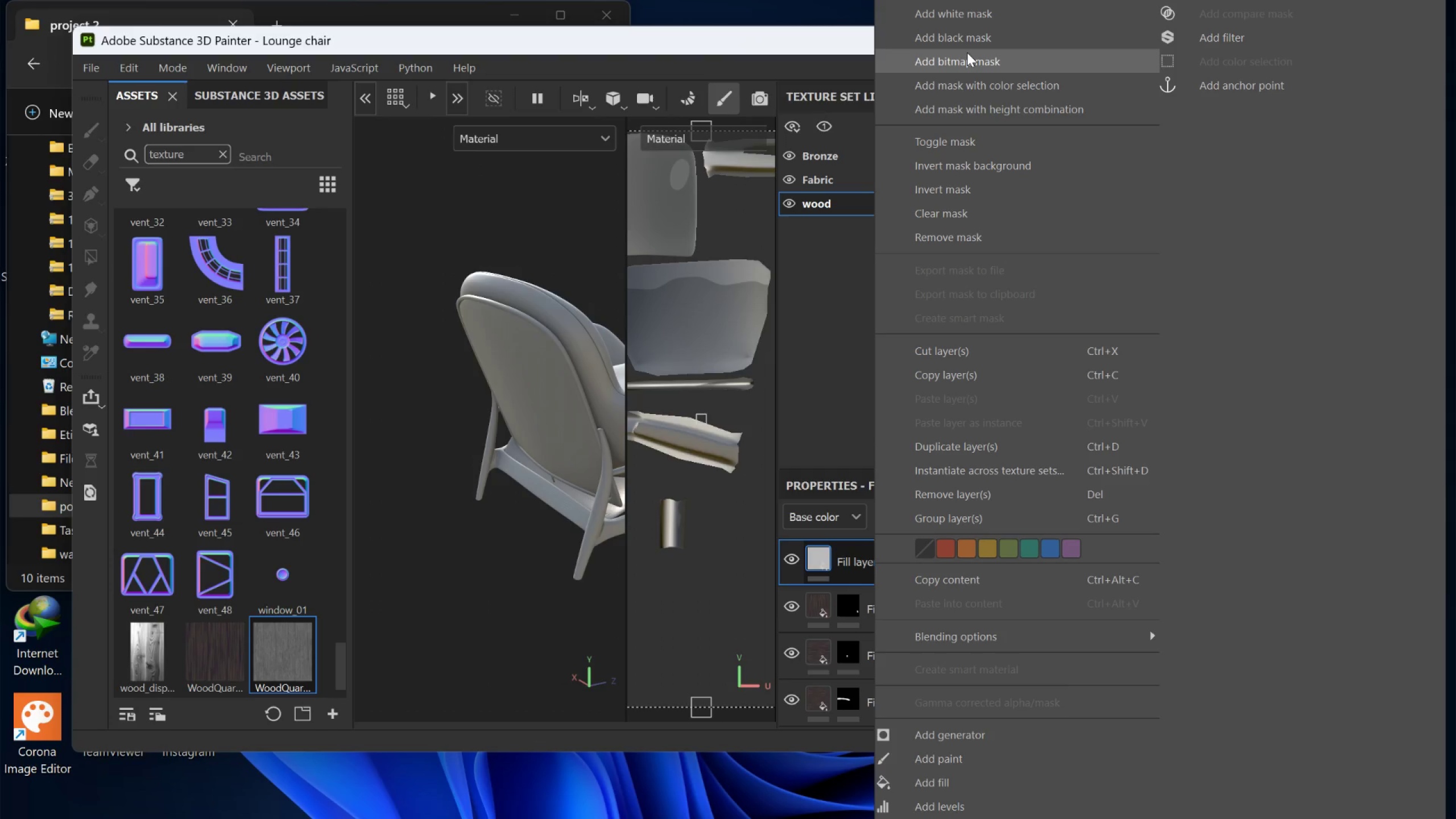 
left_click([967, 46])
 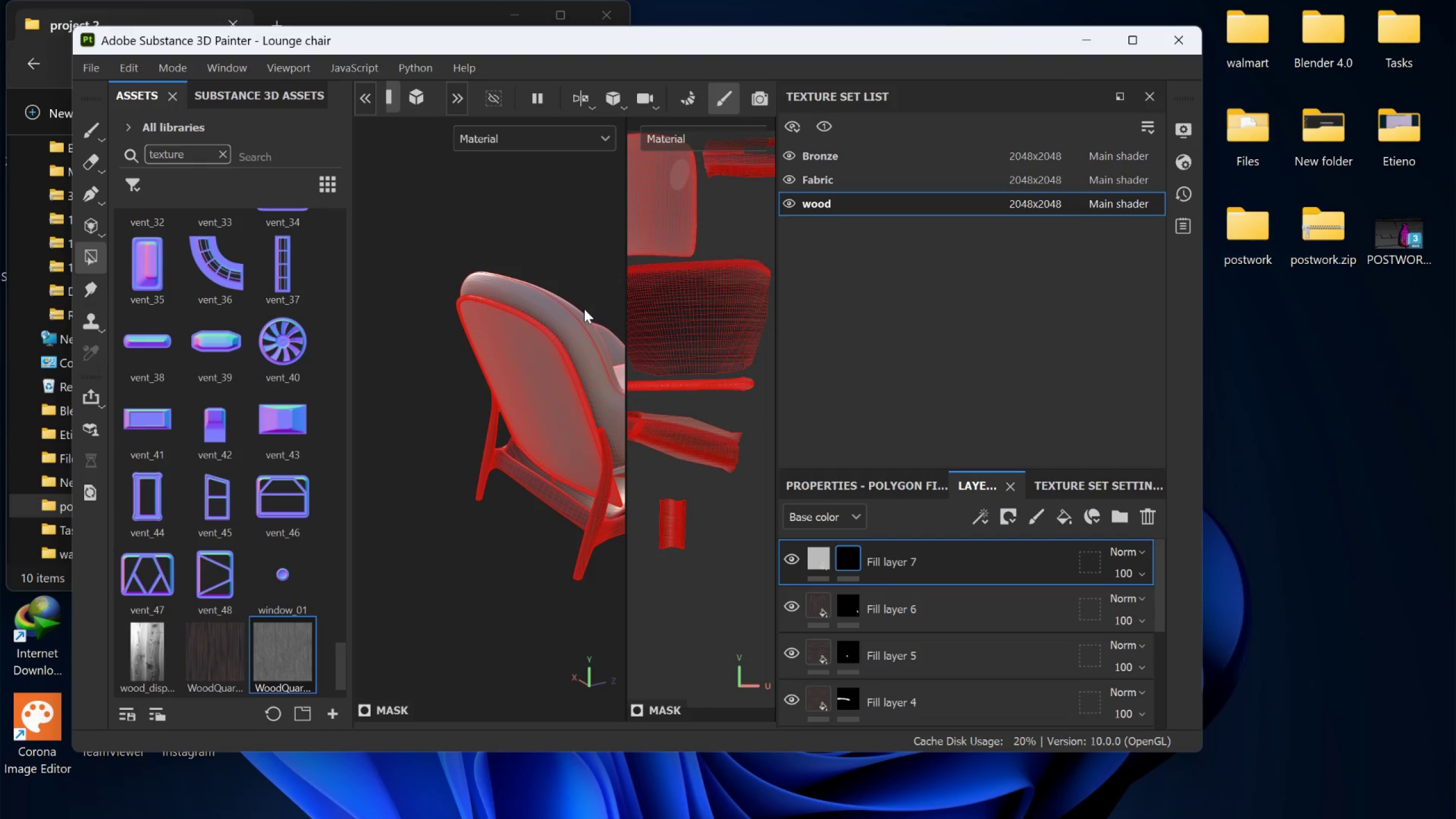 
scroll: coordinate [562, 388], scroll_direction: up, amount: 11.0
 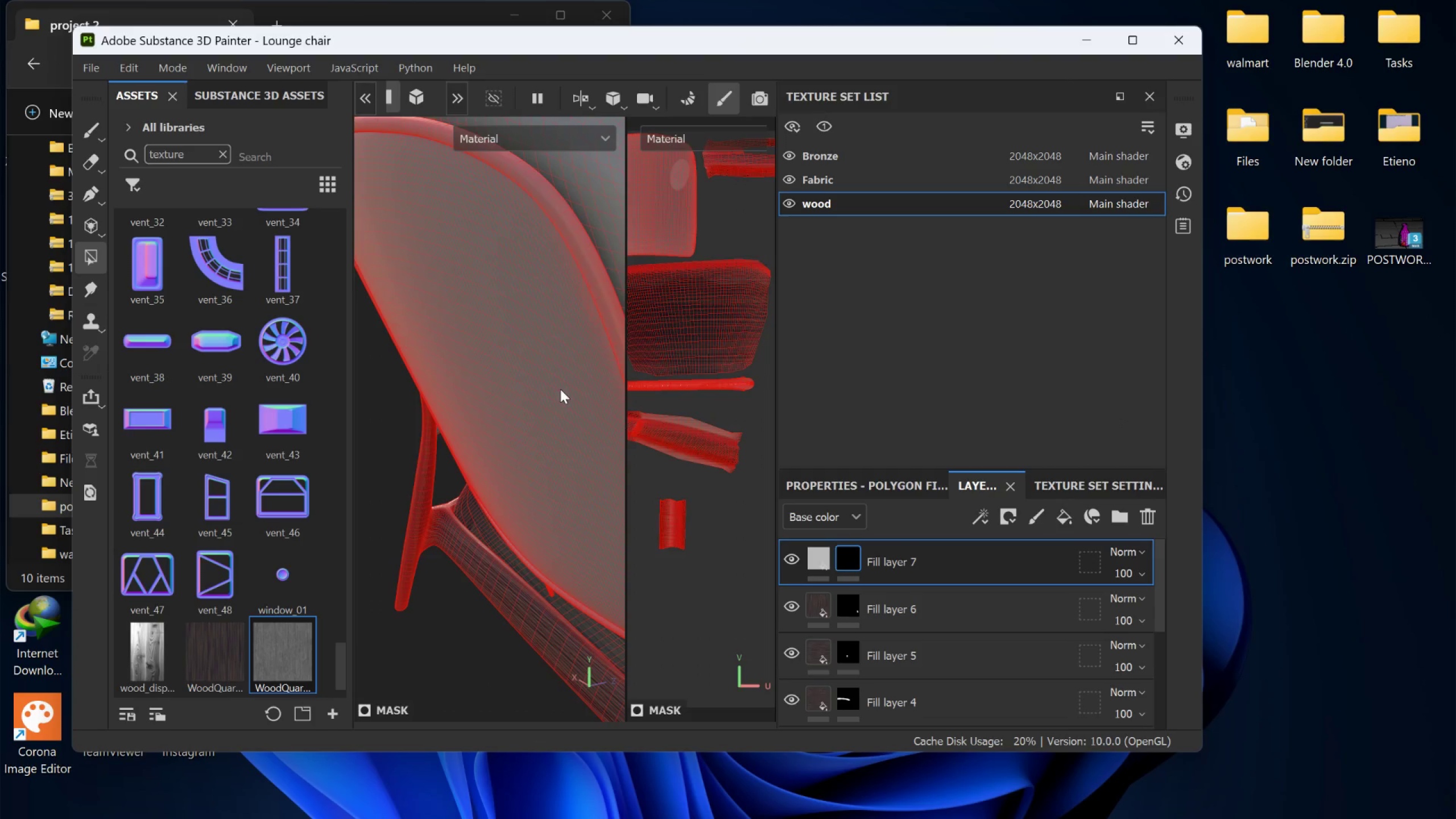 
left_click([563, 387])
 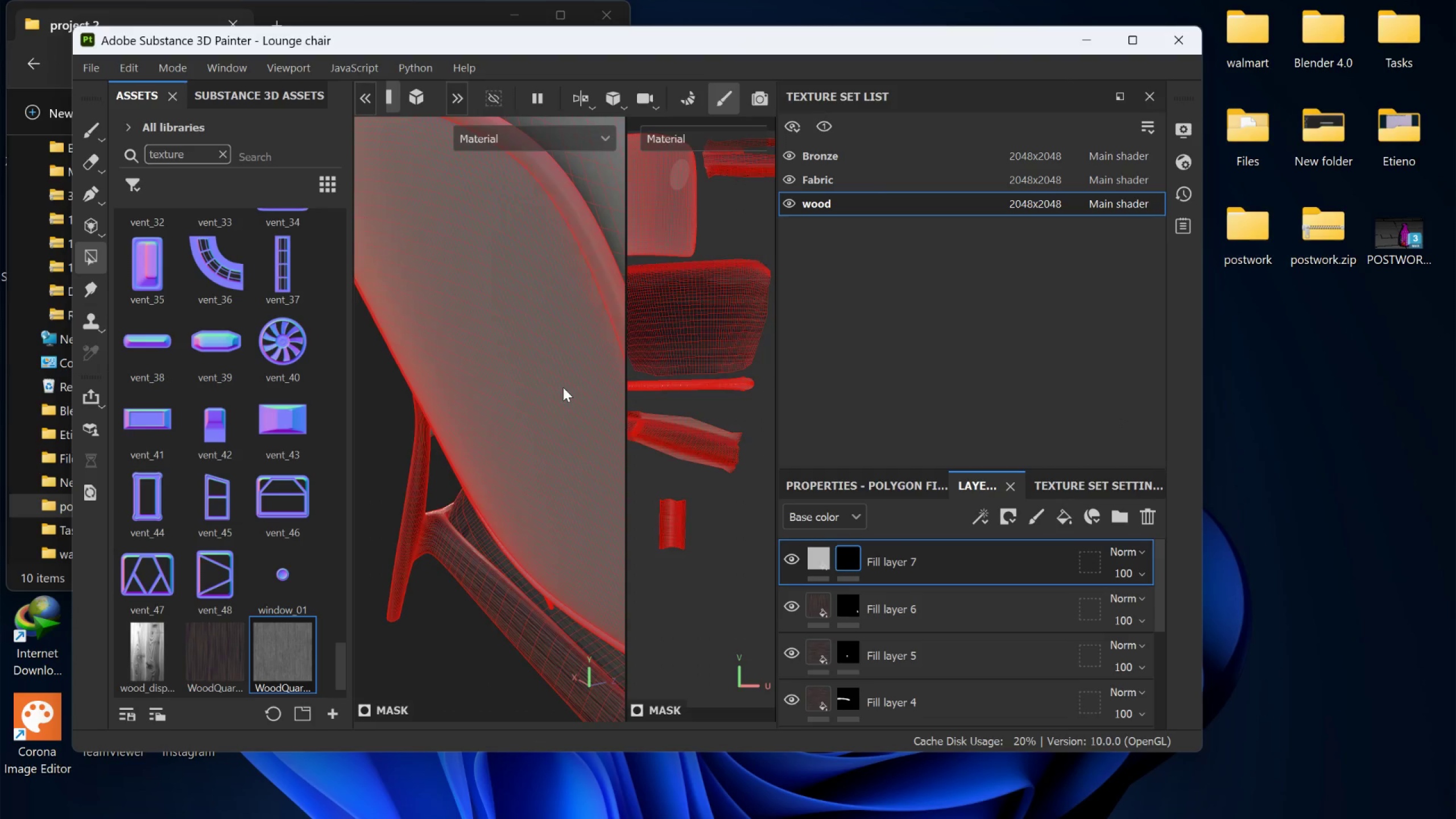 
scroll: coordinate [560, 389], scroll_direction: up, amount: 1.0
 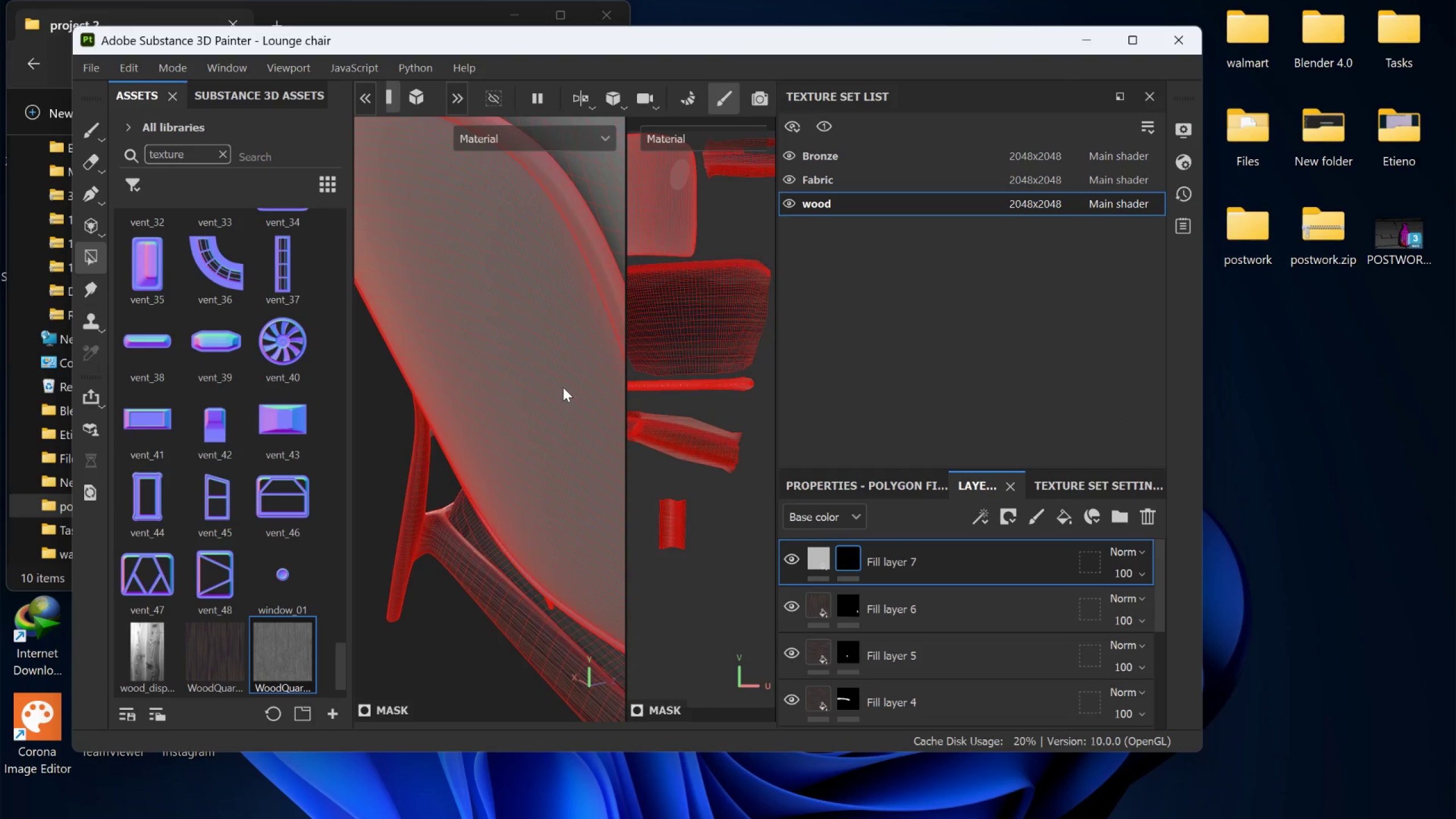 
double_click([563, 387])
 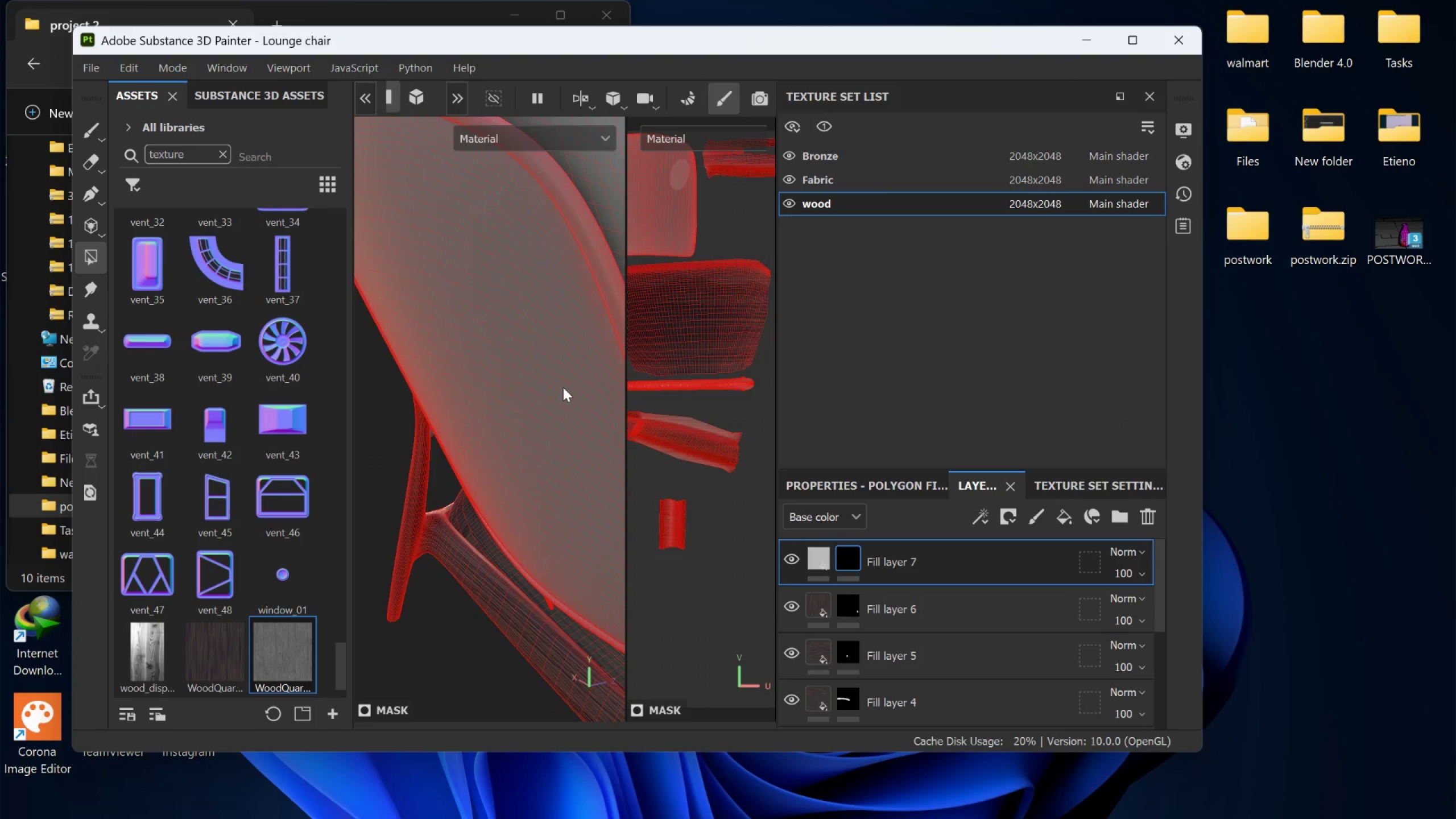 
triple_click([563, 387])
 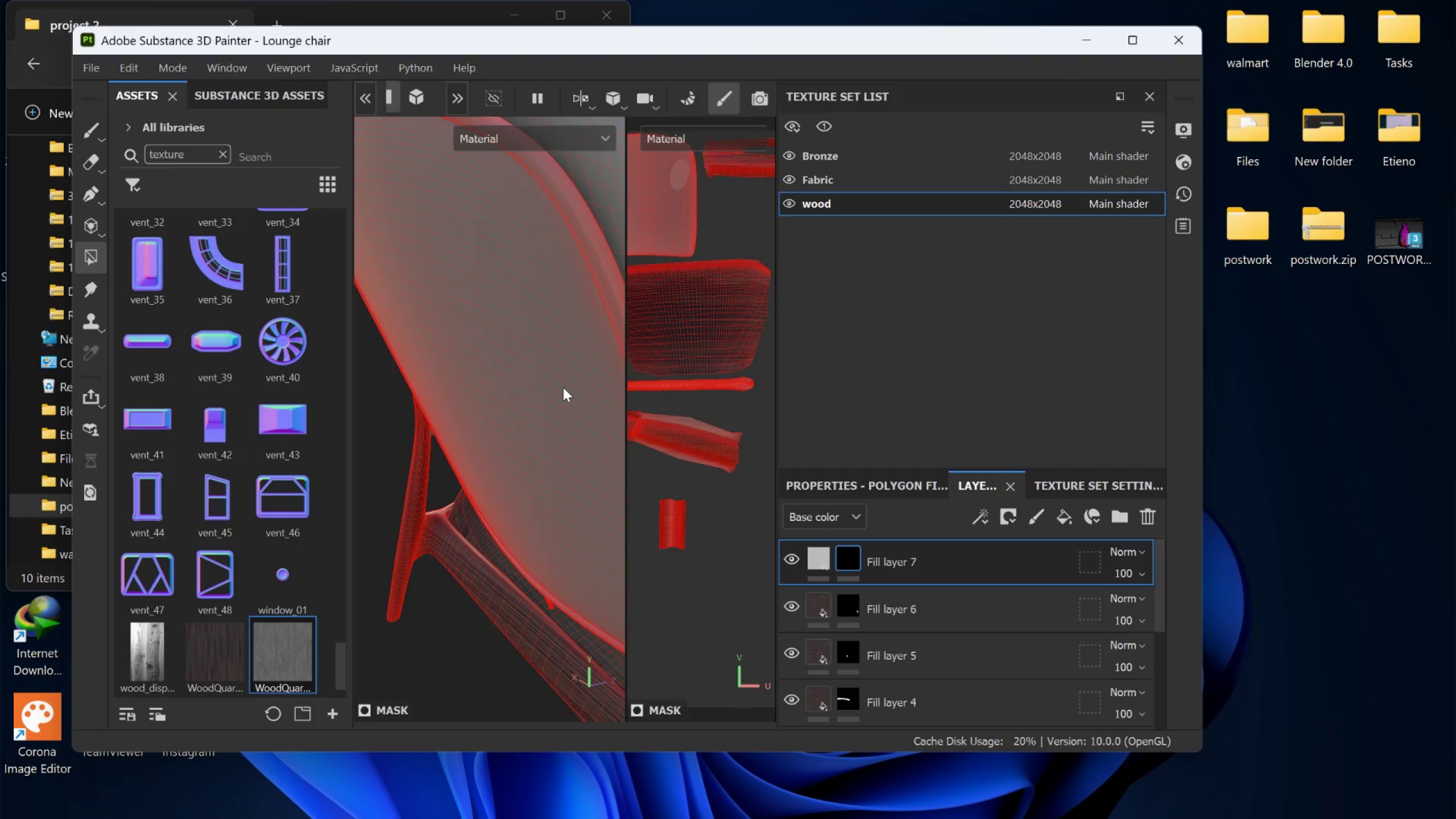 
triple_click([563, 387])
 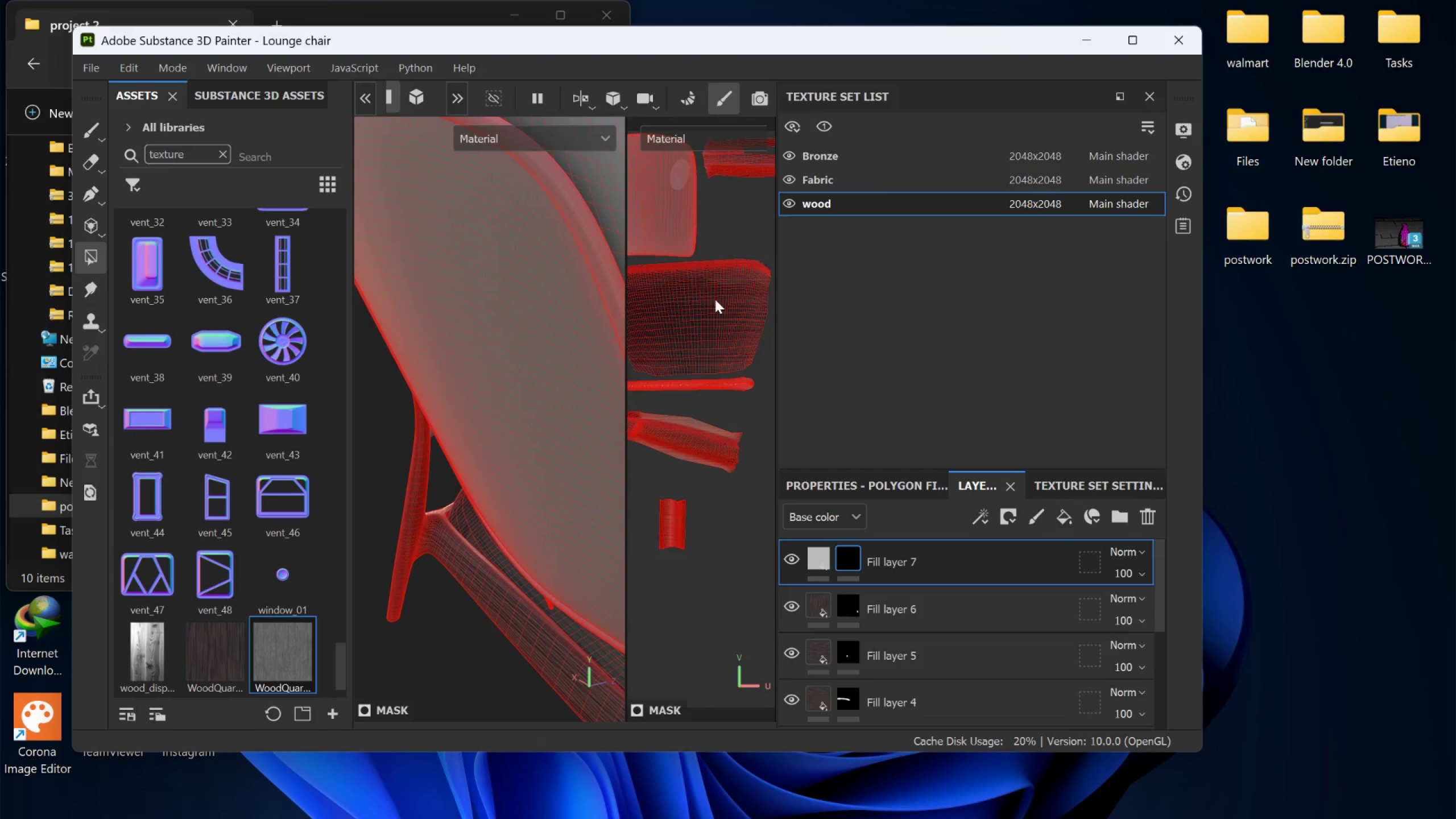 
scroll: coordinate [670, 319], scroll_direction: down, amount: 7.0
 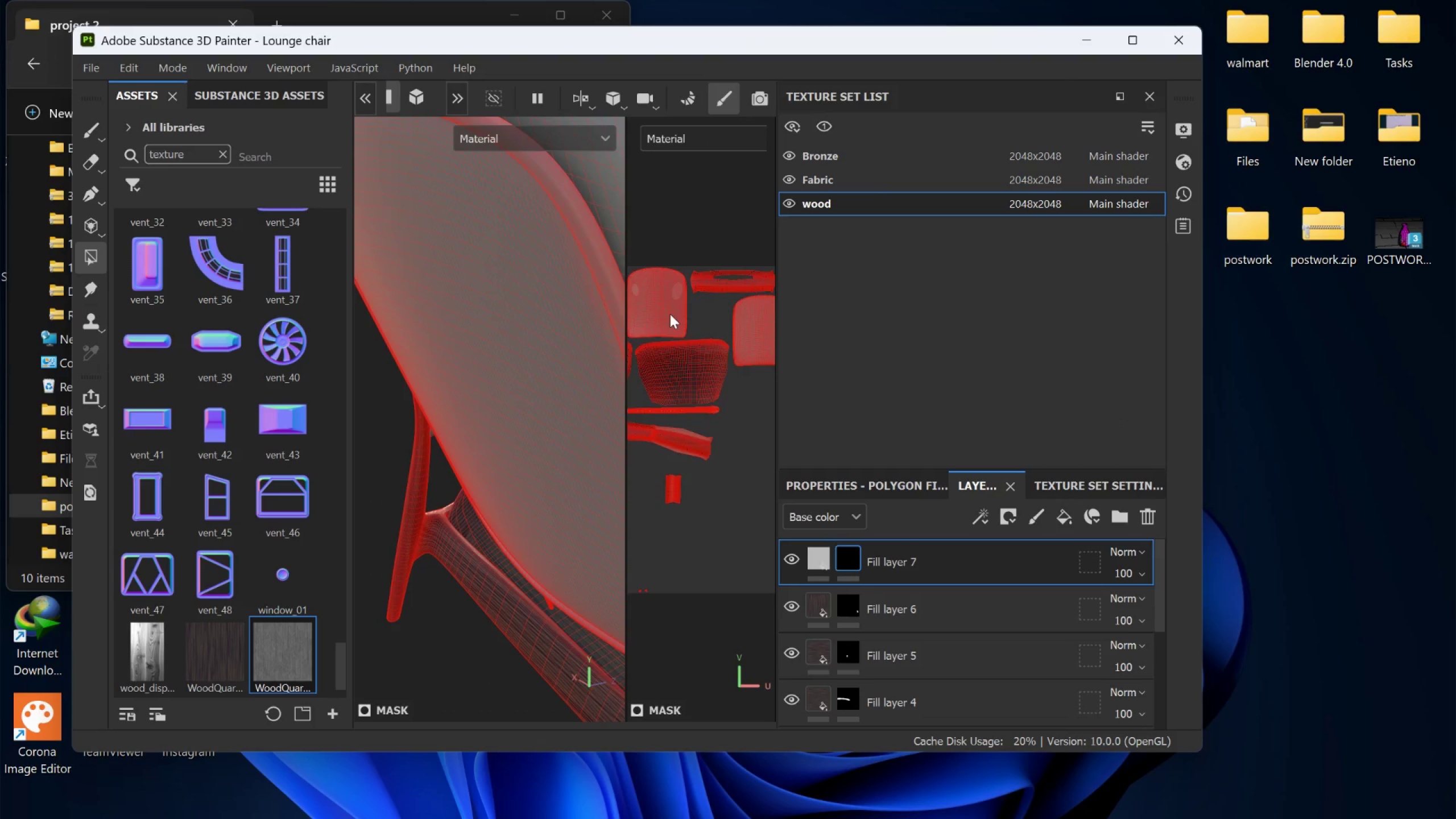 
double_click([670, 314])
 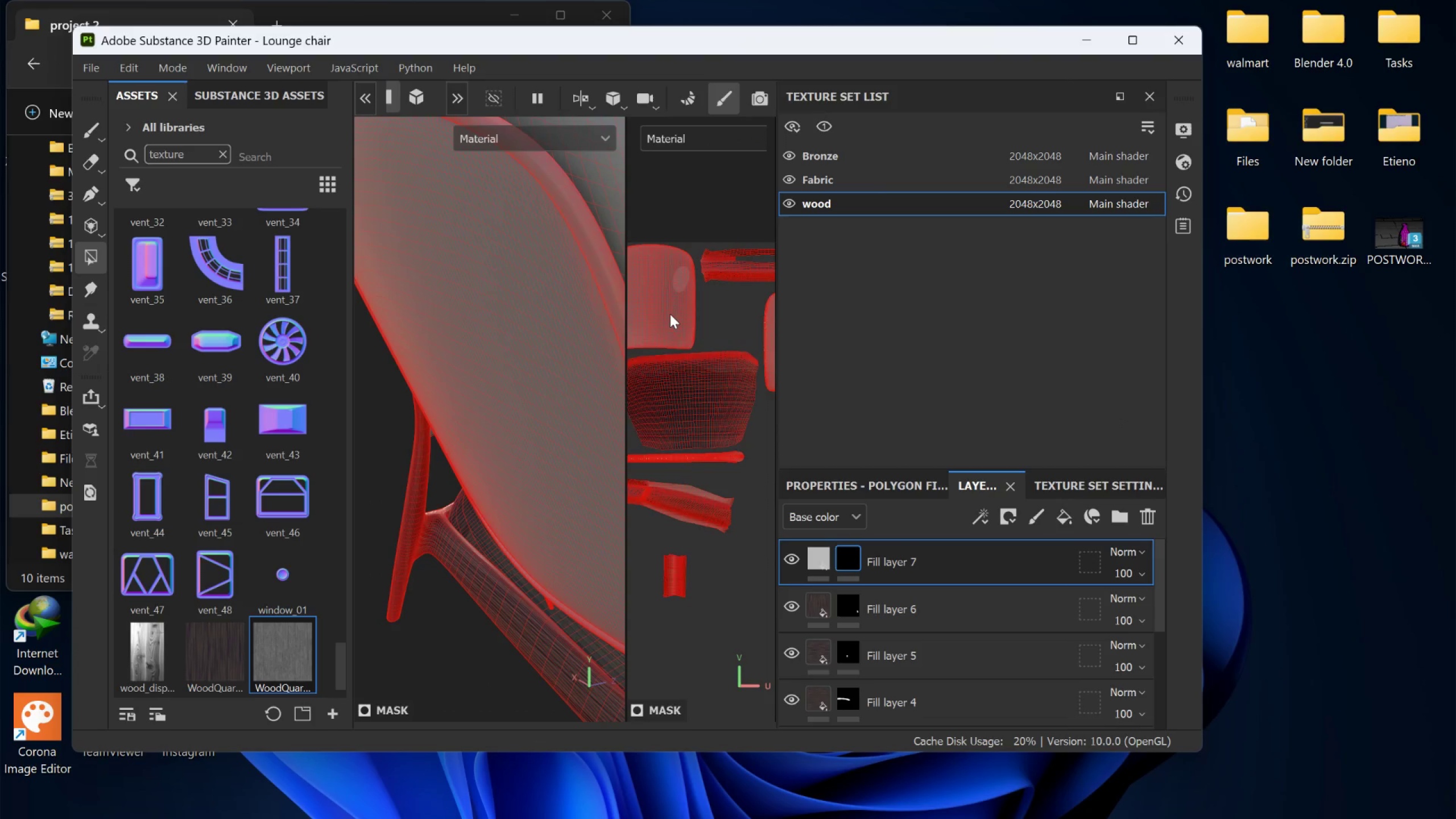 
scroll: coordinate [670, 314], scroll_direction: up, amount: 4.0
 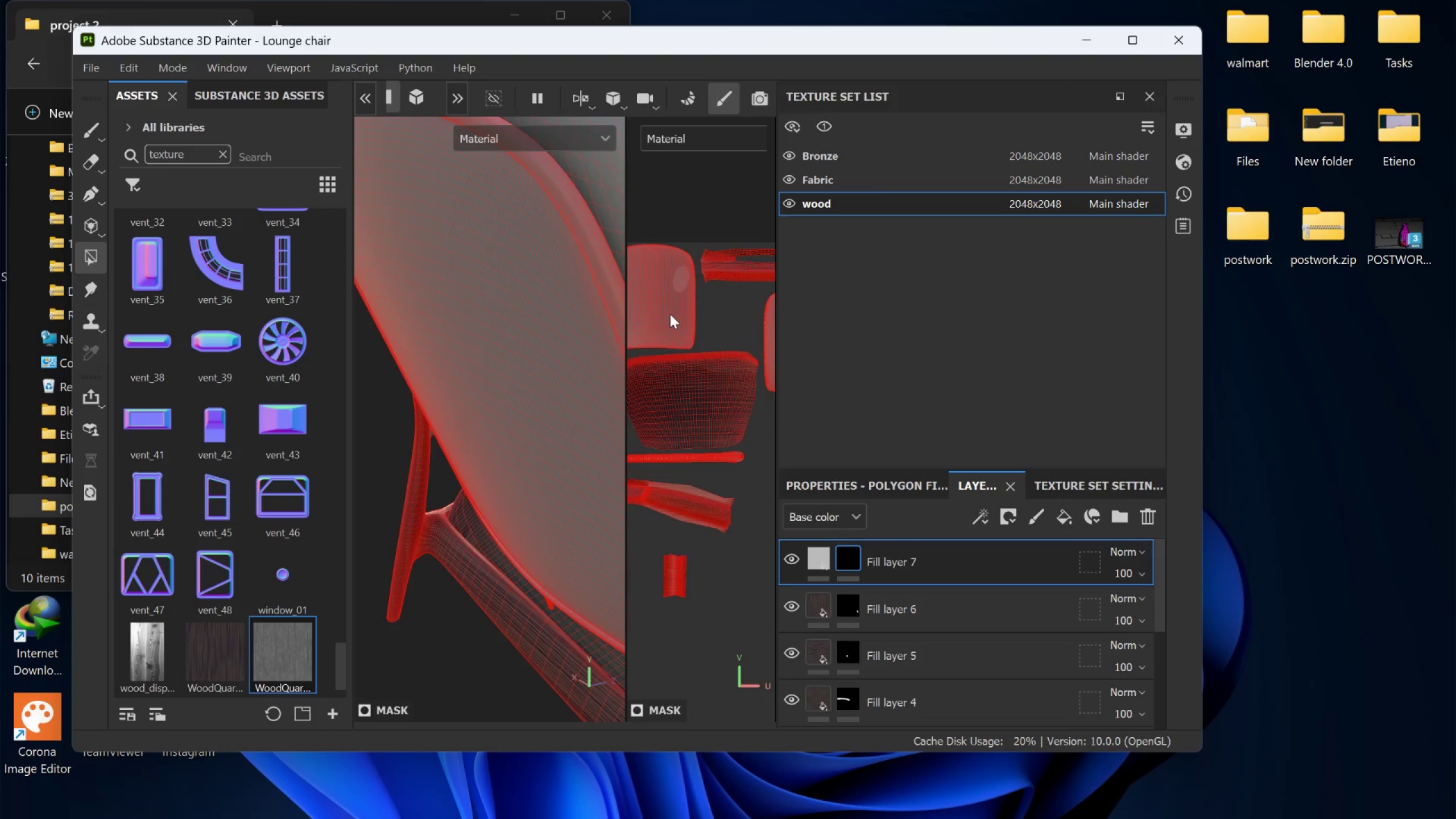 
triple_click([670, 314])
 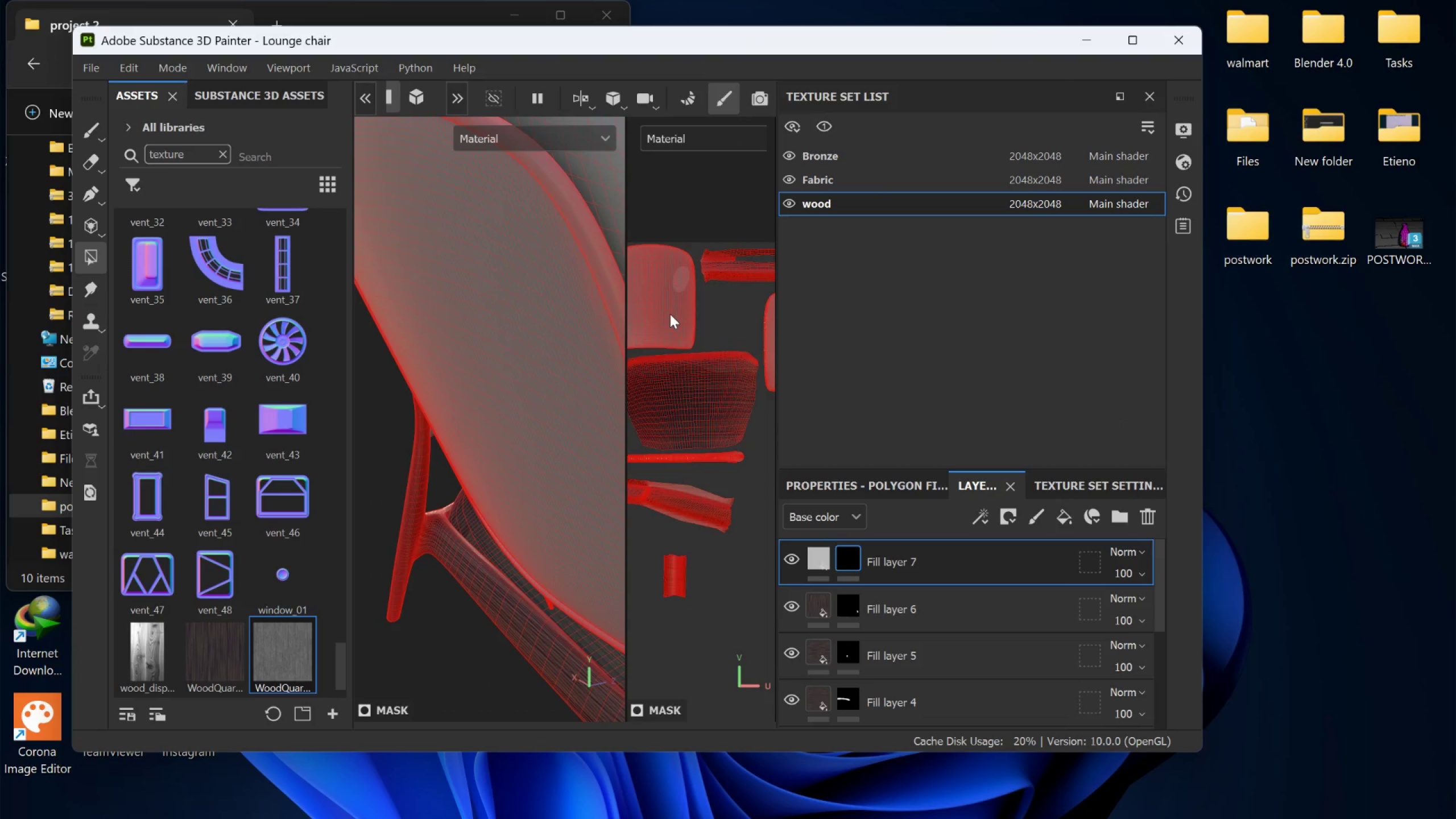 
triple_click([670, 314])
 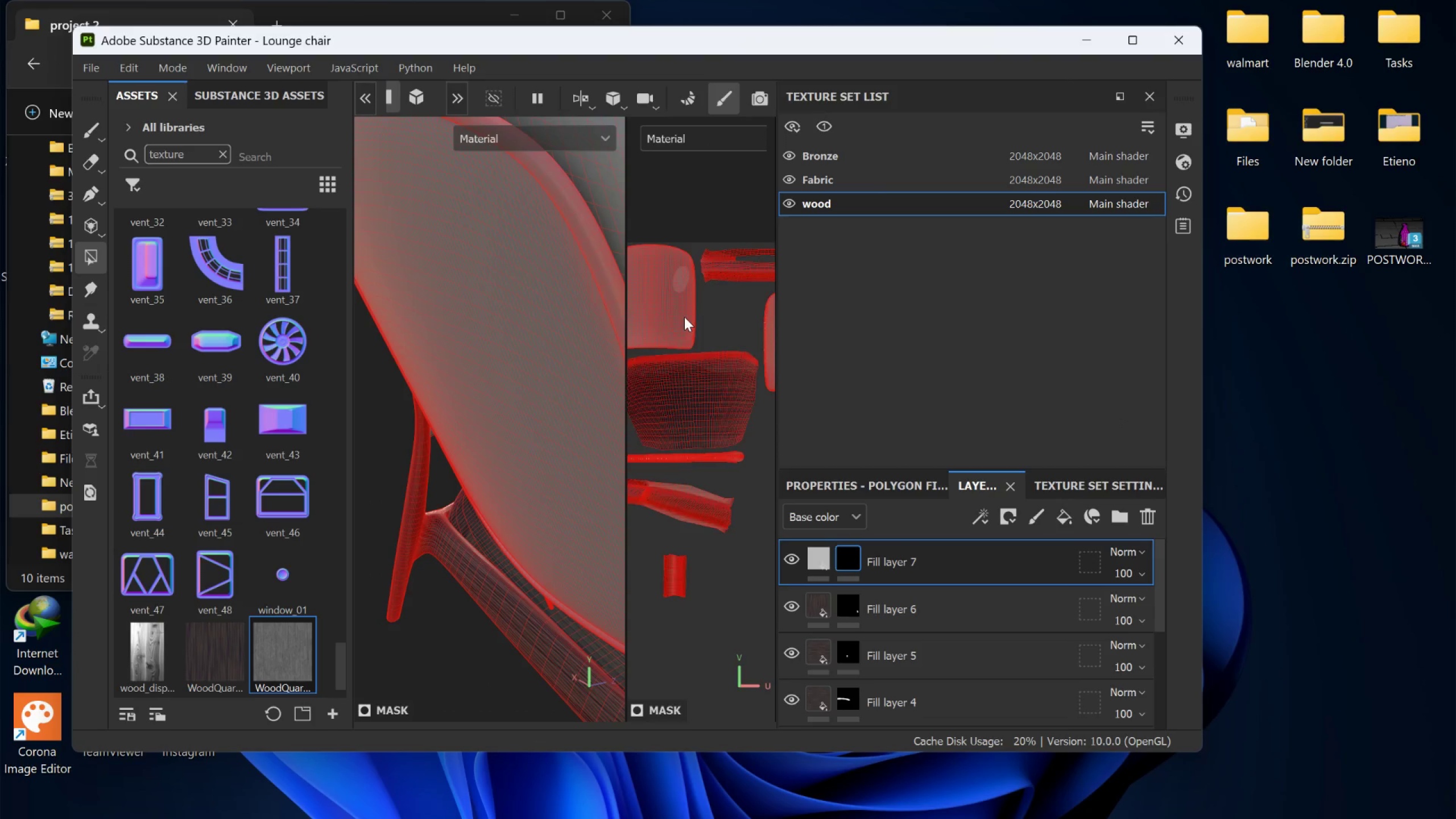 
scroll: coordinate [684, 317], scroll_direction: down, amount: 4.0
 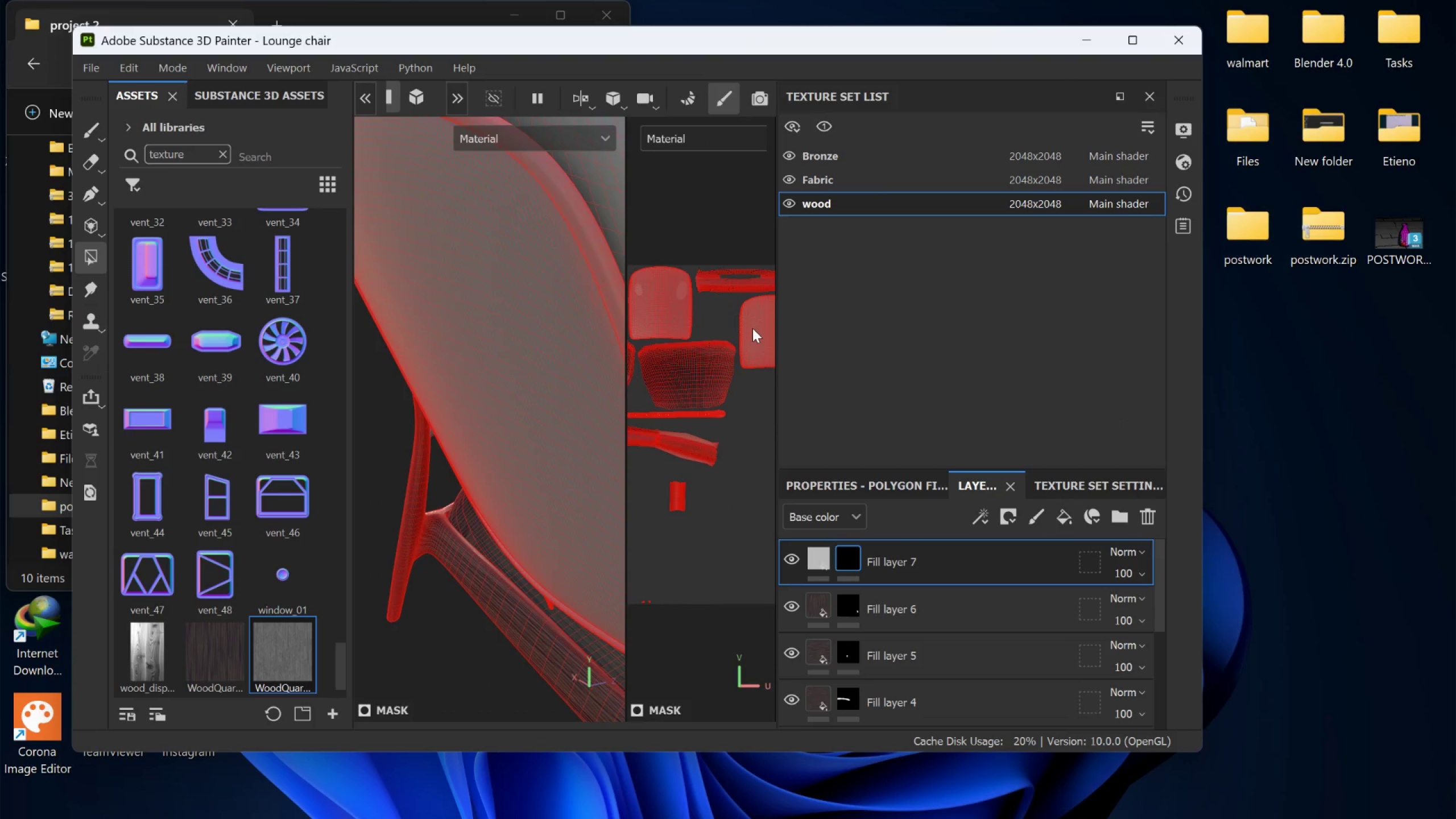 
double_click([752, 328])
 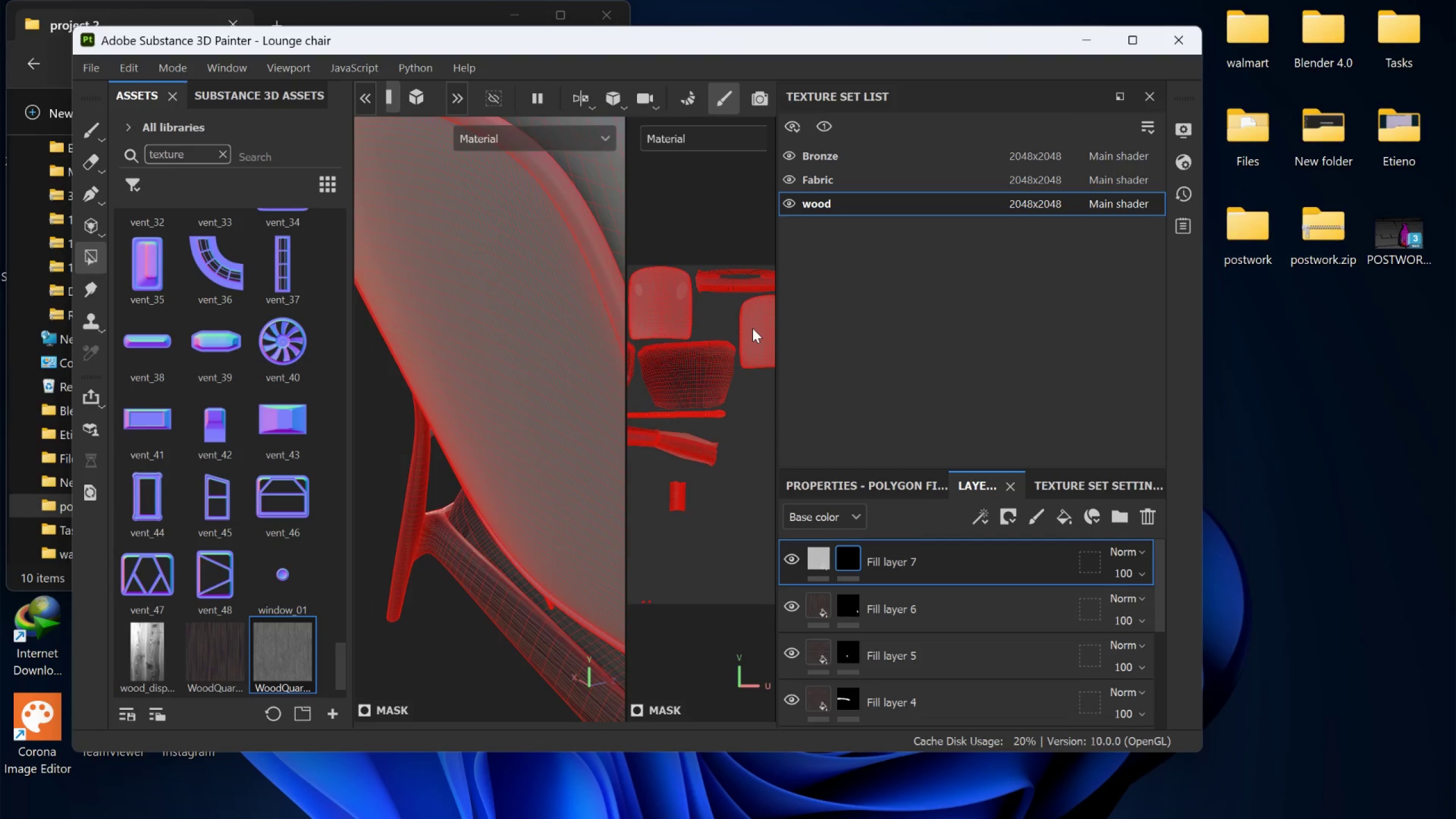 
triple_click([752, 328])
 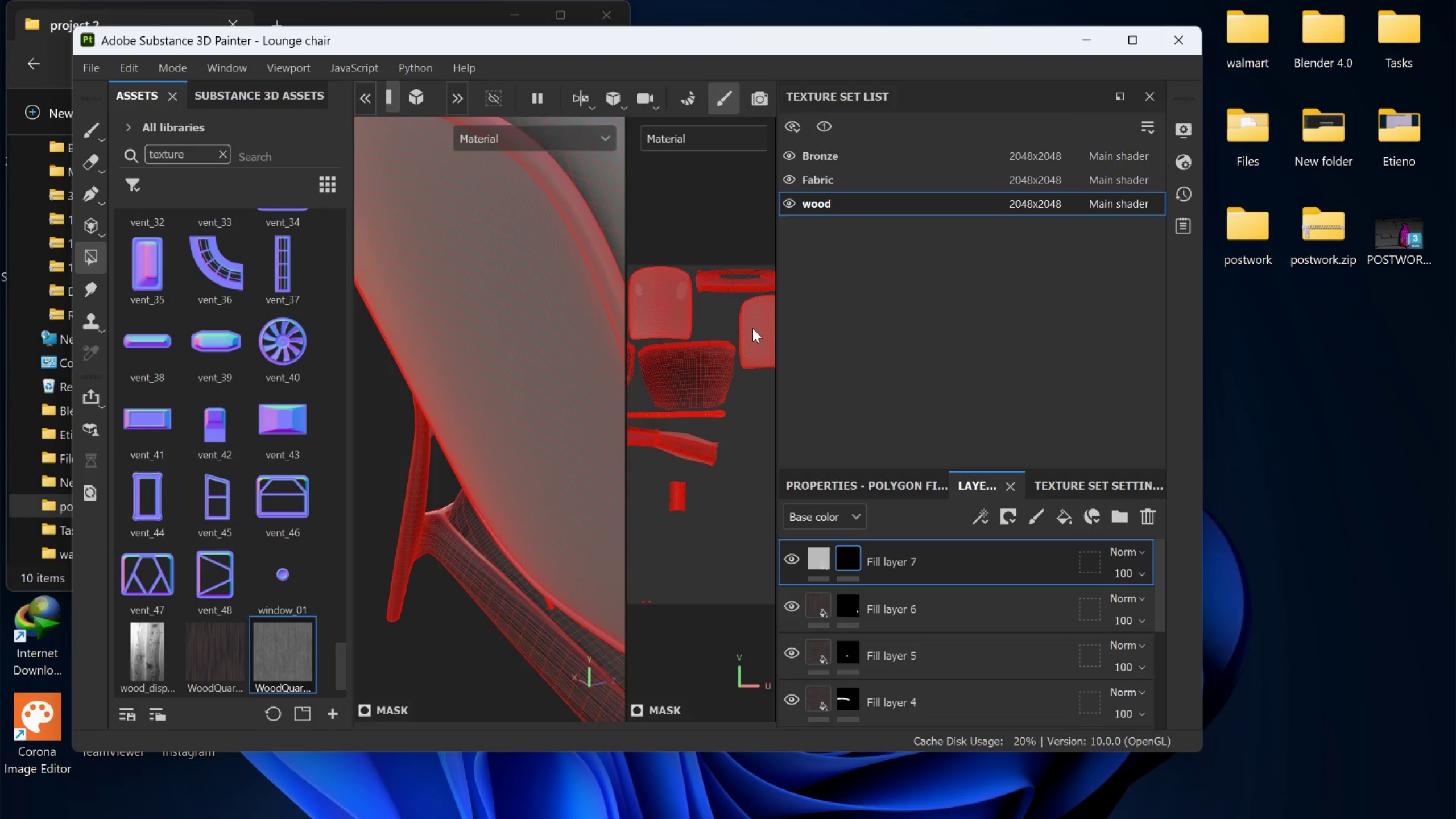 
triple_click([752, 328])
 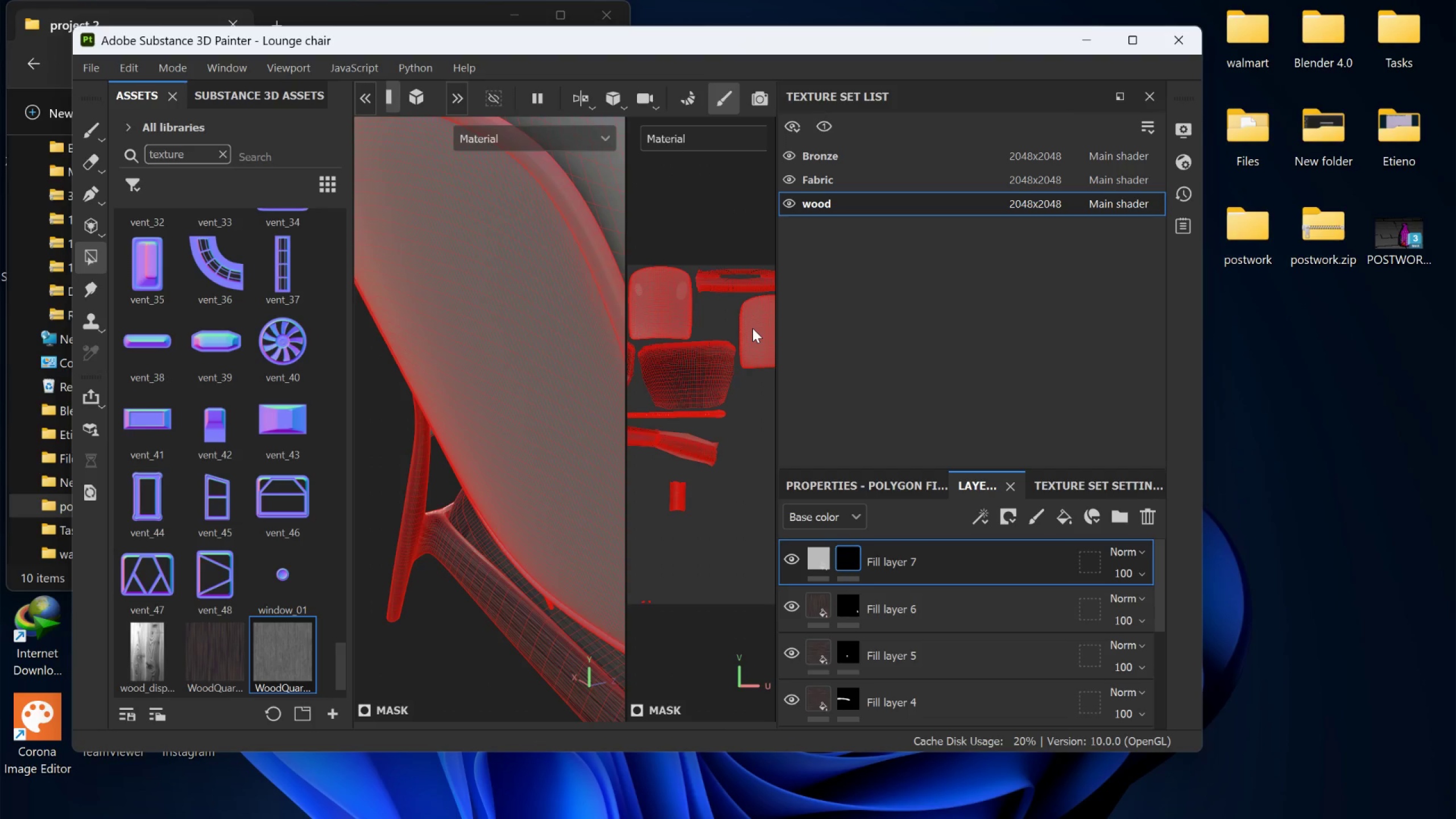 
triple_click([752, 328])
 